 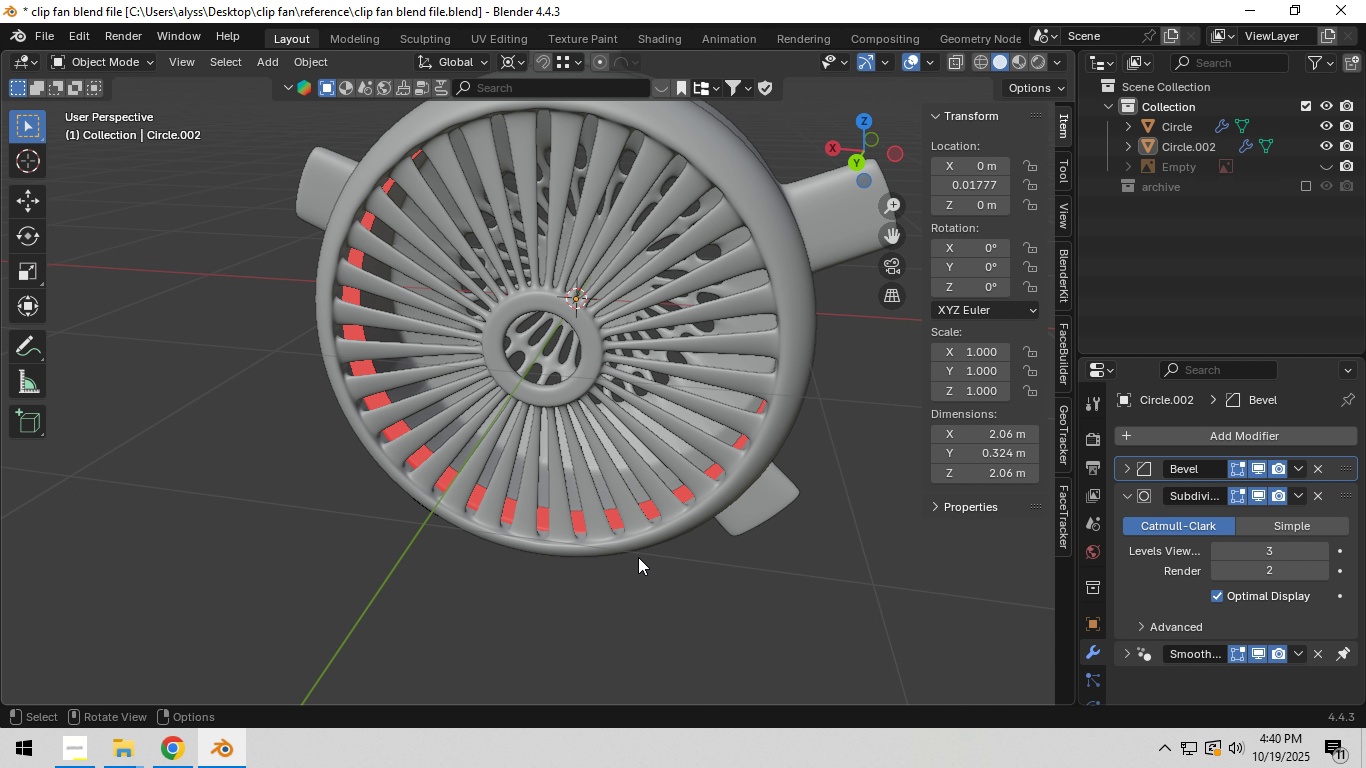 
double_click([650, 506])
 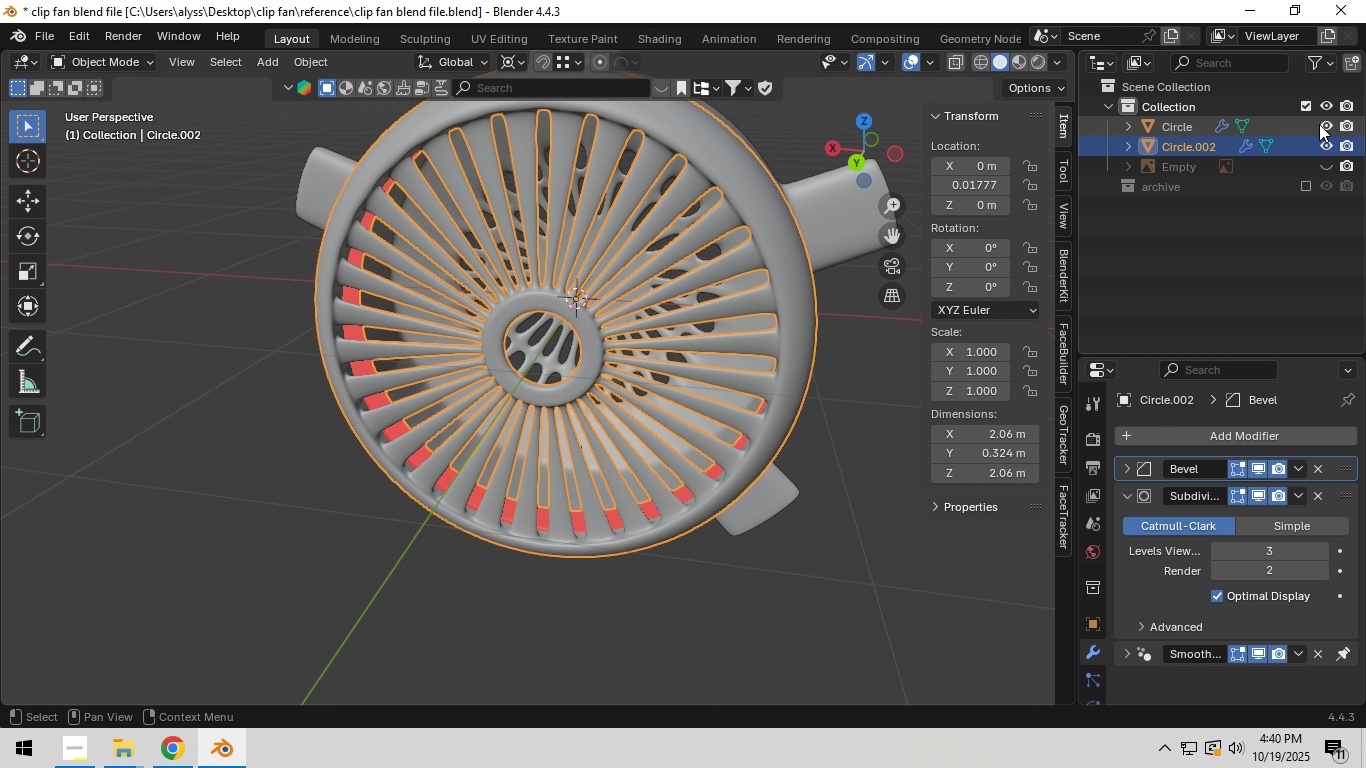 
left_click([1324, 122])
 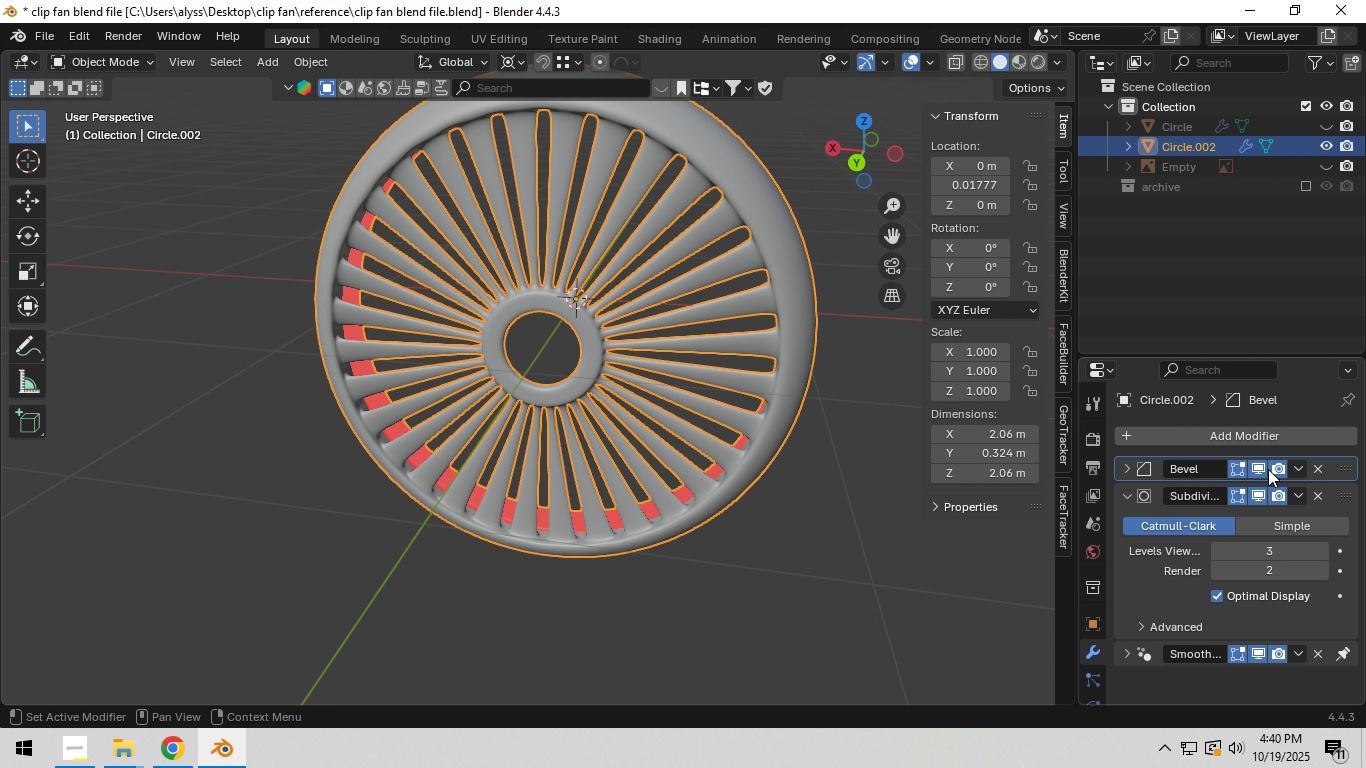 
left_click([1268, 469])
 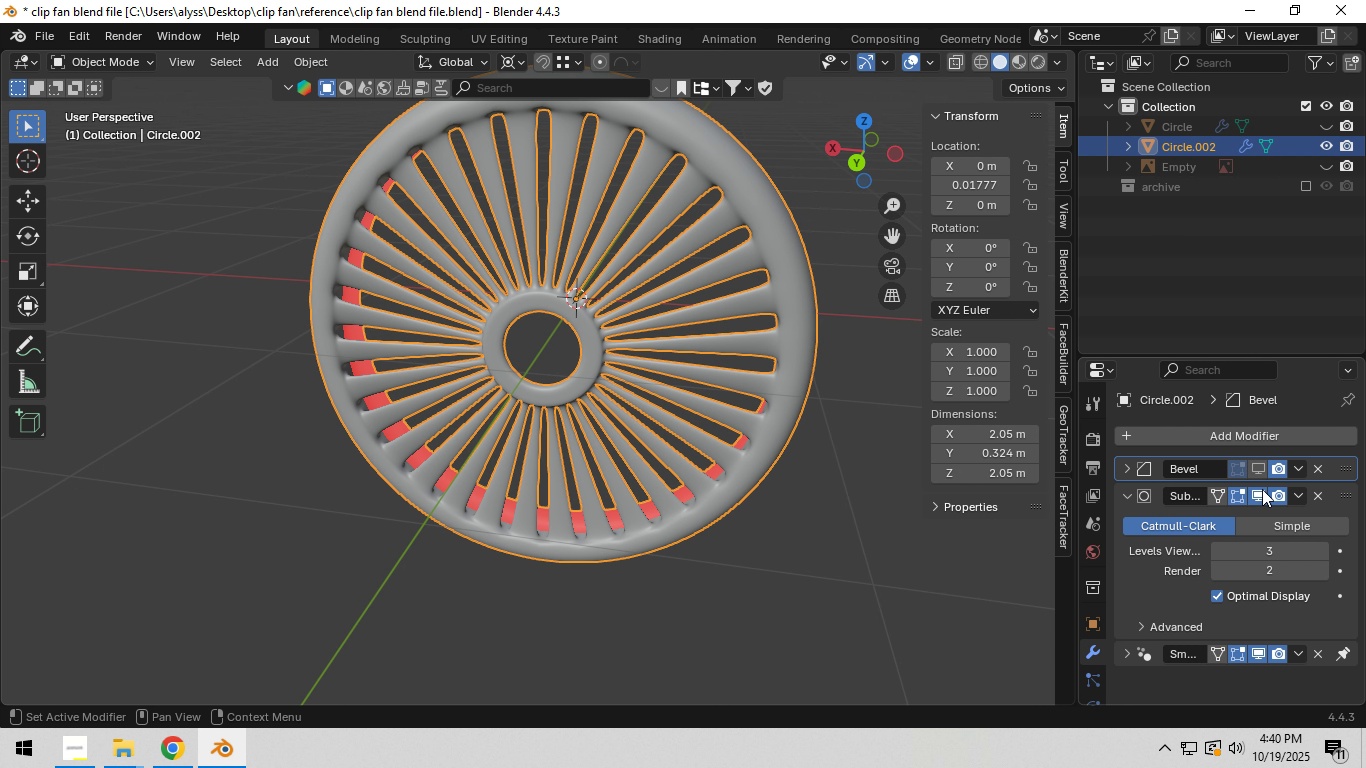 
left_click([1262, 489])
 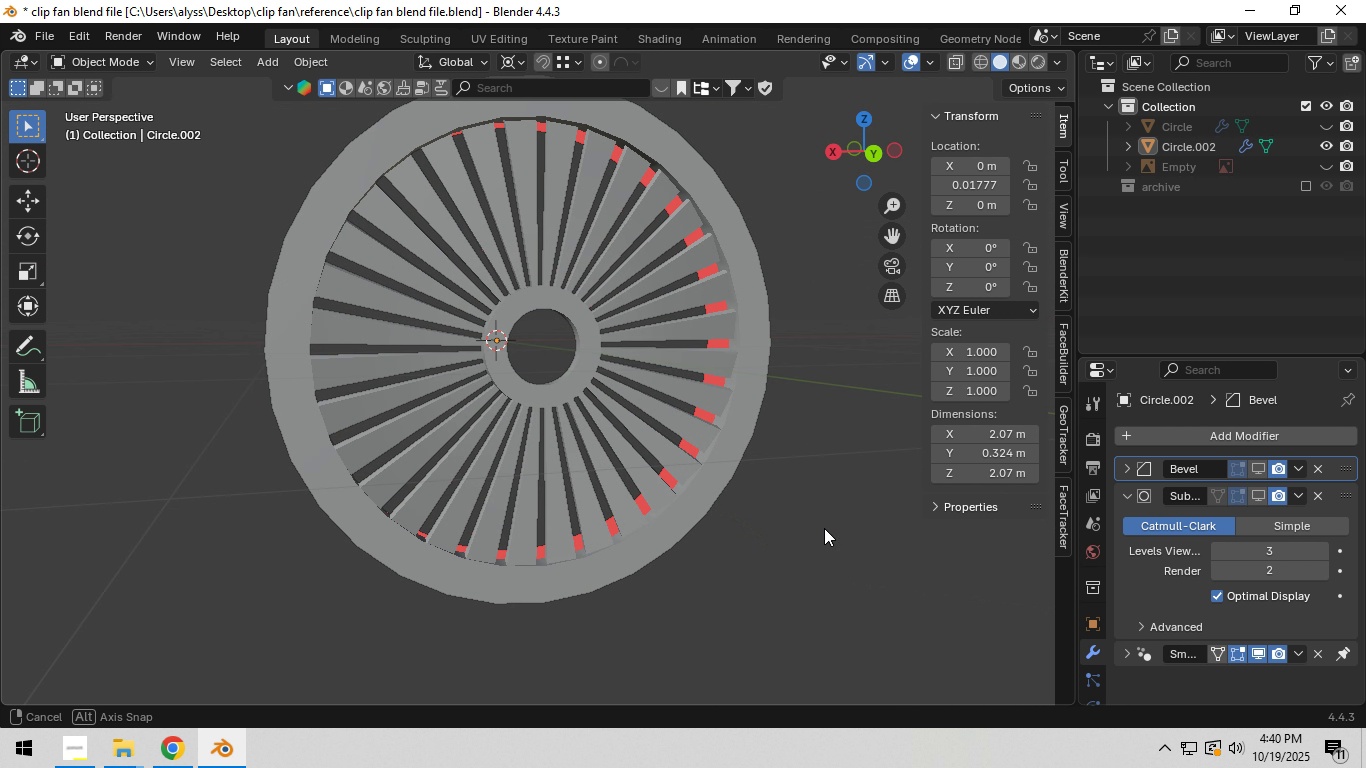 
left_click([658, 484])
 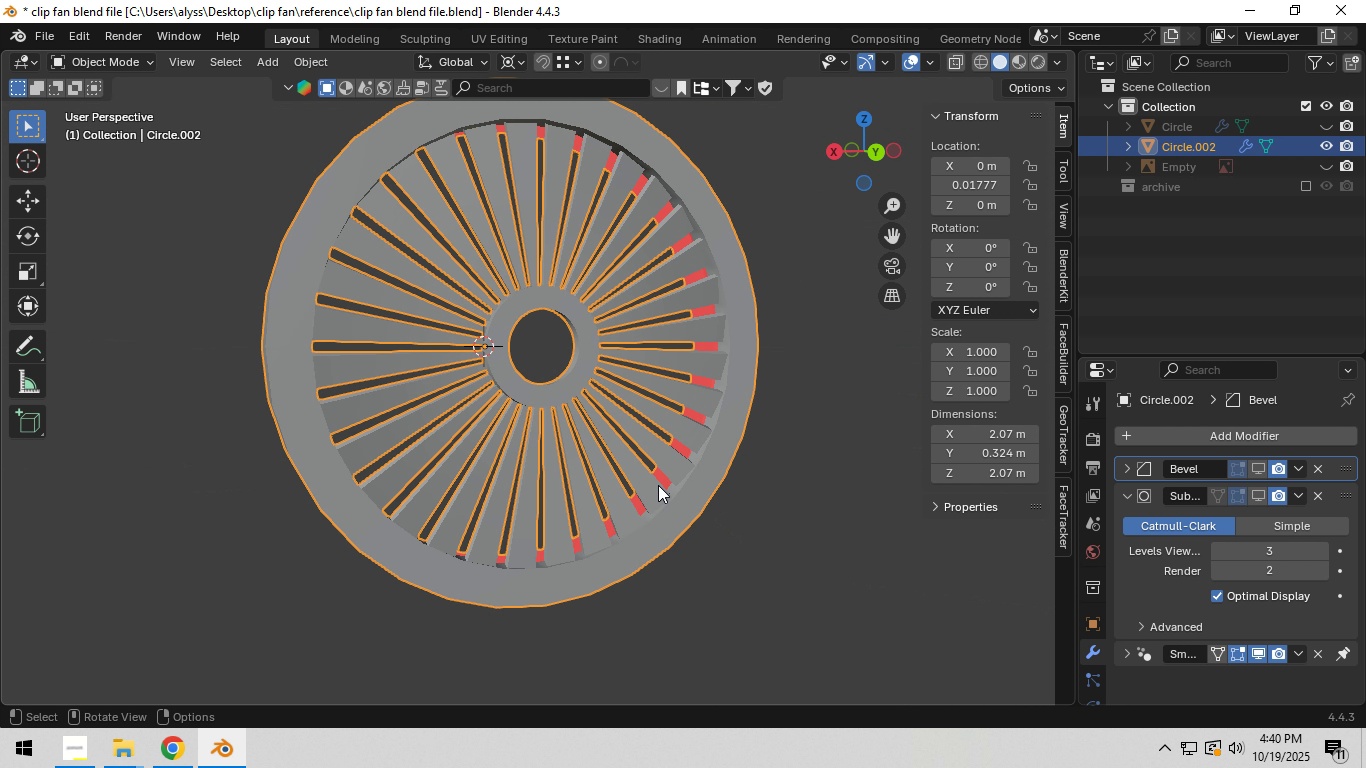 
key(Tab)
 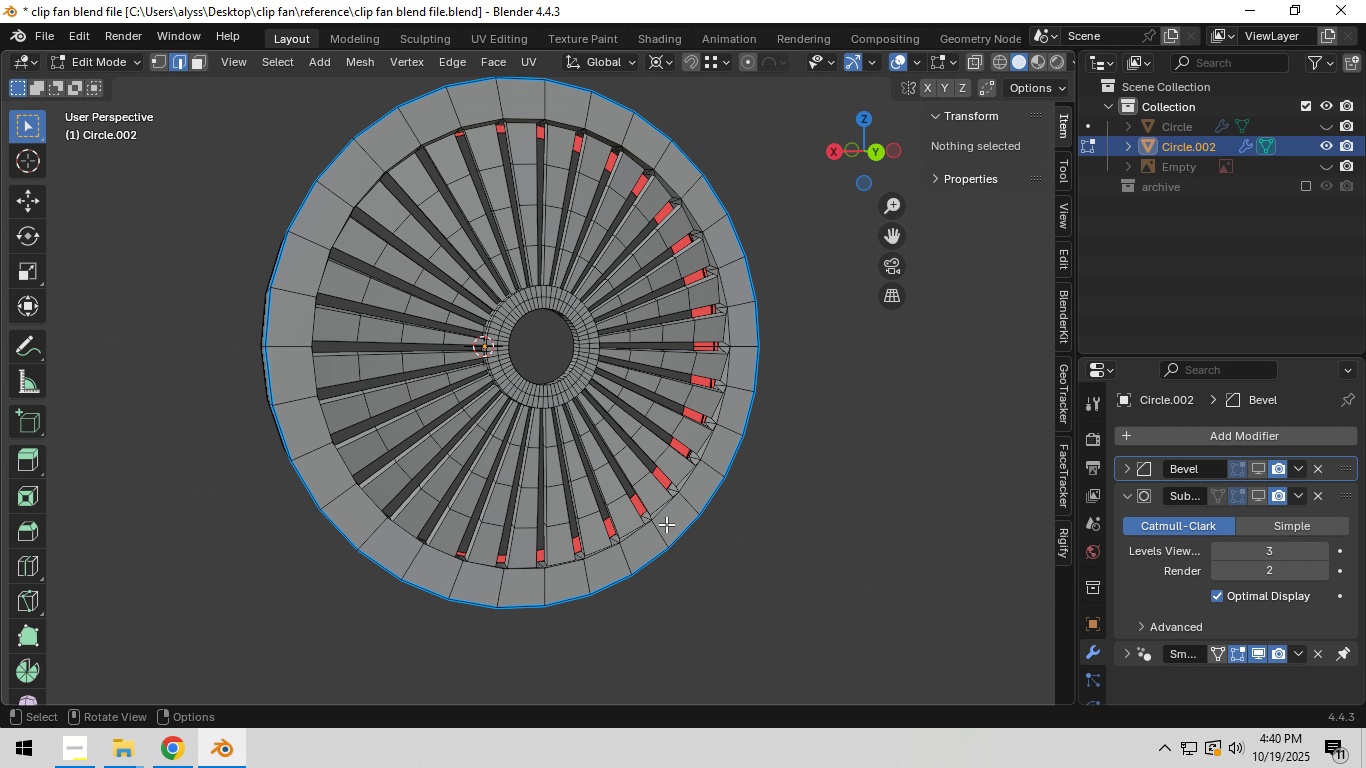 
scroll: coordinate [666, 525], scroll_direction: up, amount: 4.0
 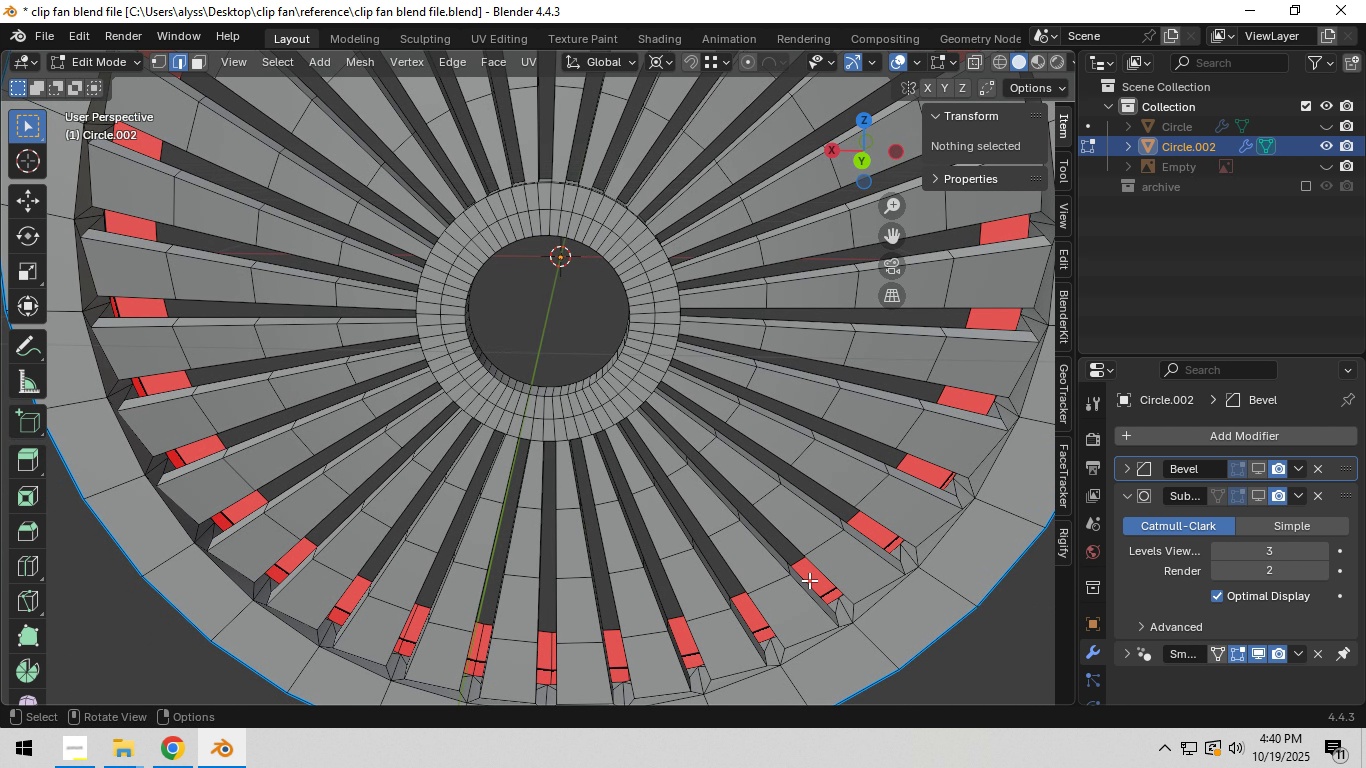 
hold_key(key=AltLeft, duration=0.85)
left_click([813, 629])
 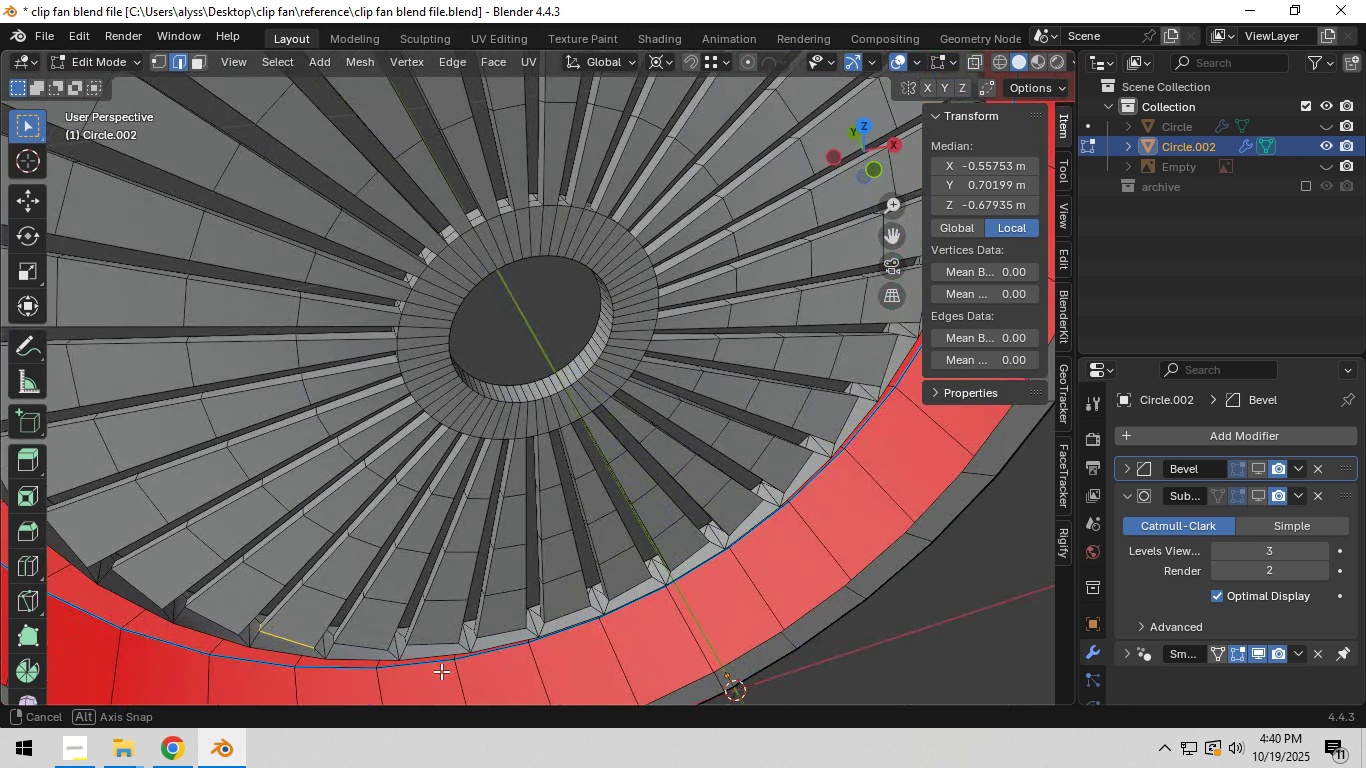 
hold_key(key=ShiftLeft, duration=0.51)
 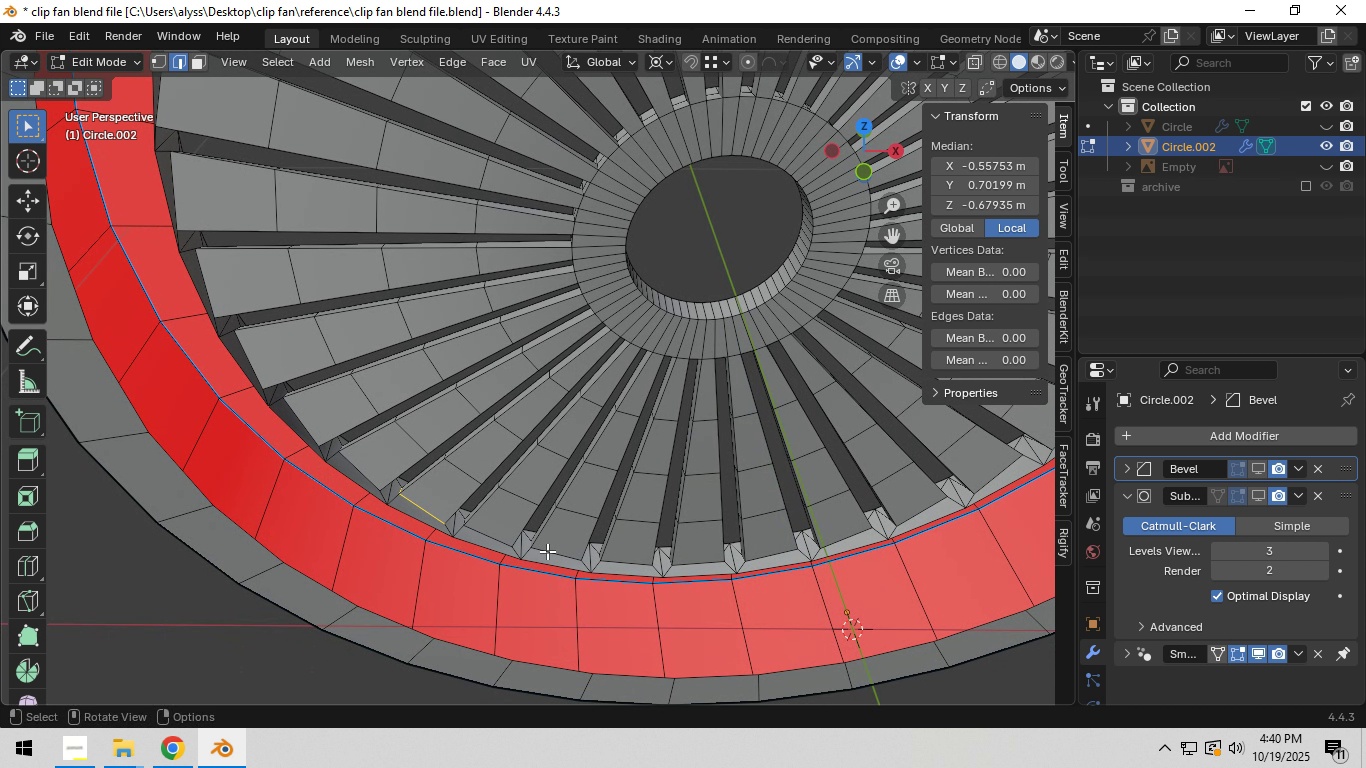 
scroll: coordinate [537, 558], scroll_direction: up, amount: 1.0
 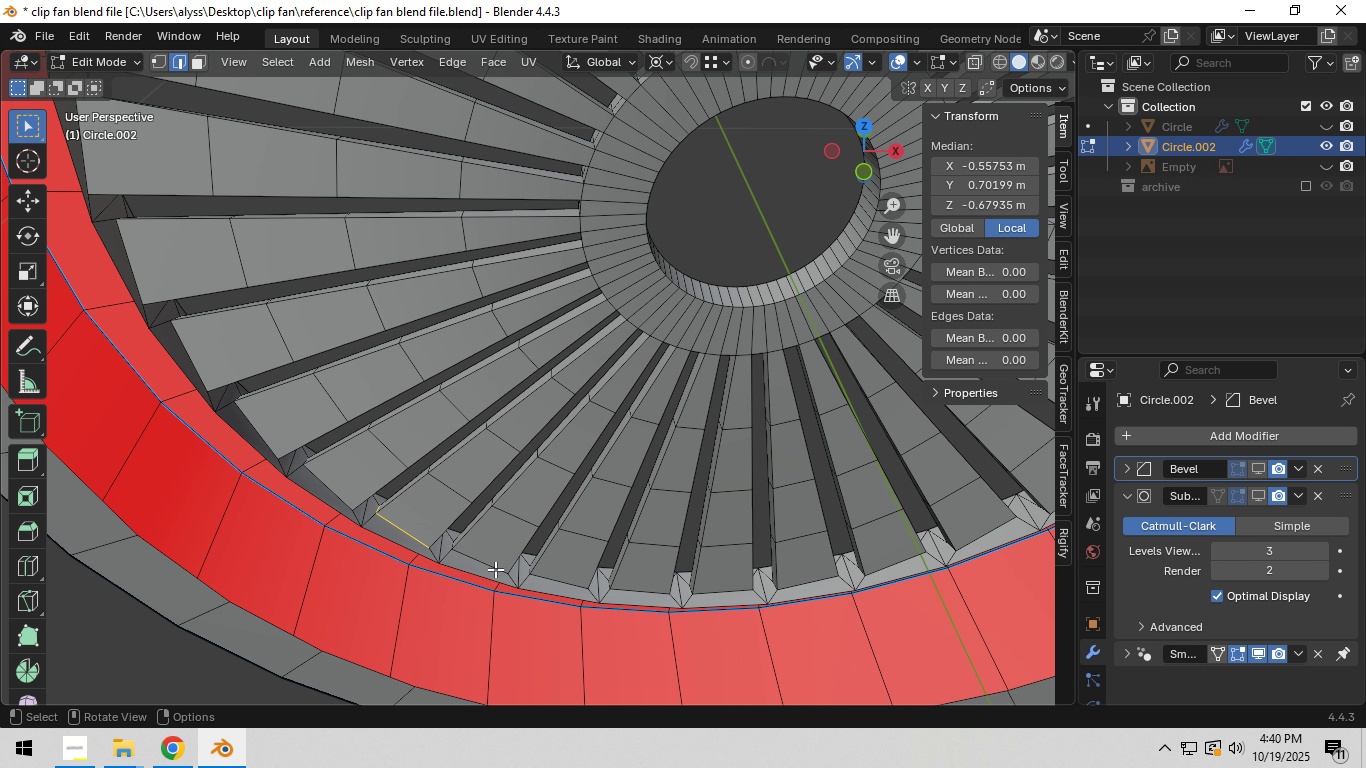 
hold_key(key=ShiftLeft, duration=4.03)
hold_key(key=AltLeft, duration=1.5)
left_click([487, 565])
 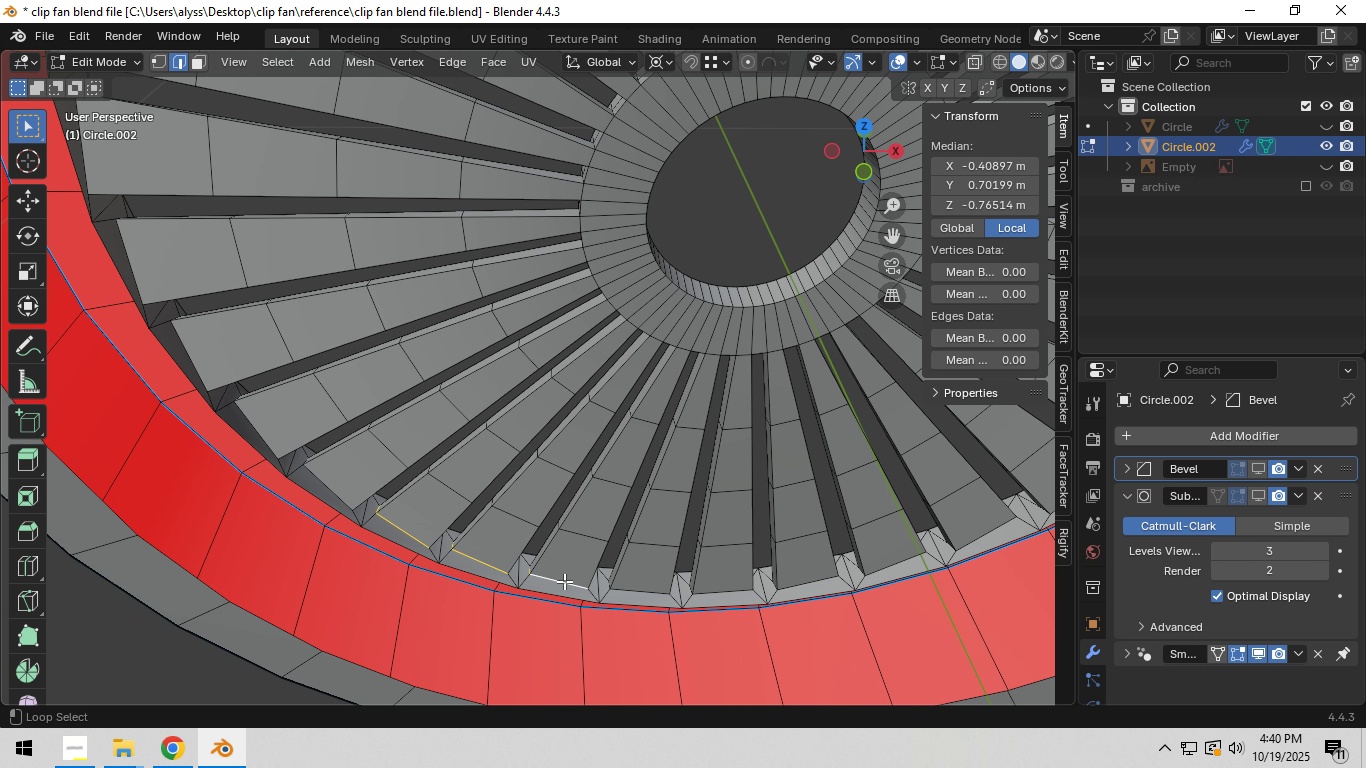 
left_click([564, 580])
 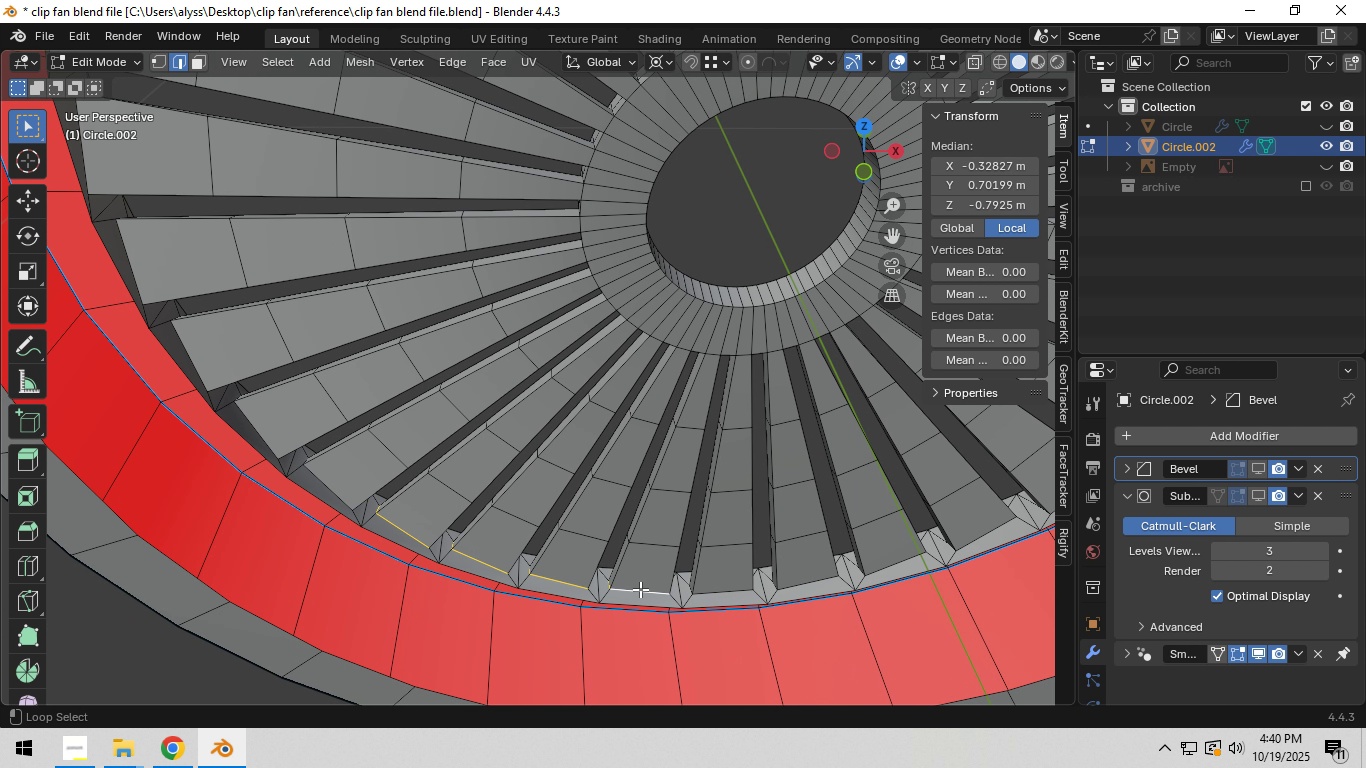 
left_click([639, 589])
 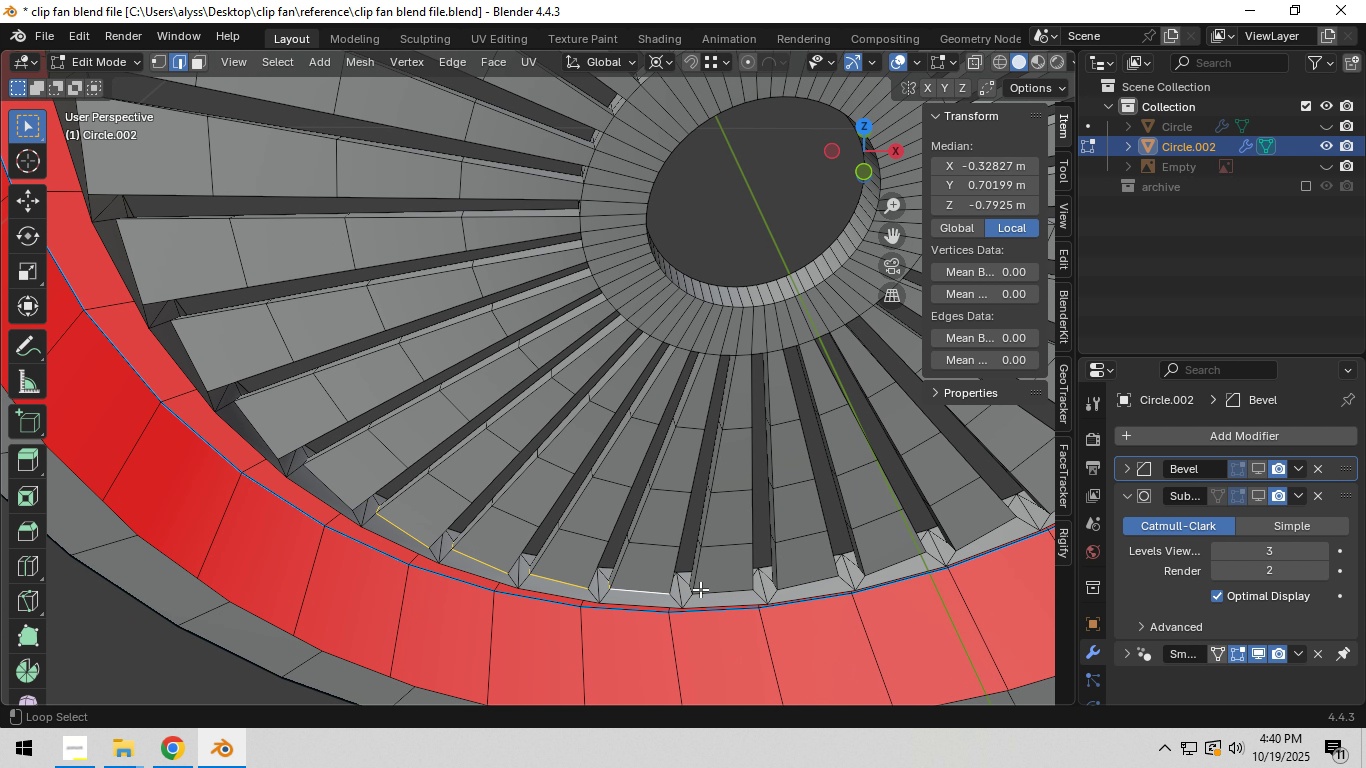 
hold_key(key=AltLeft, duration=1.51)
double_click([722, 590])
 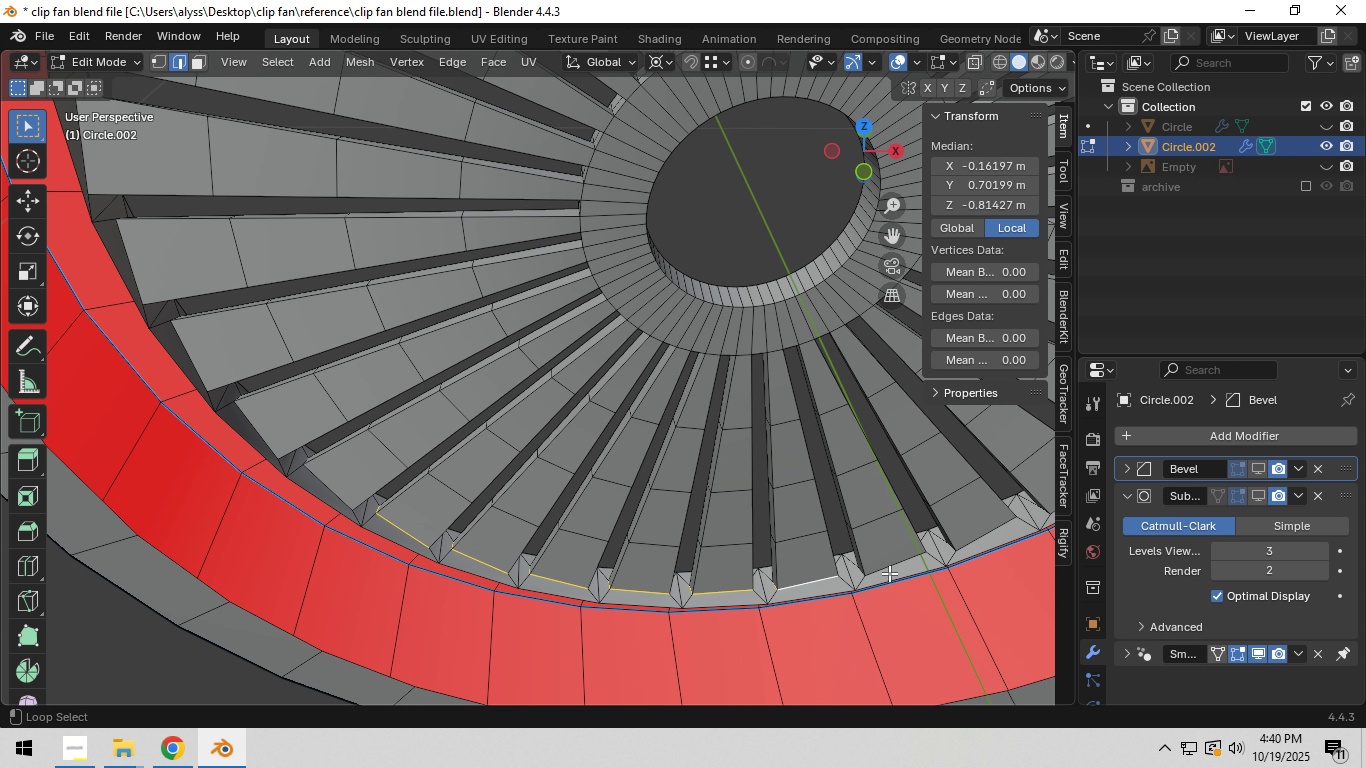 
hold_key(key=AltLeft, duration=0.39)
left_click([890, 572])
 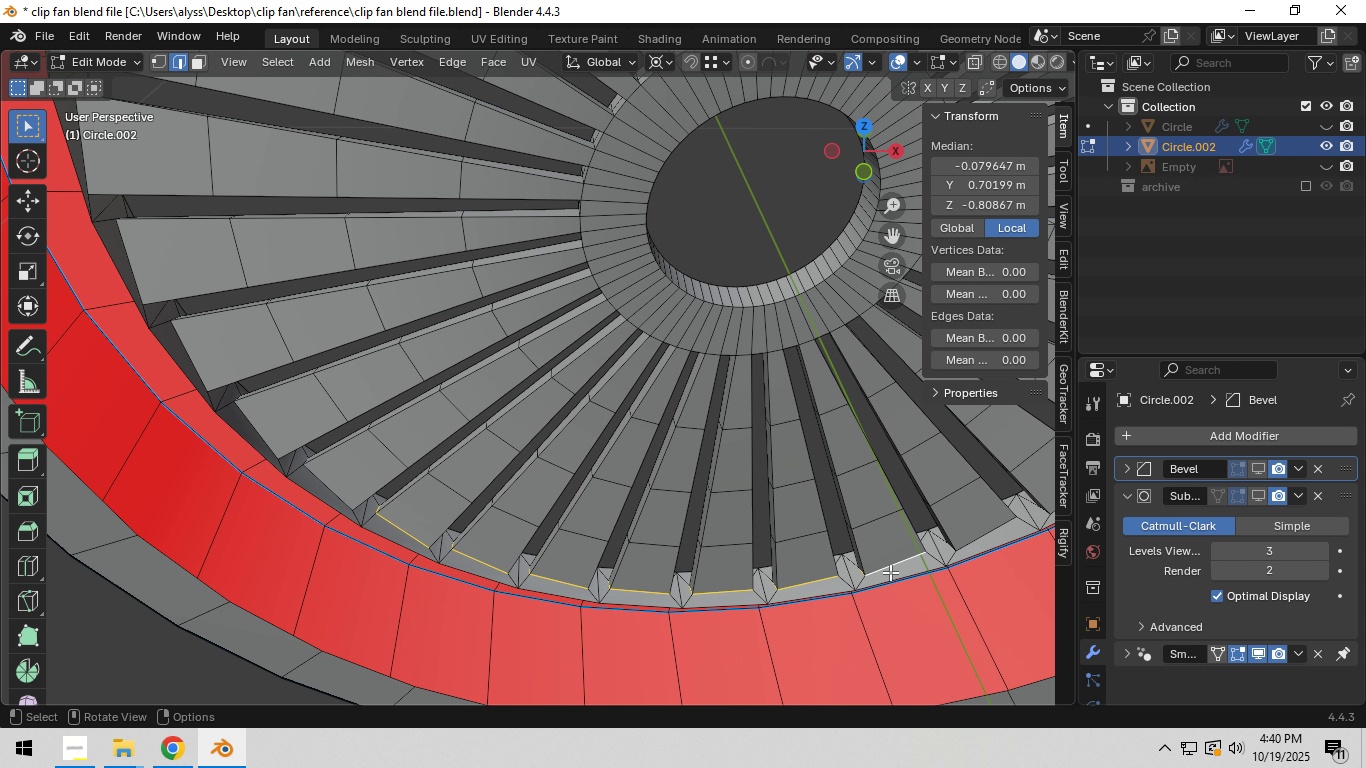 
scroll: coordinate [890, 572], scroll_direction: down, amount: 2.0
 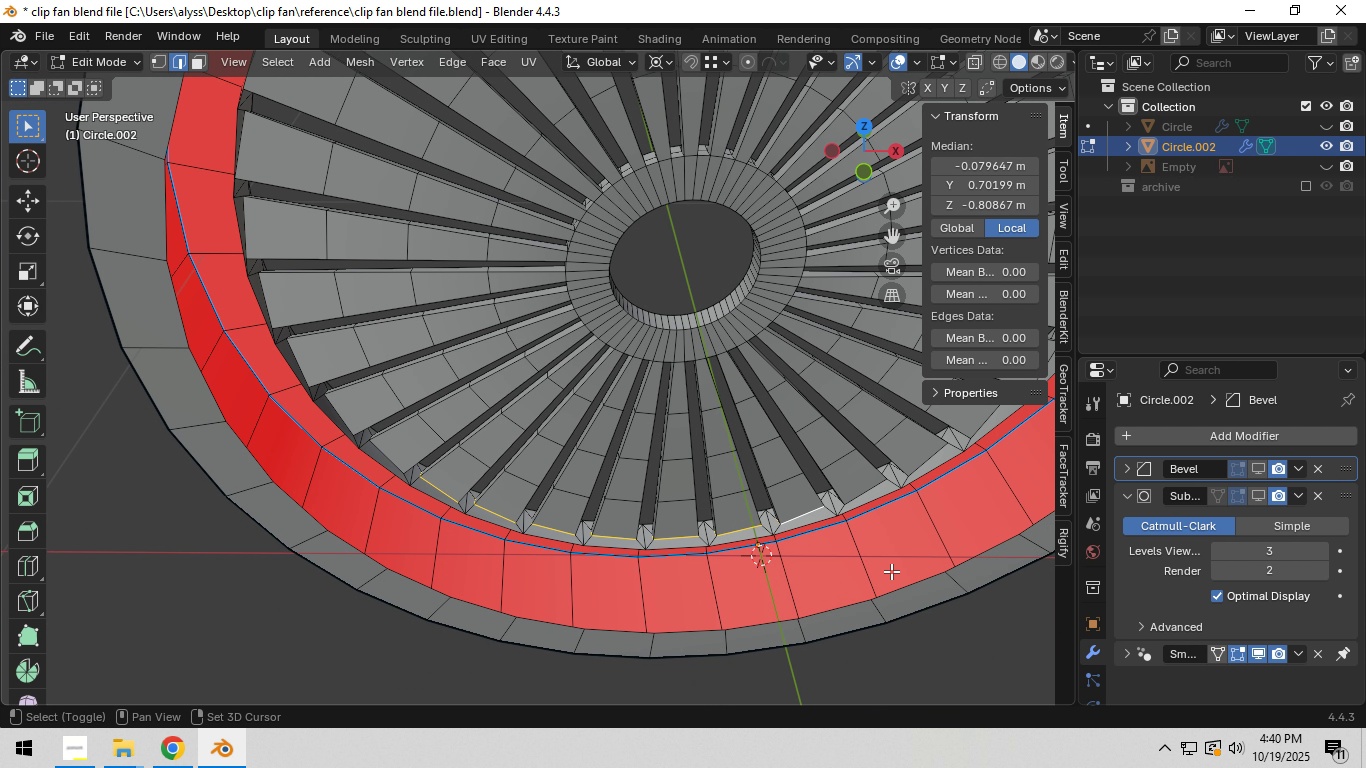 
hold_key(key=ShiftLeft, duration=2.82)
hold_key(key=AltLeft, duration=1.5)
left_click([778, 573])
 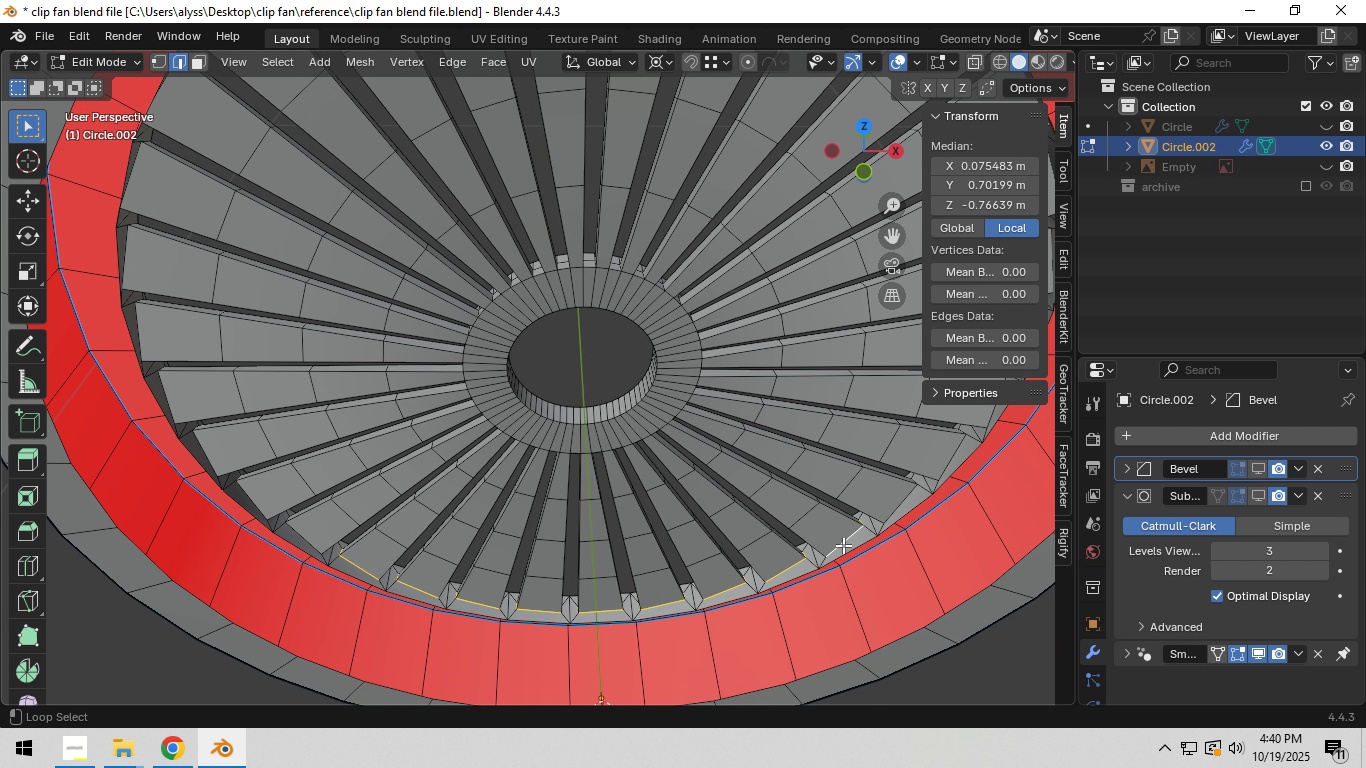 
left_click([843, 545])
 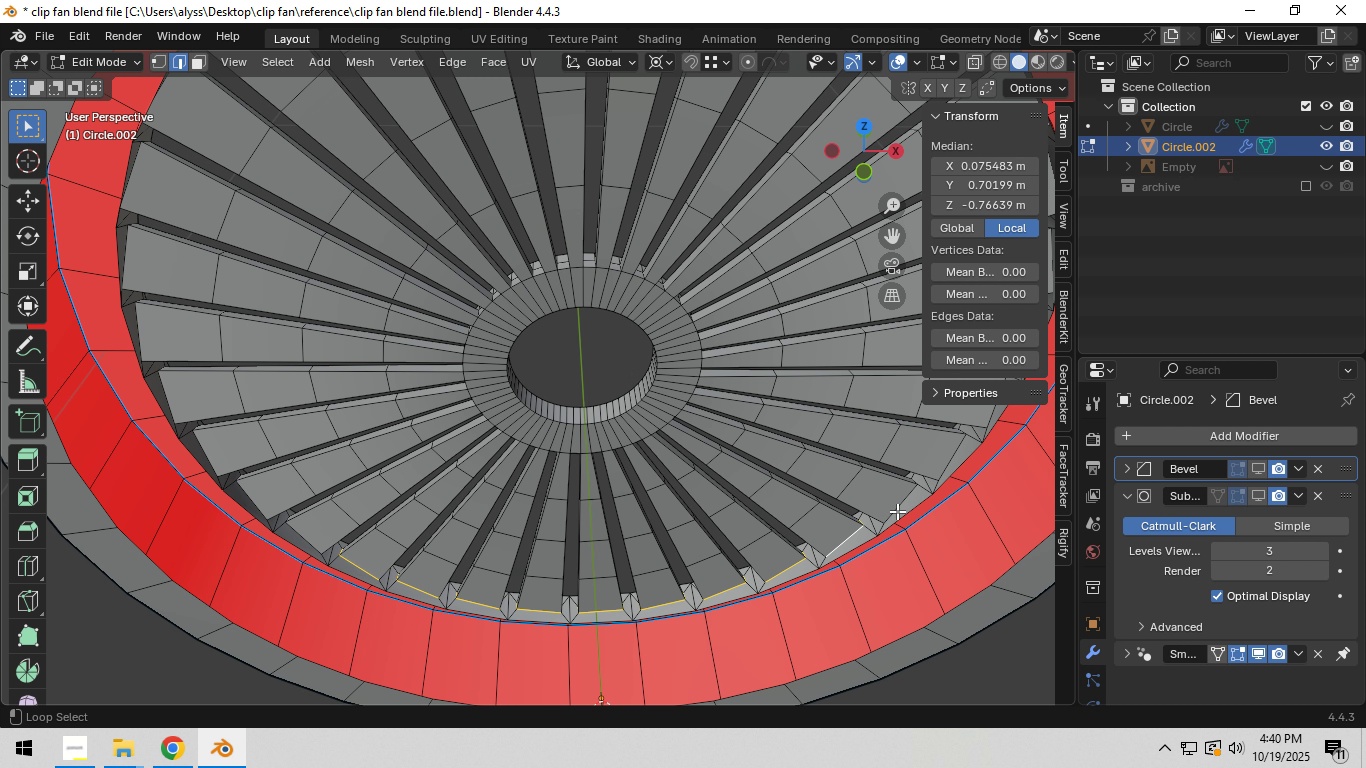 
left_click([897, 511])
 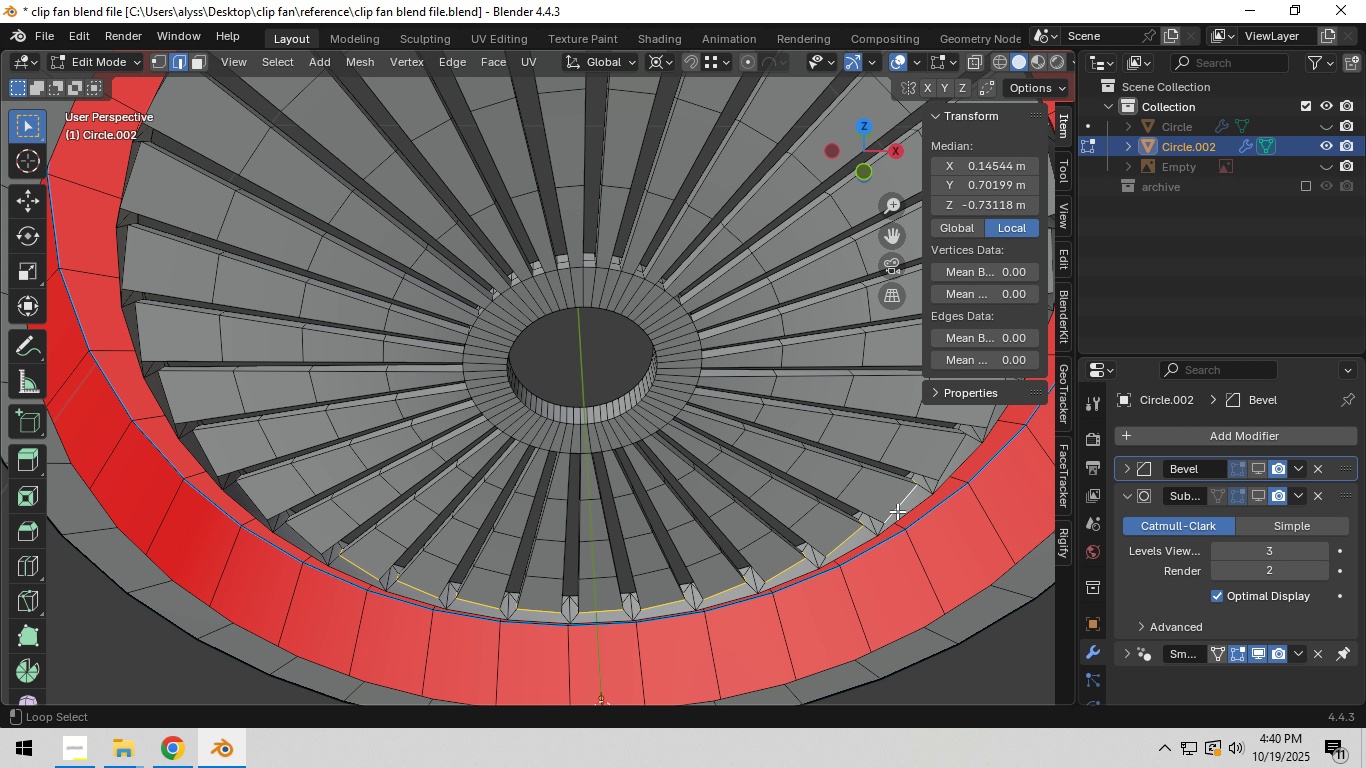 
key(Alt+Shift+AltLeft)
 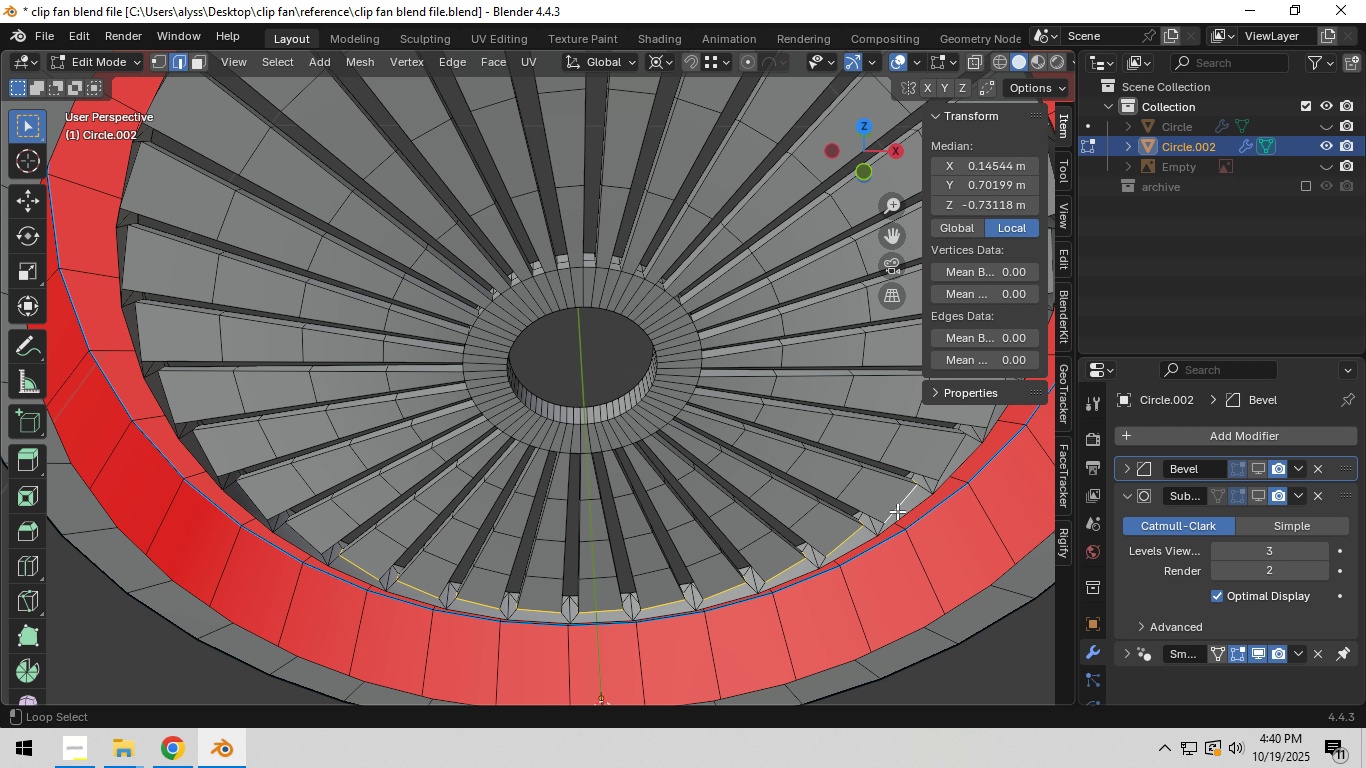 
key(Alt+Shift+AltLeft)
 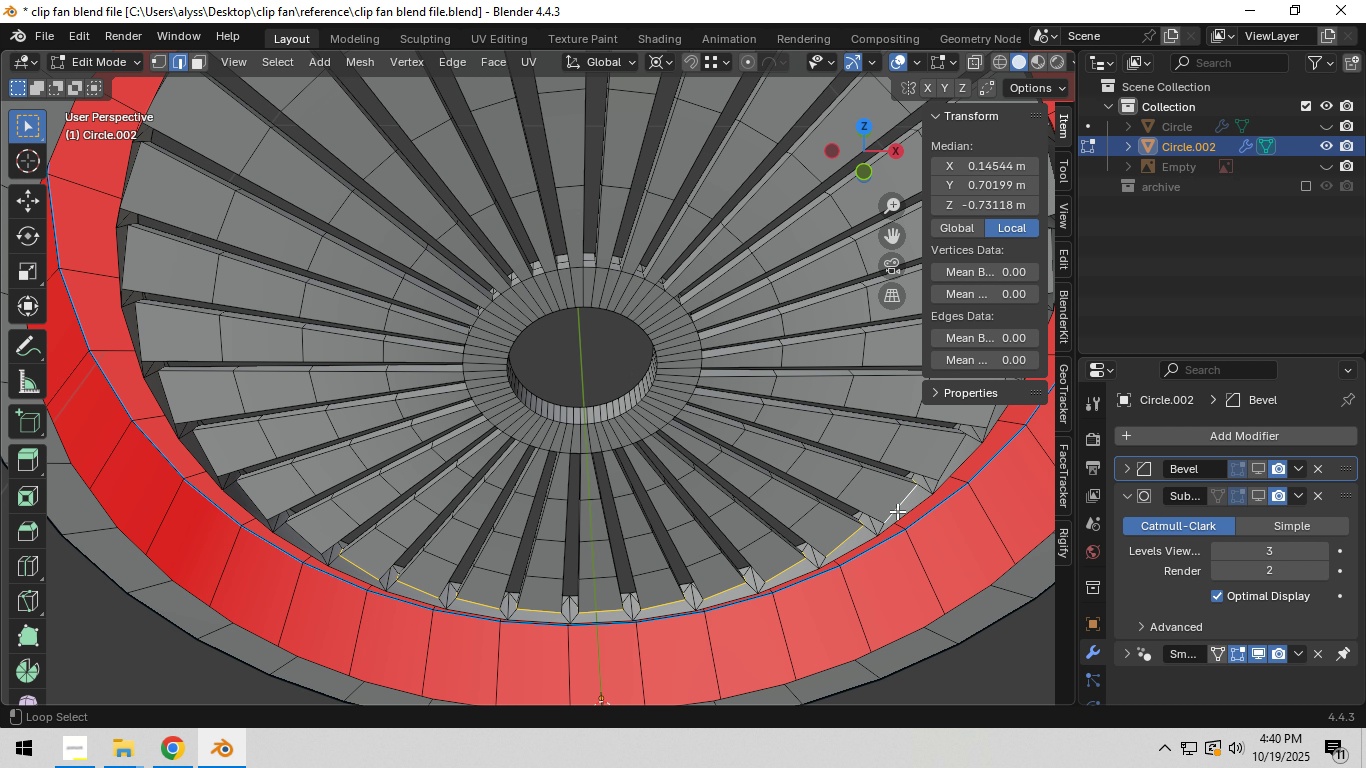 
key(Alt+Shift+AltLeft)
 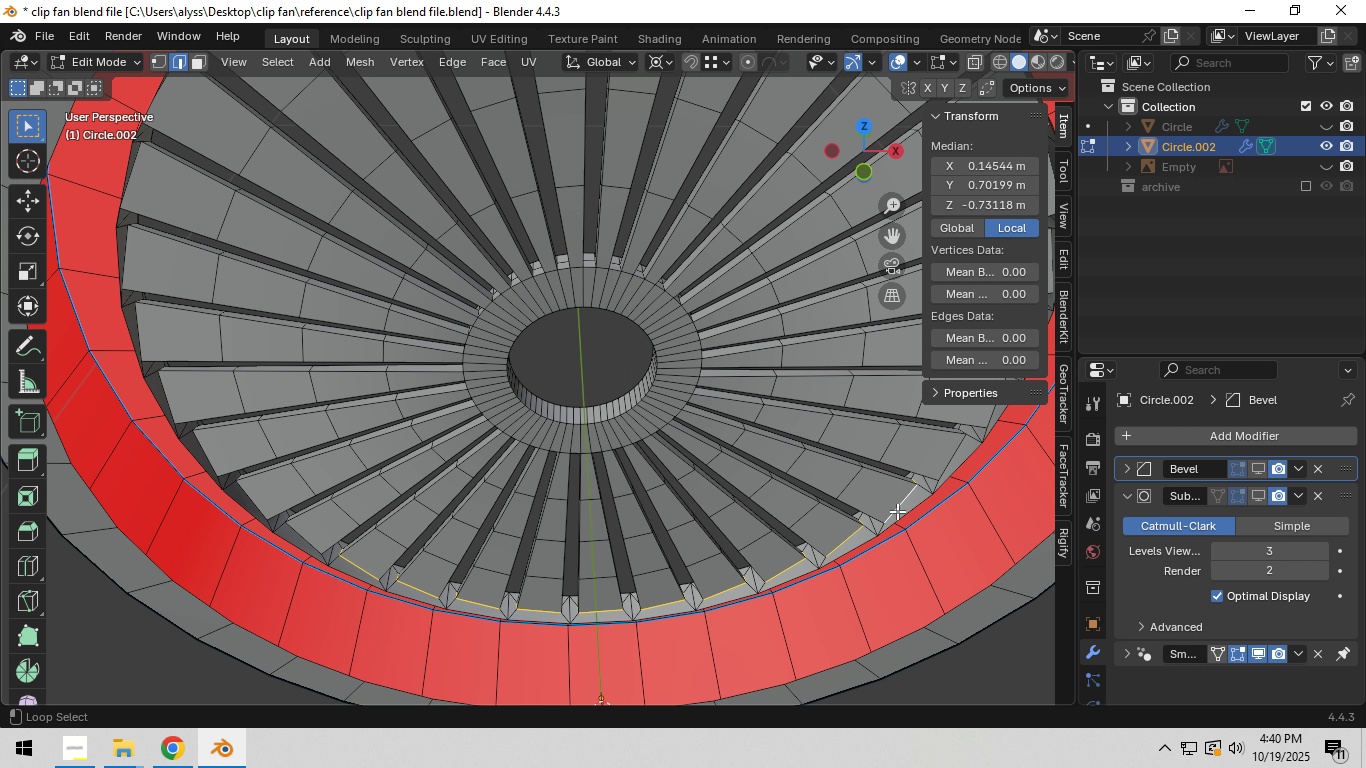 
key(Alt+Shift+AltLeft)
 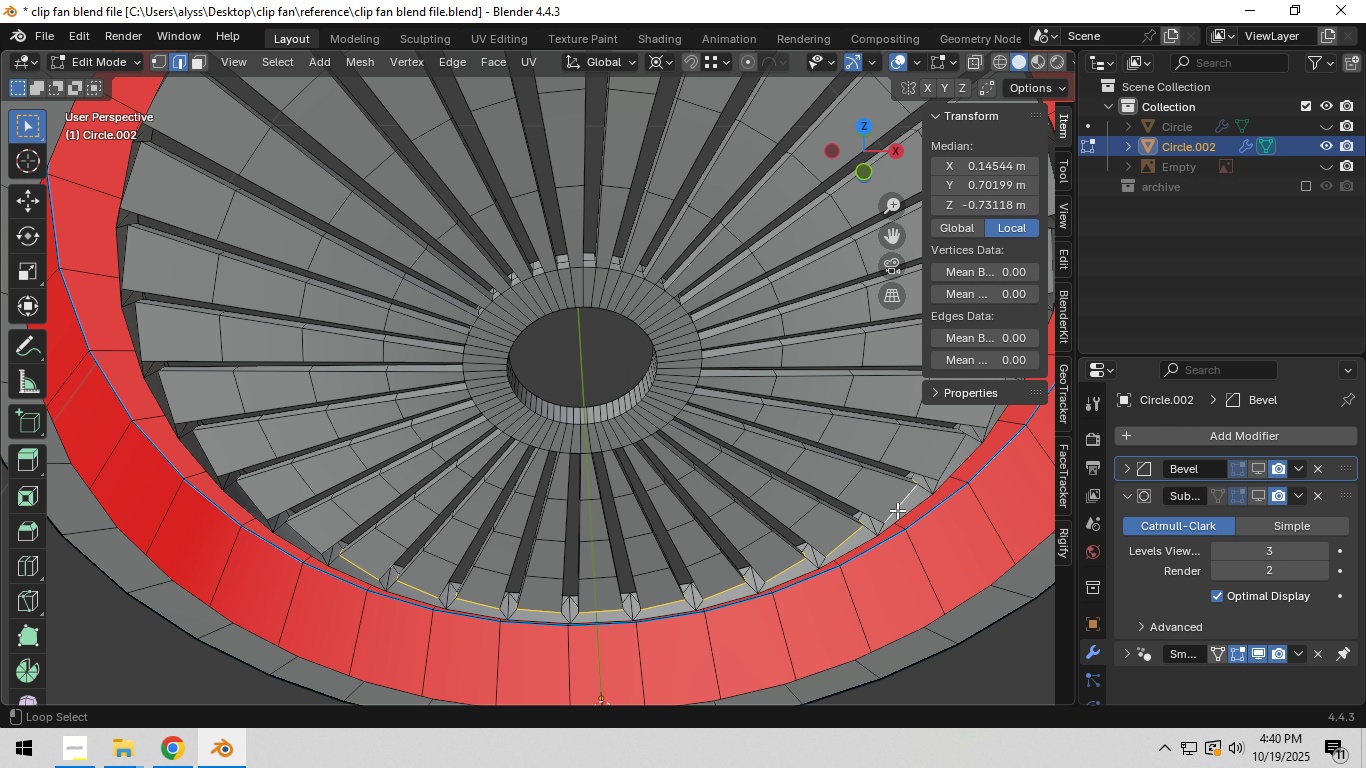 
key(Alt+Shift+AltLeft)
 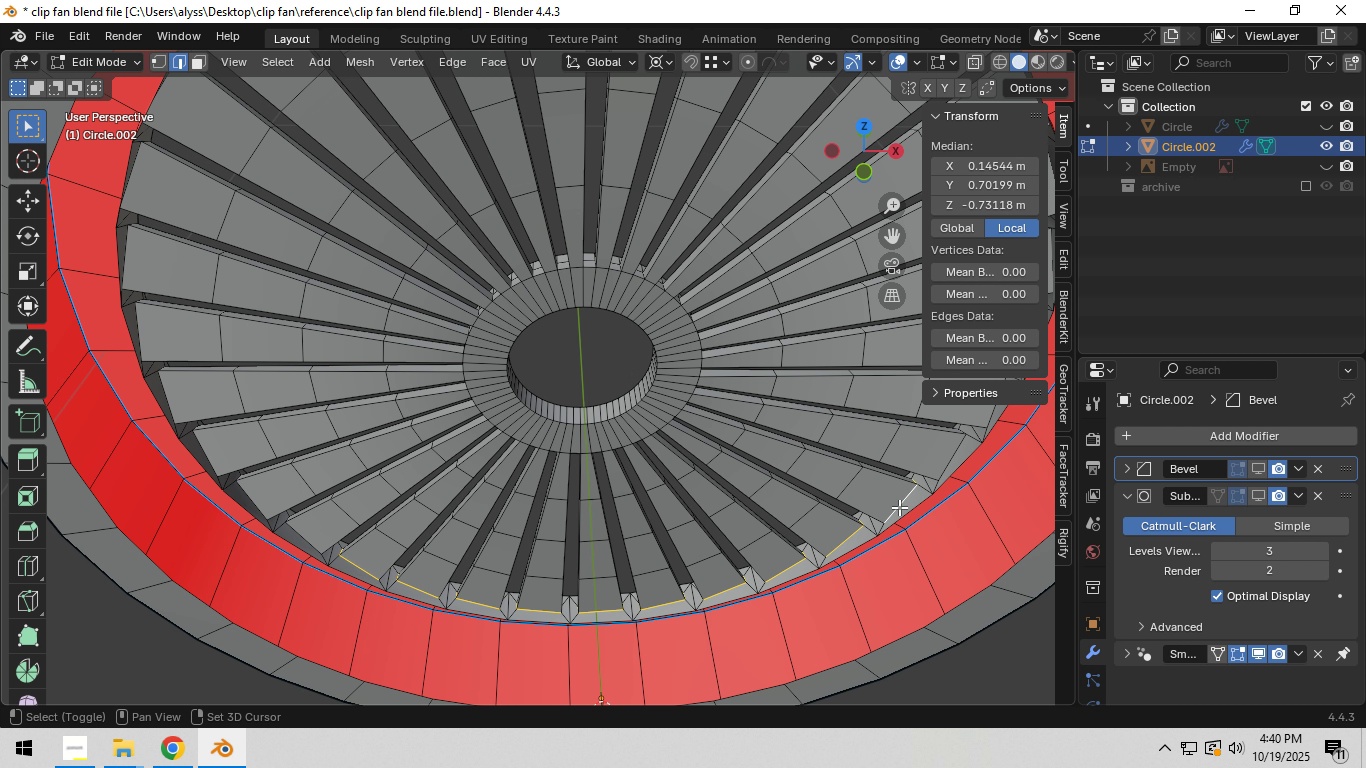 
key(Alt+Shift+AltLeft)
 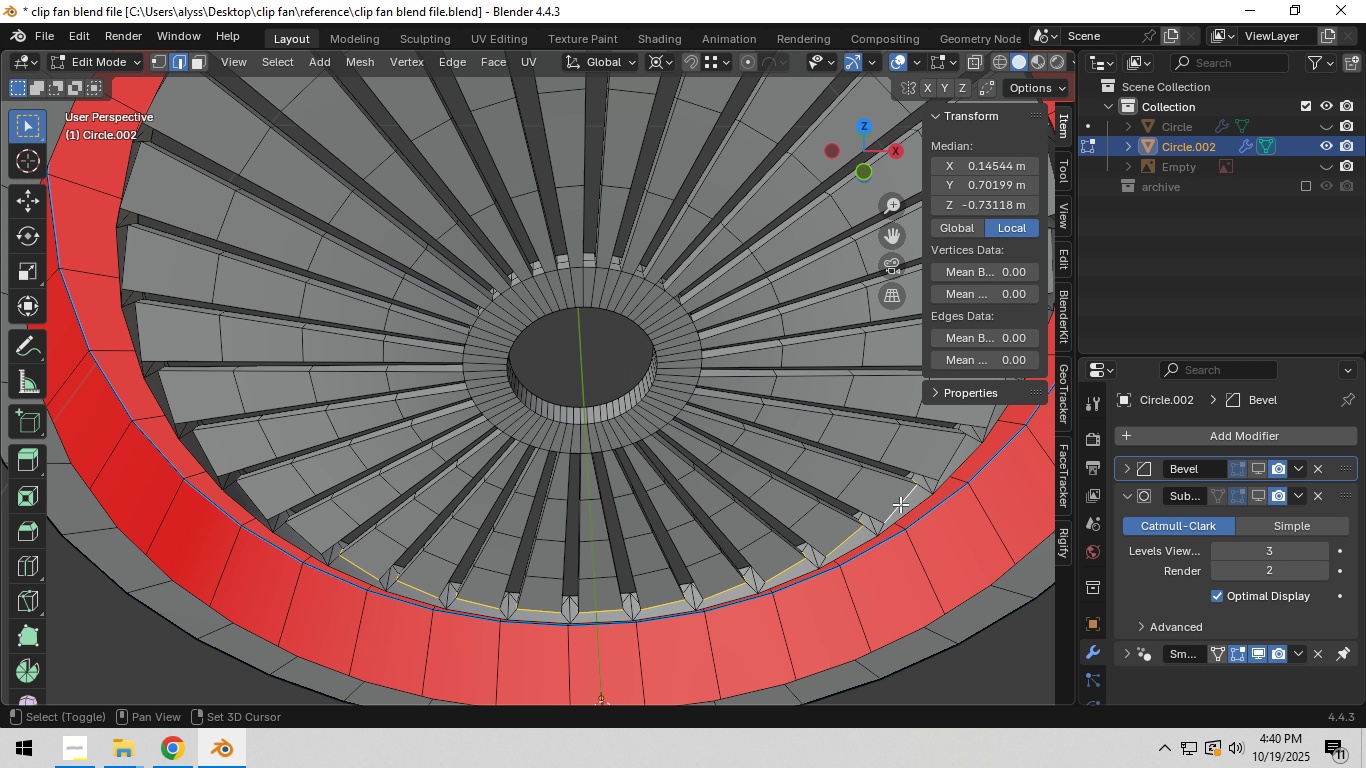 
hold_key(key=ShiftLeft, duration=6.02)
hold_key(key=AltLeft, duration=1.54)
left_click([869, 567])
 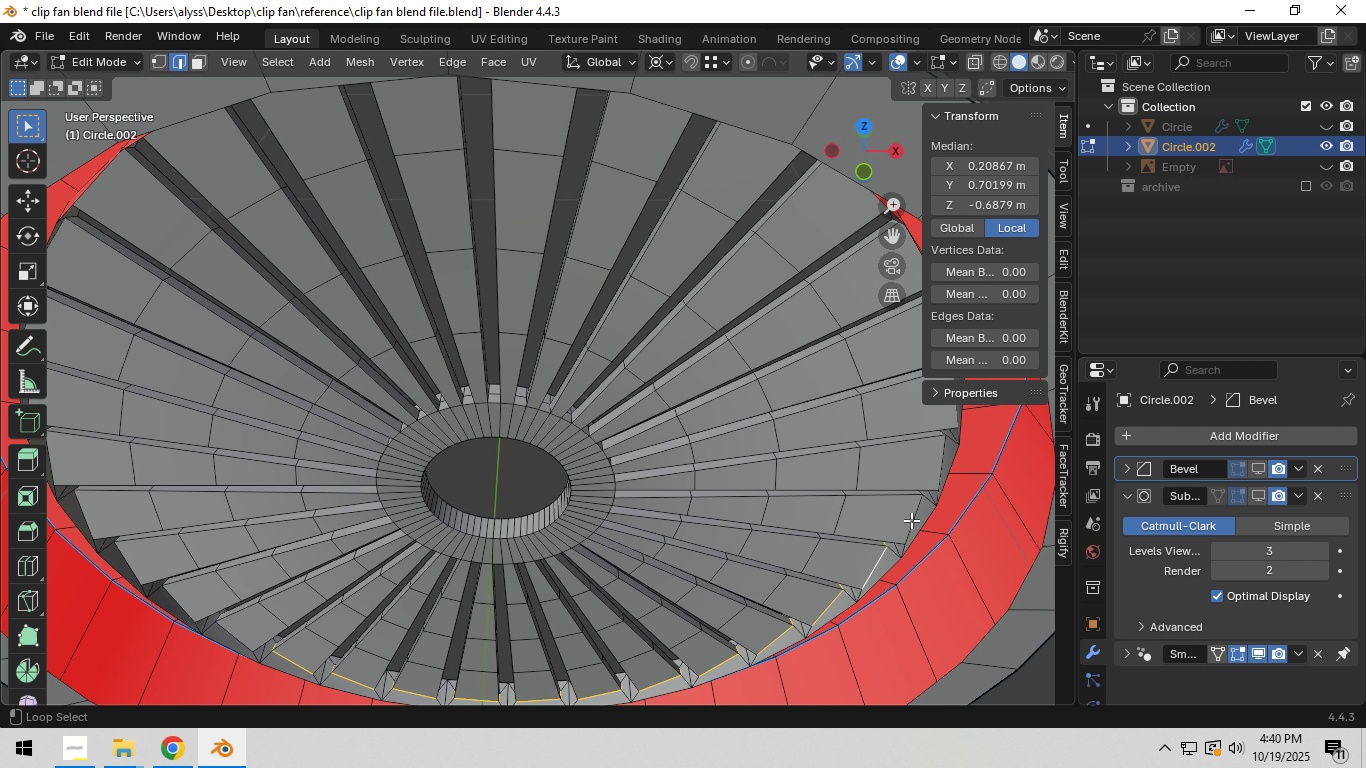 
left_click([911, 520])
 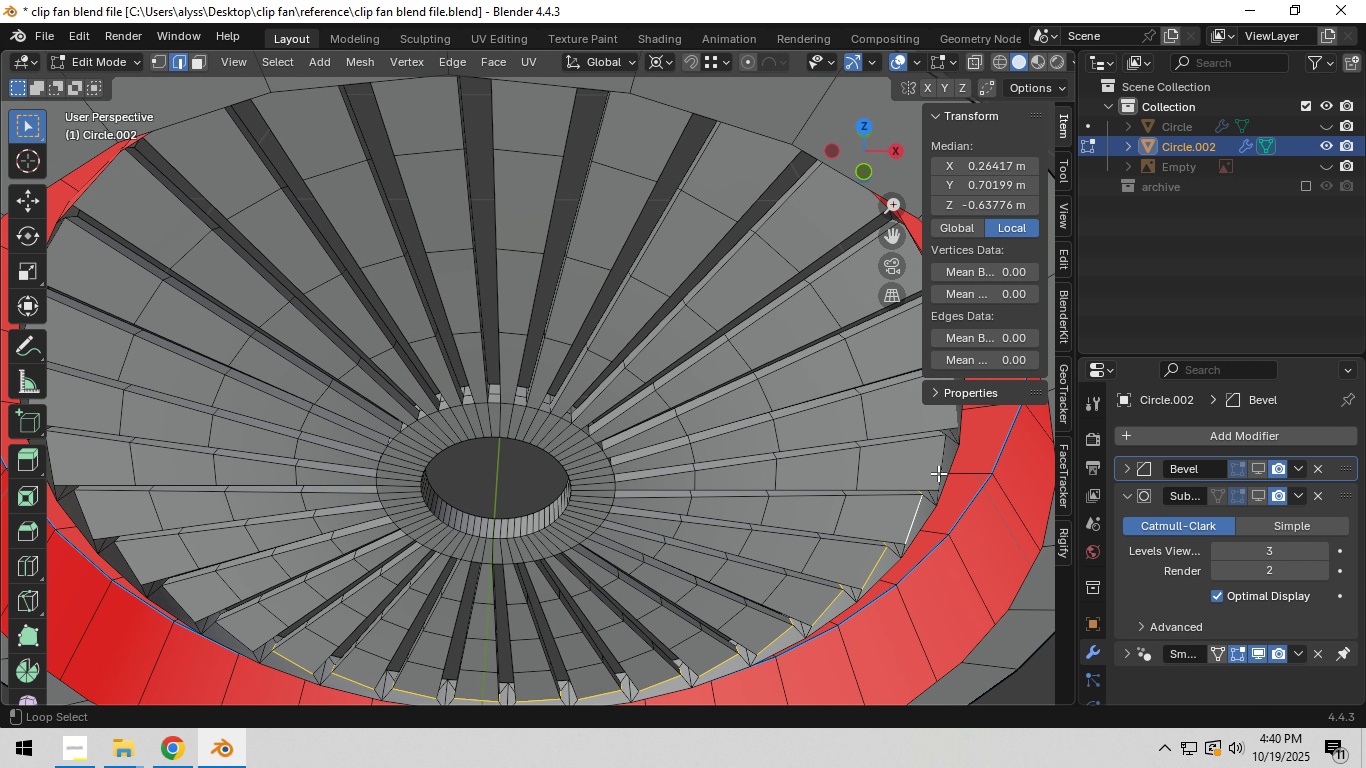 
hold_key(key=AltLeft, duration=1.51)
left_click([938, 471])
 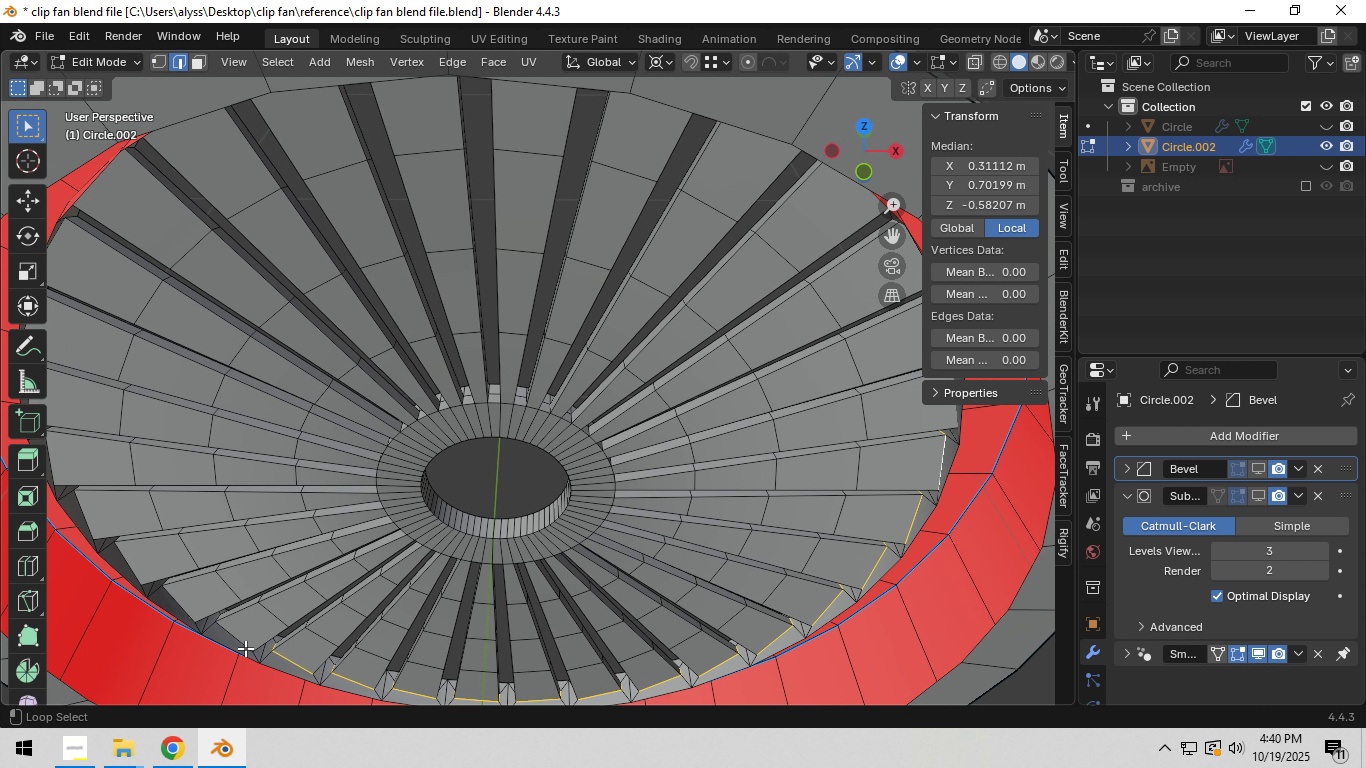 
left_click([242, 639])
 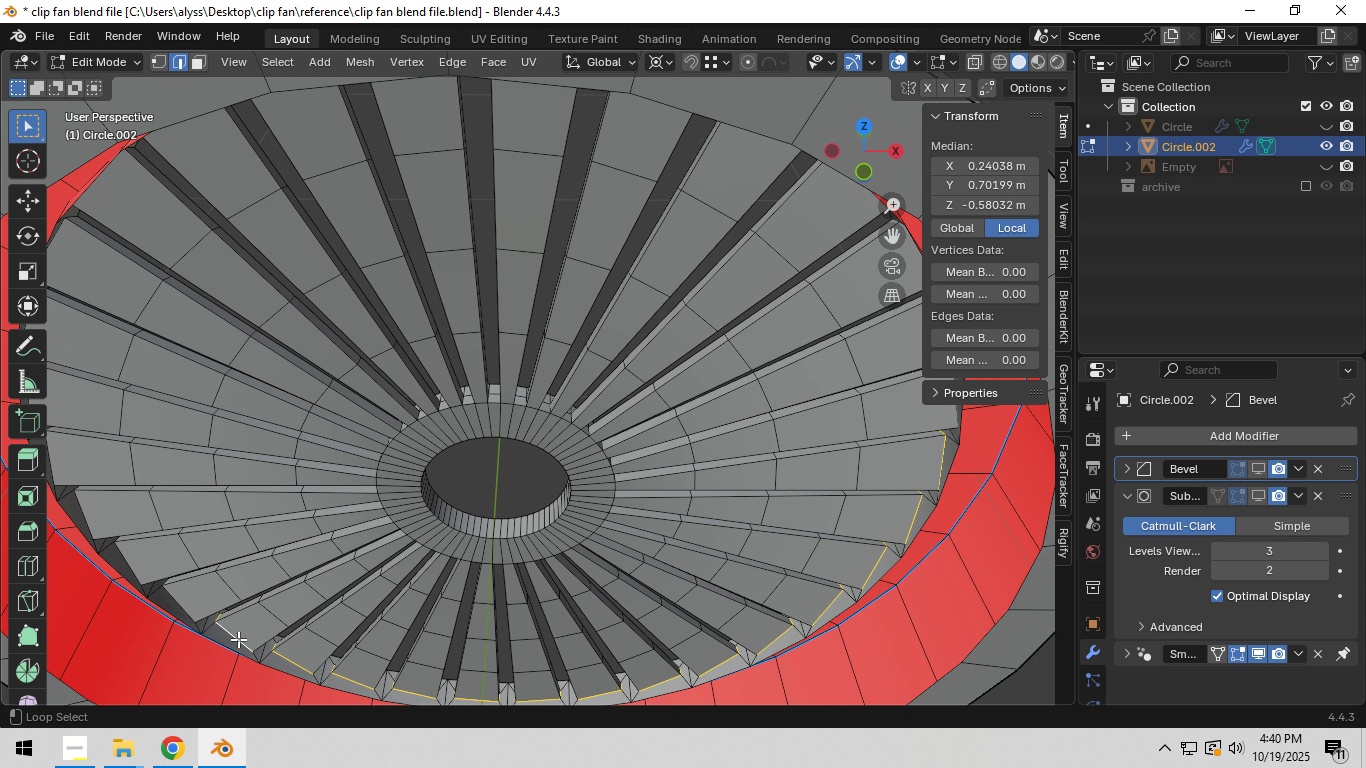 
hold_key(key=AltLeft, duration=1.52)
left_click([192, 608])
 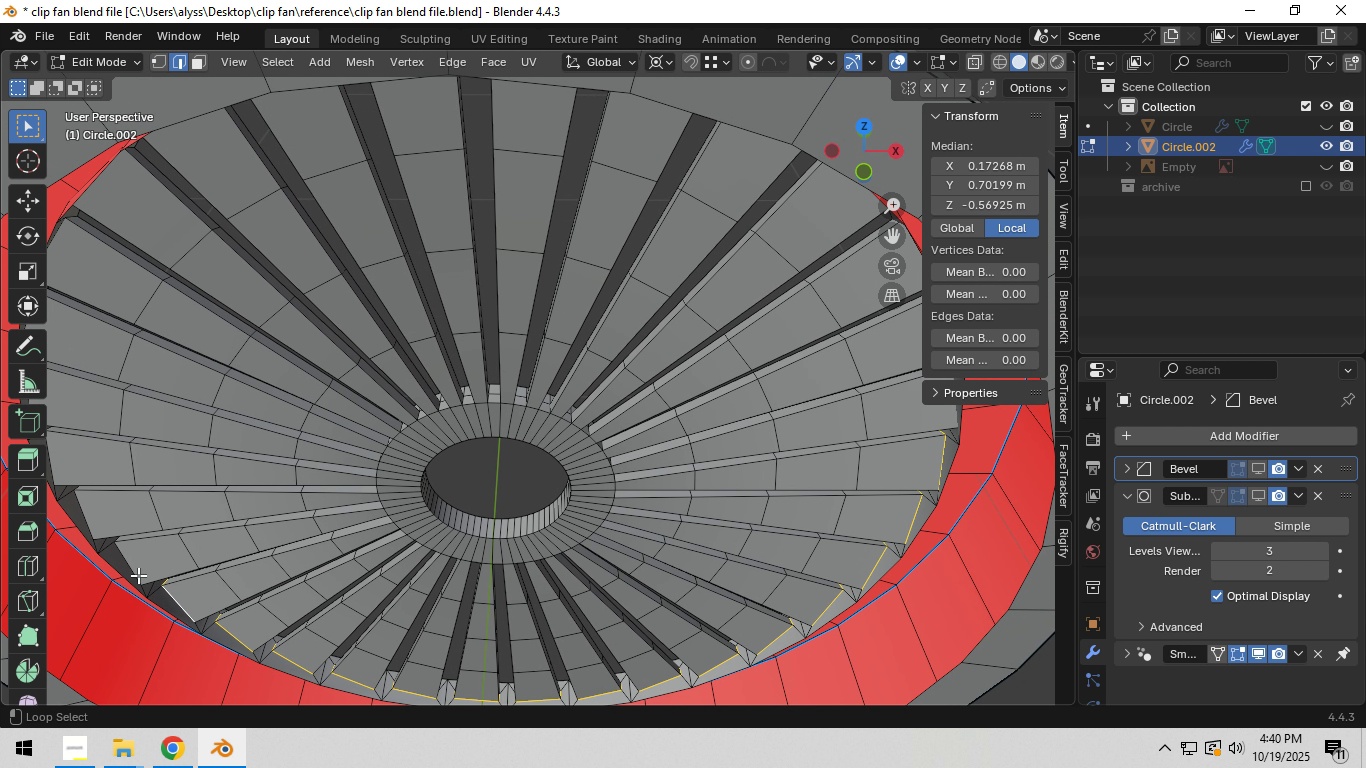 
left_click([138, 572])
 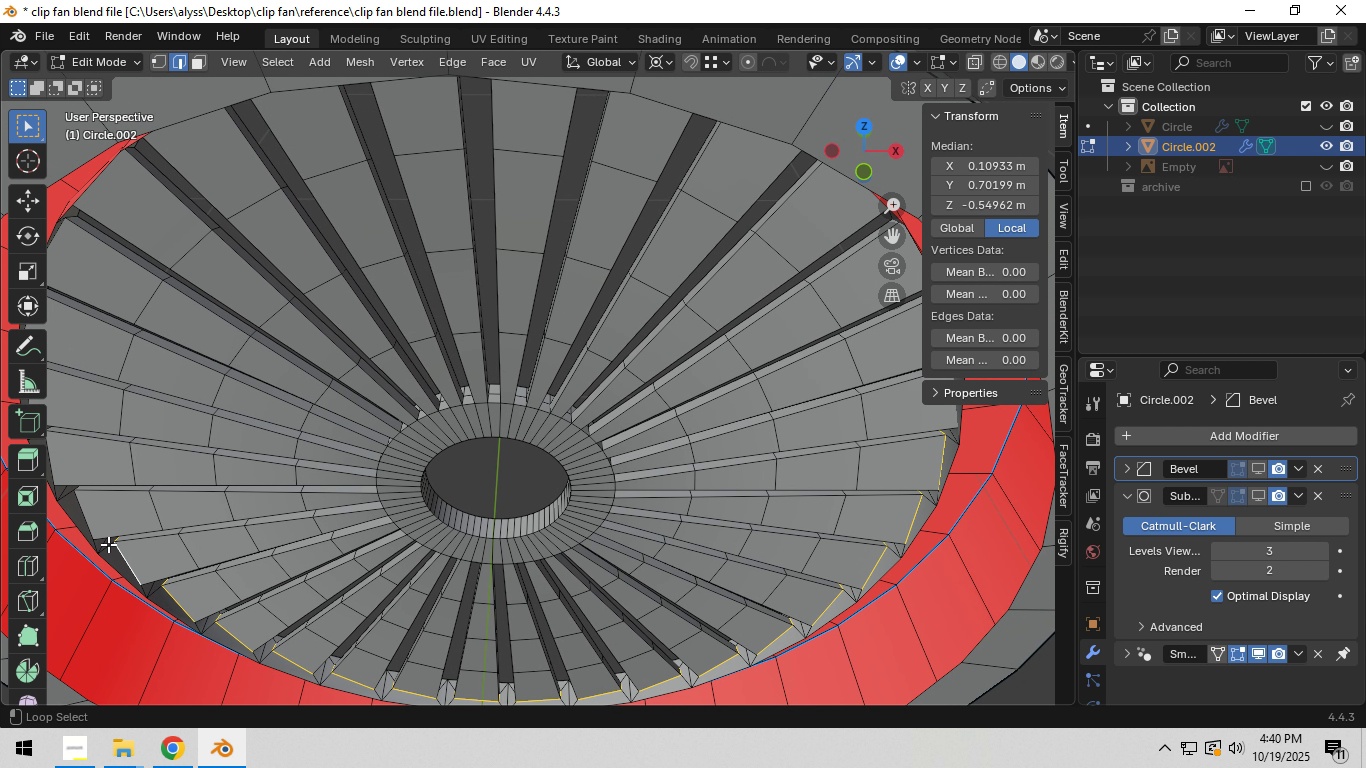 
hold_key(key=AltLeft, duration=0.58)
left_click([92, 517])
 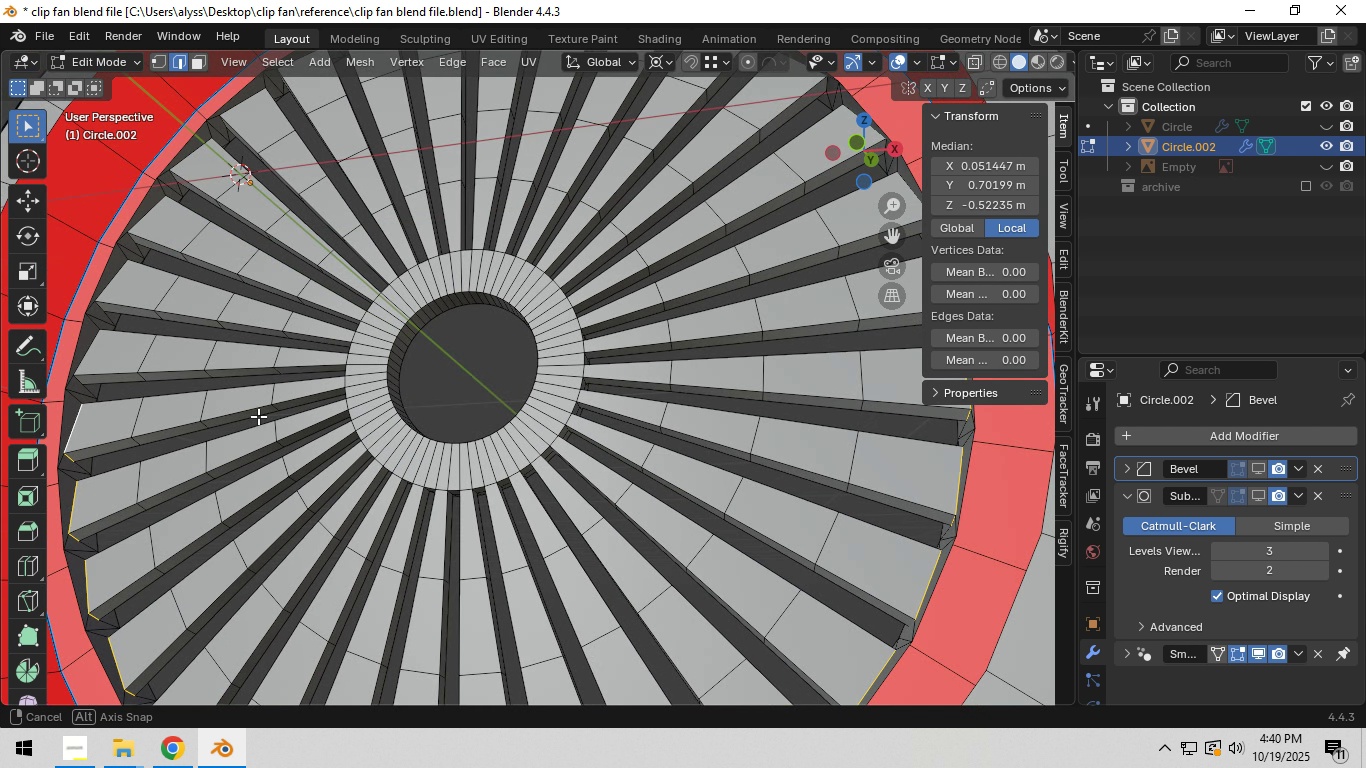 
hold_key(key=ShiftLeft, duration=9.8)
hold_key(key=AltLeft, duration=1.53)
left_click([206, 474])
 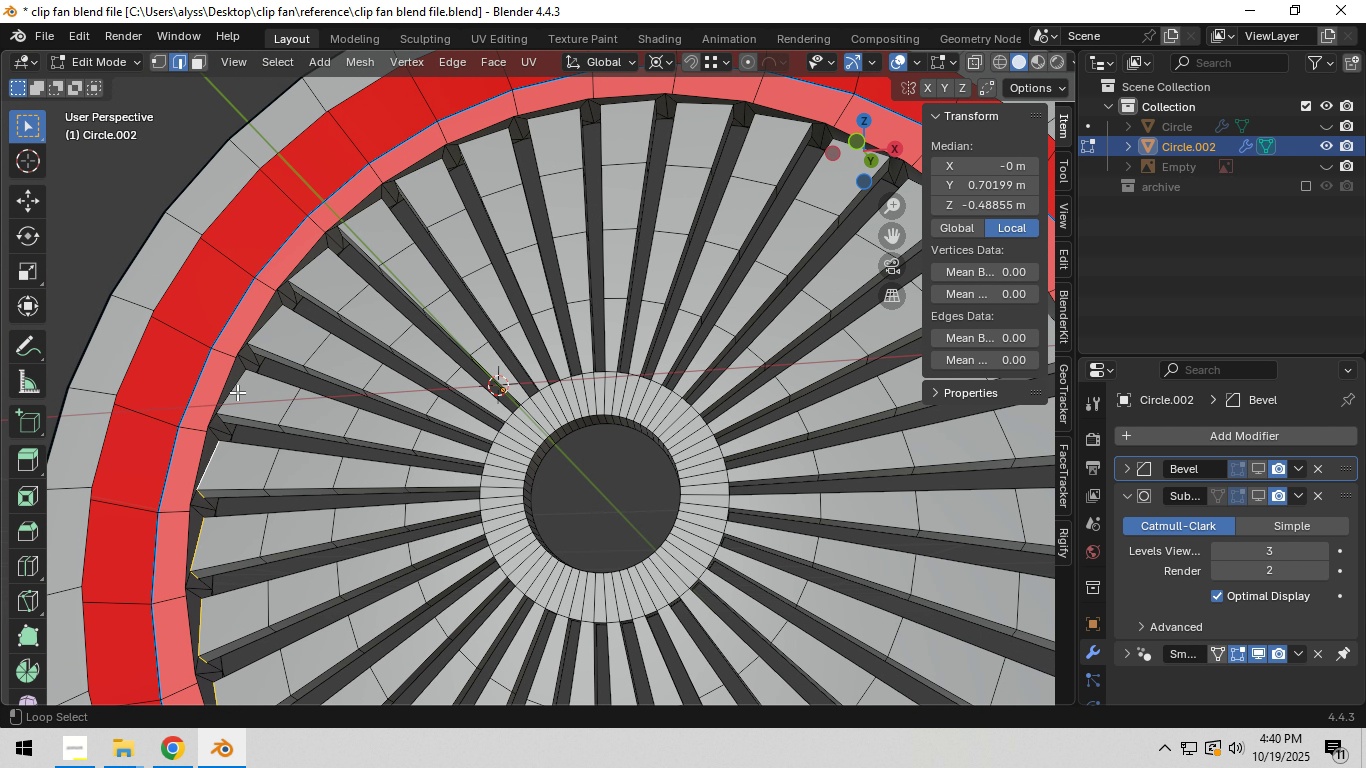 
left_click([235, 391])
 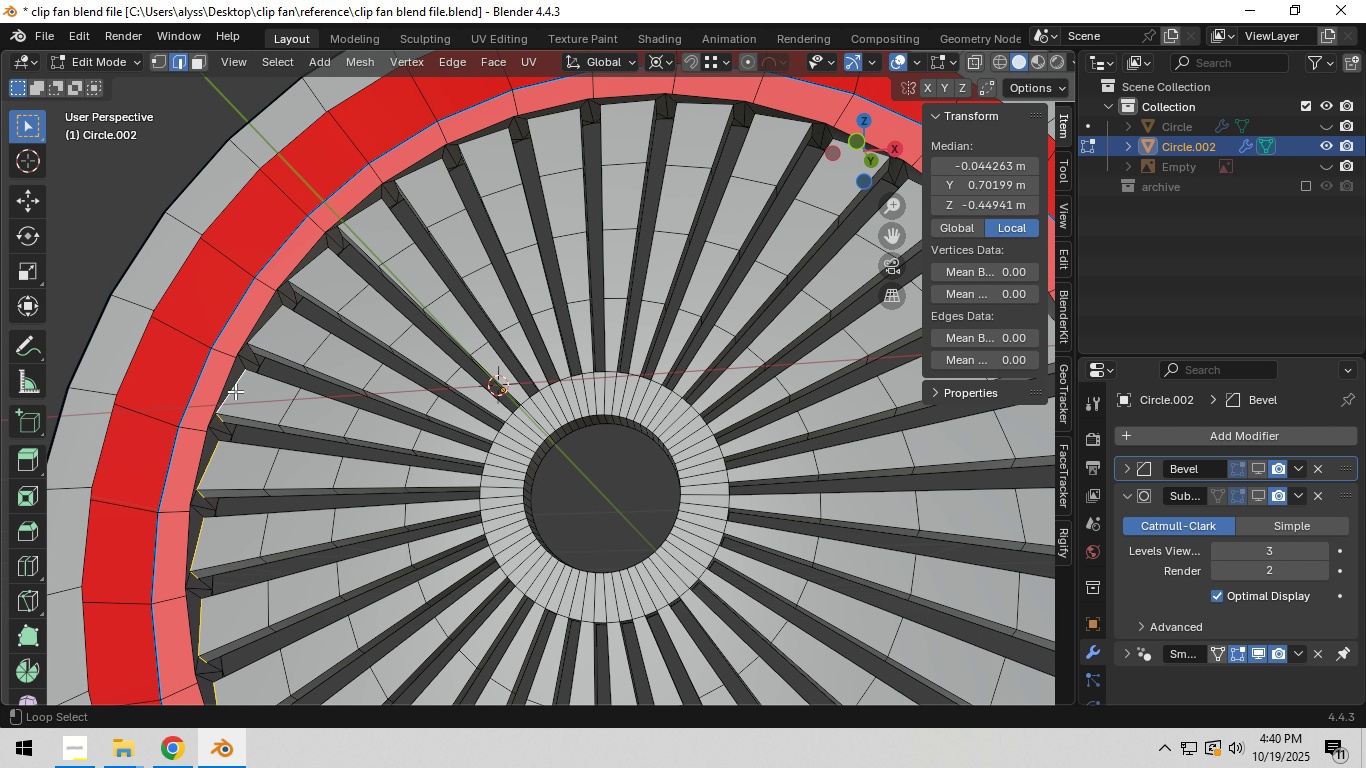 
hold_key(key=AltLeft, duration=1.52)
left_click([271, 326])
 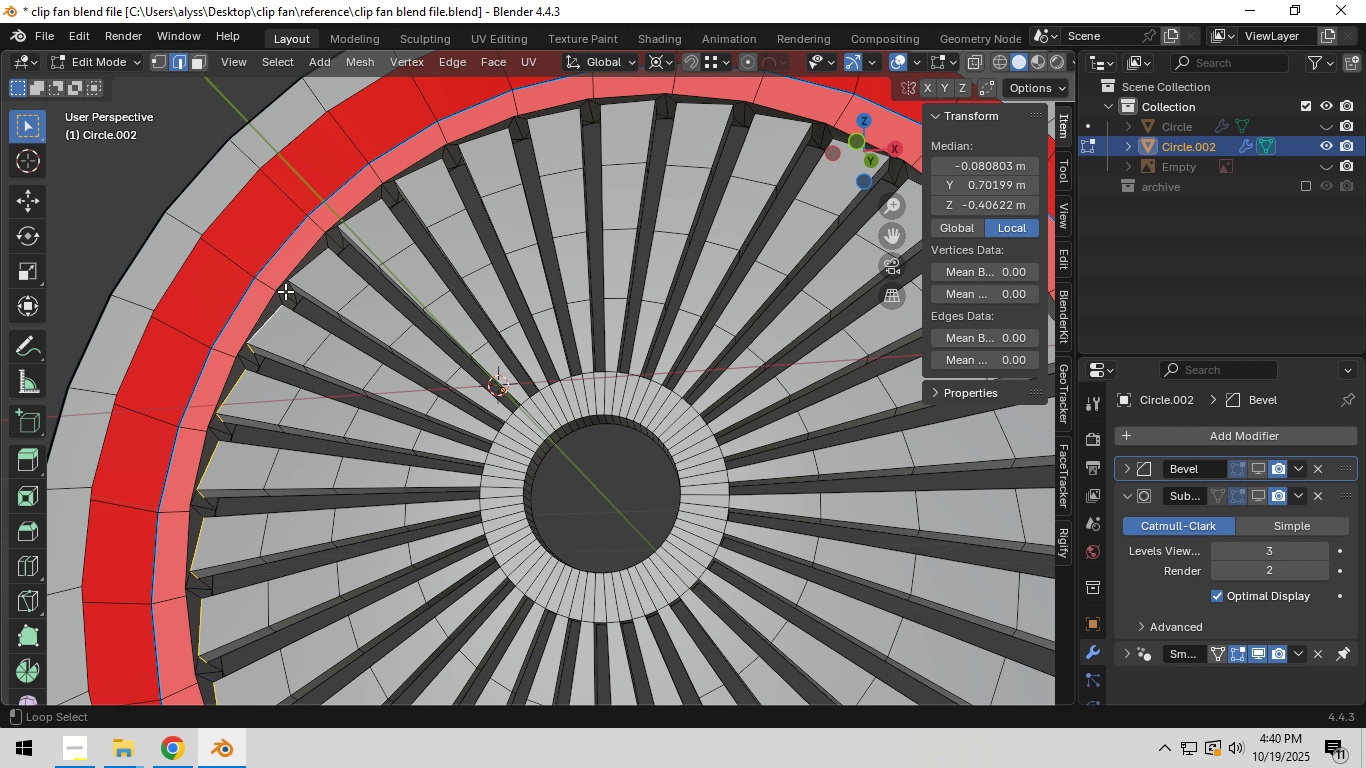 
hold_key(key=AltLeft, duration=1.53)
left_click([303, 270])
 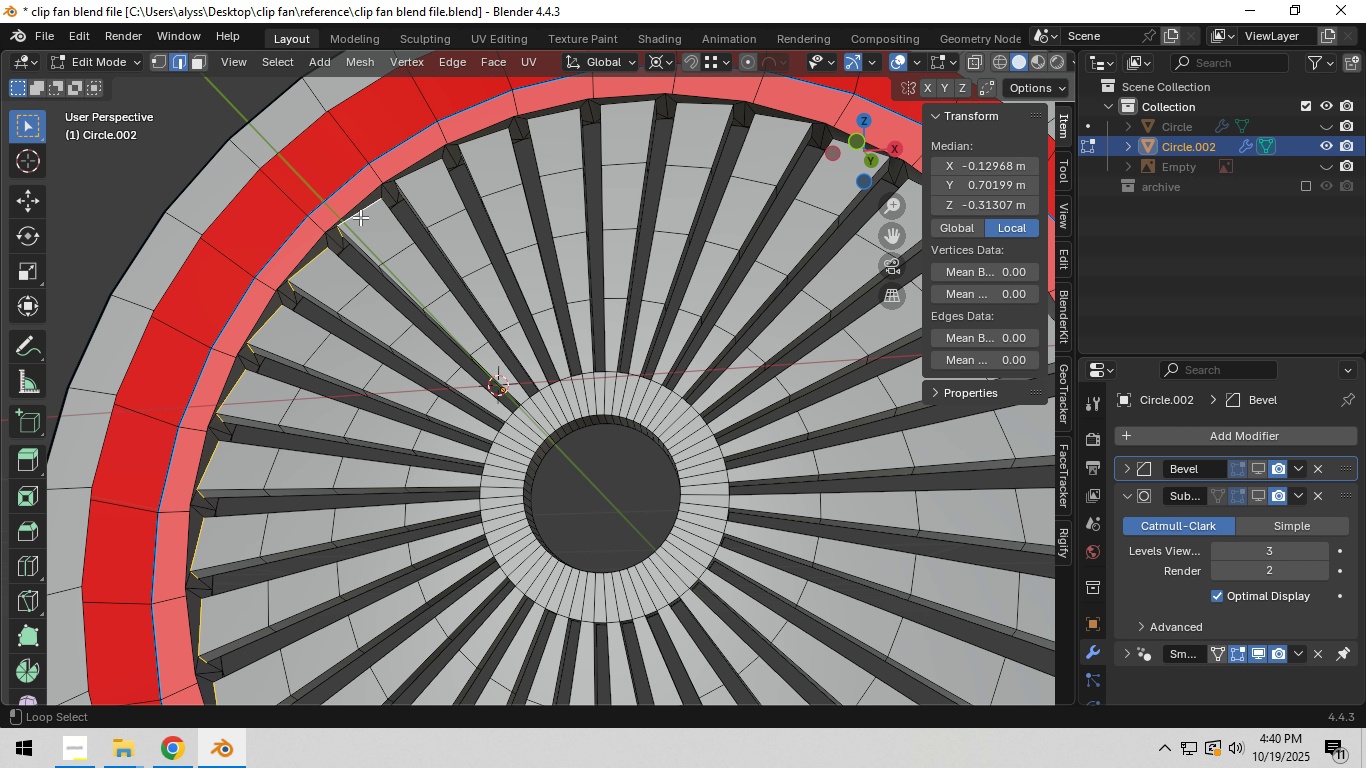 
left_click([360, 217])
 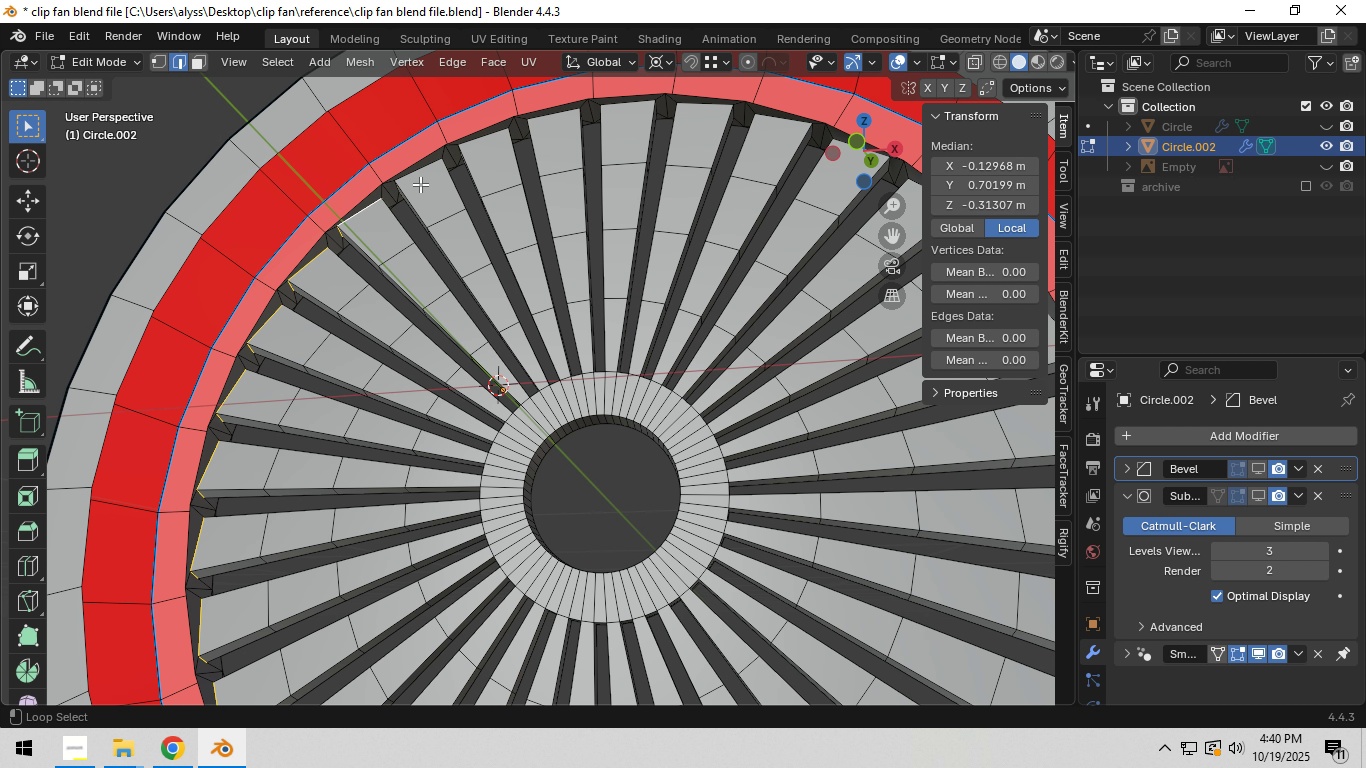 
hold_key(key=AltLeft, duration=1.51)
left_click([429, 171])
 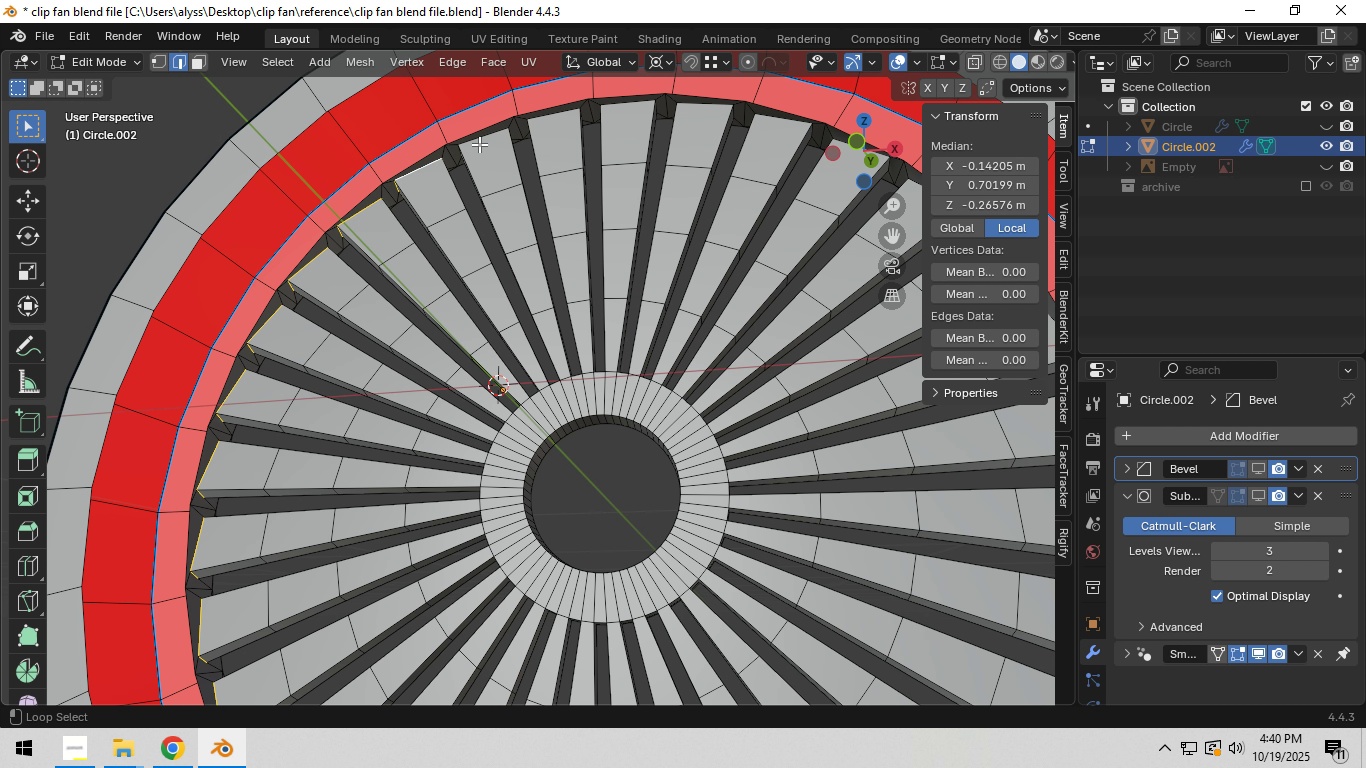 
left_click([479, 144])
 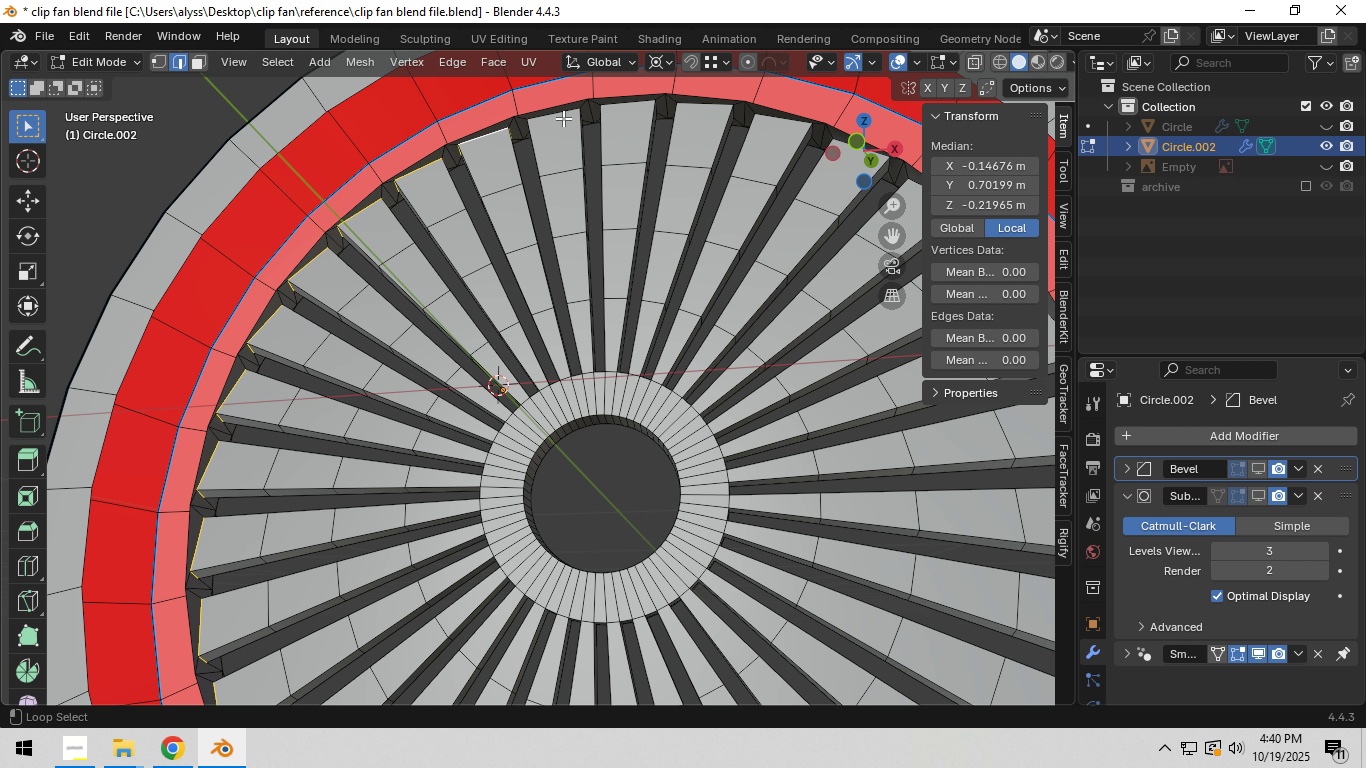 
hold_key(key=AltLeft, duration=1.51)
left_click([559, 117])
 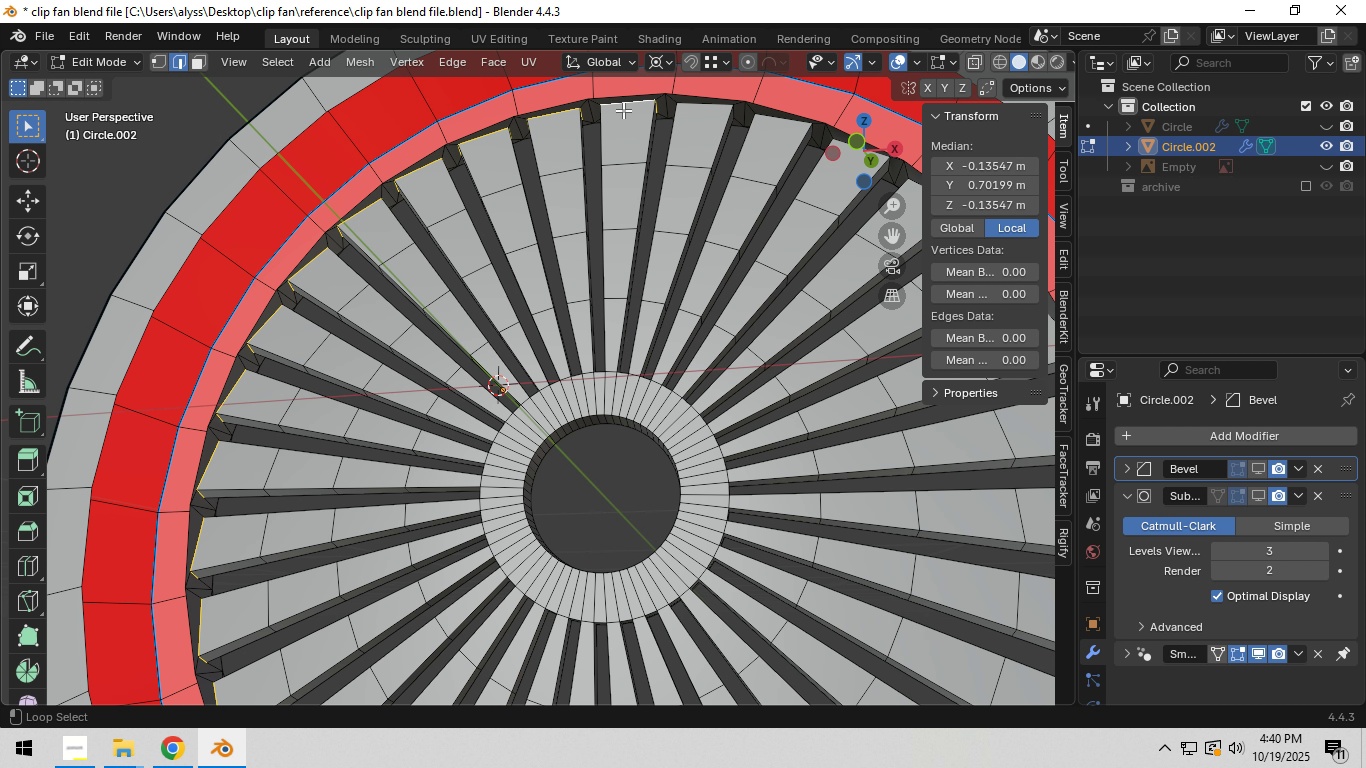 
left_click([621, 110])
 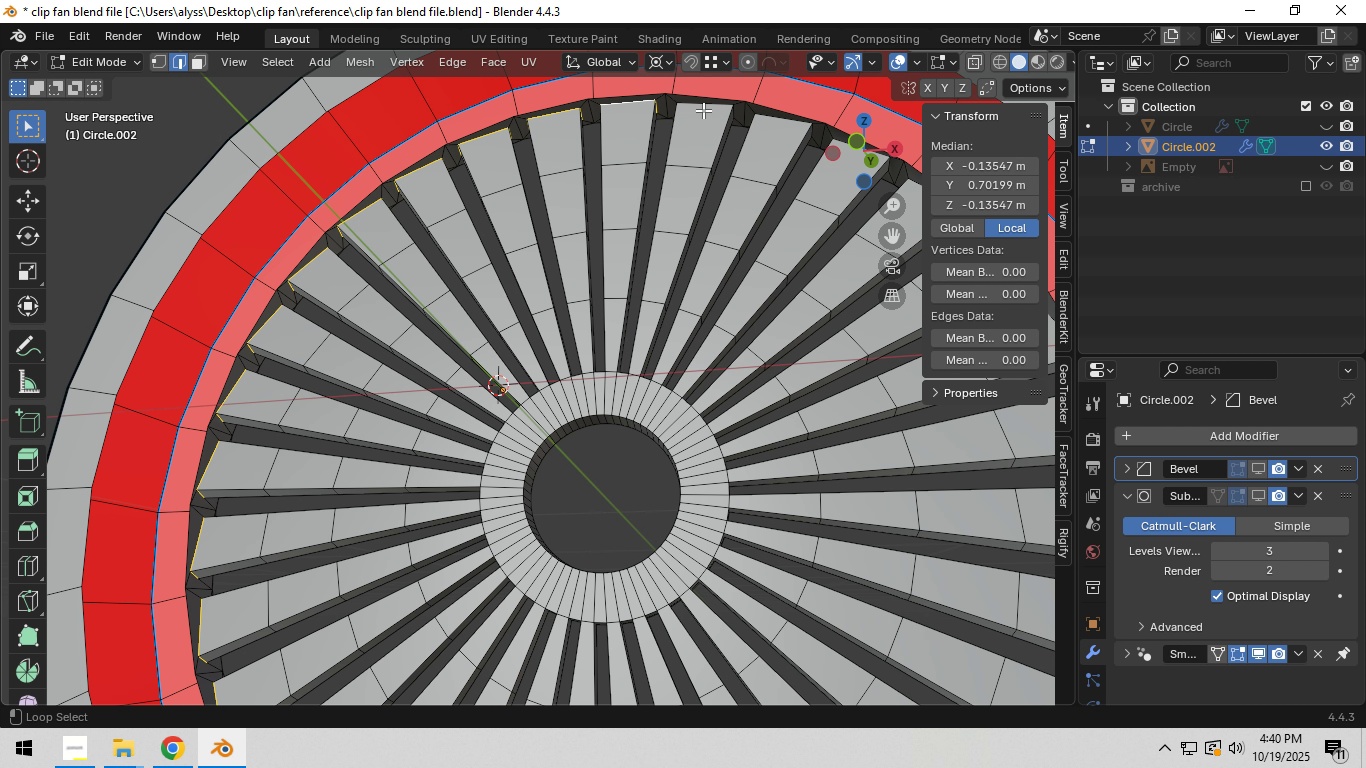 
hold_key(key=AltLeft, duration=1.04)
left_click([703, 110])
 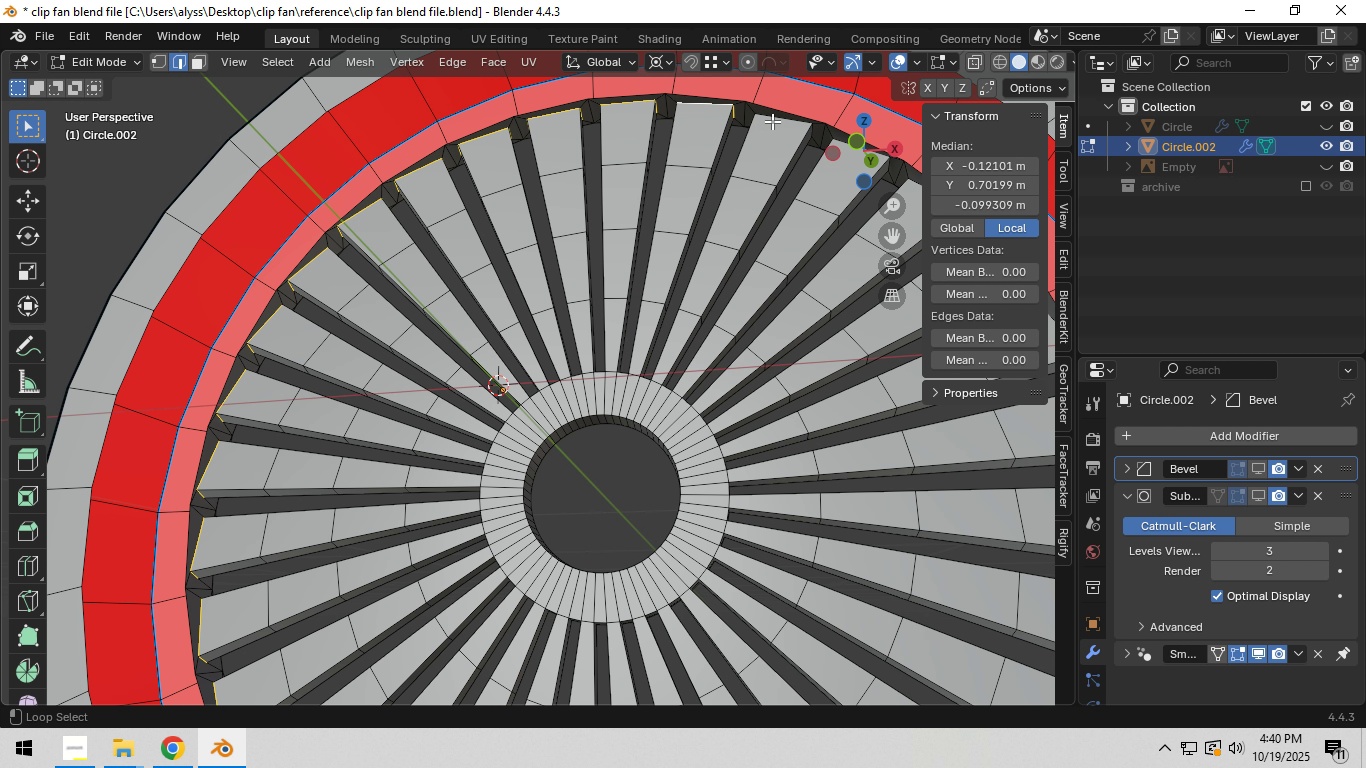 
left_click([772, 121])
 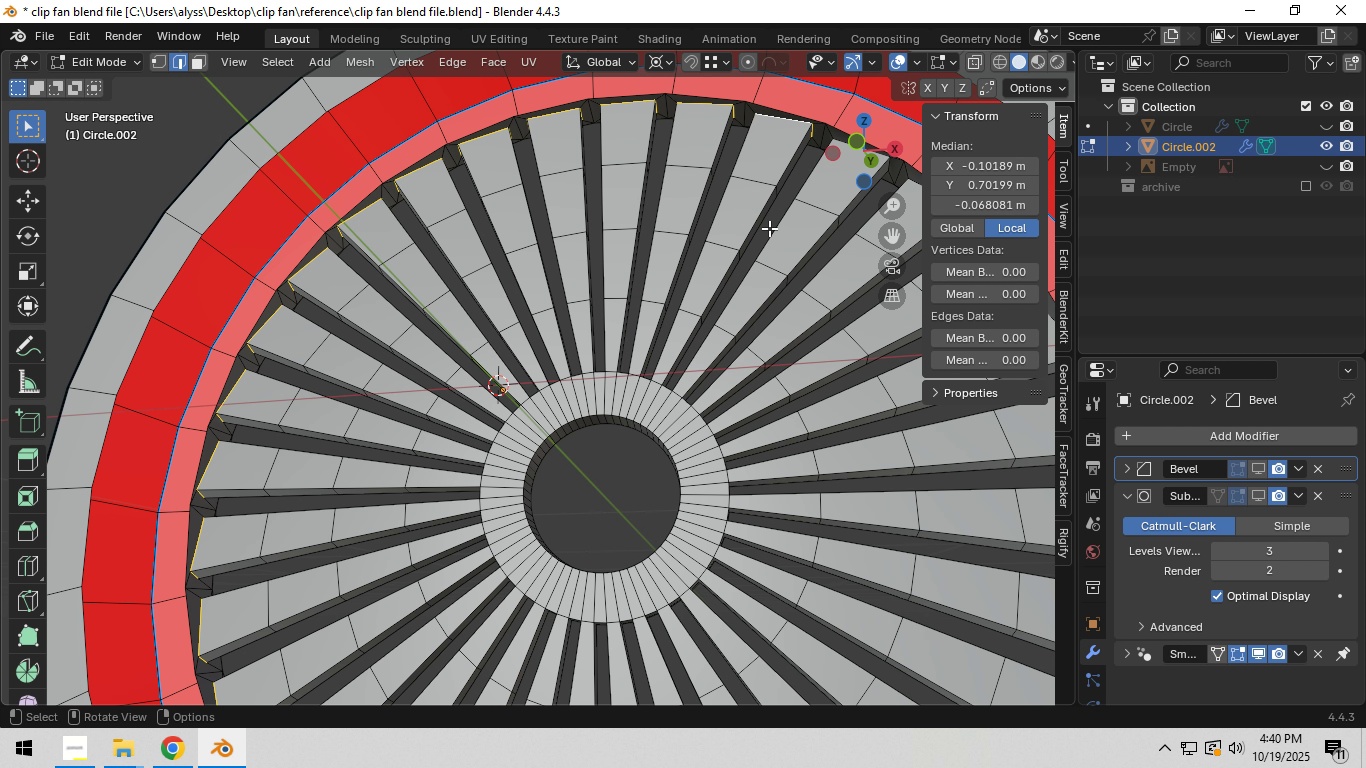 
hold_key(key=ShiftLeft, duration=0.52)
 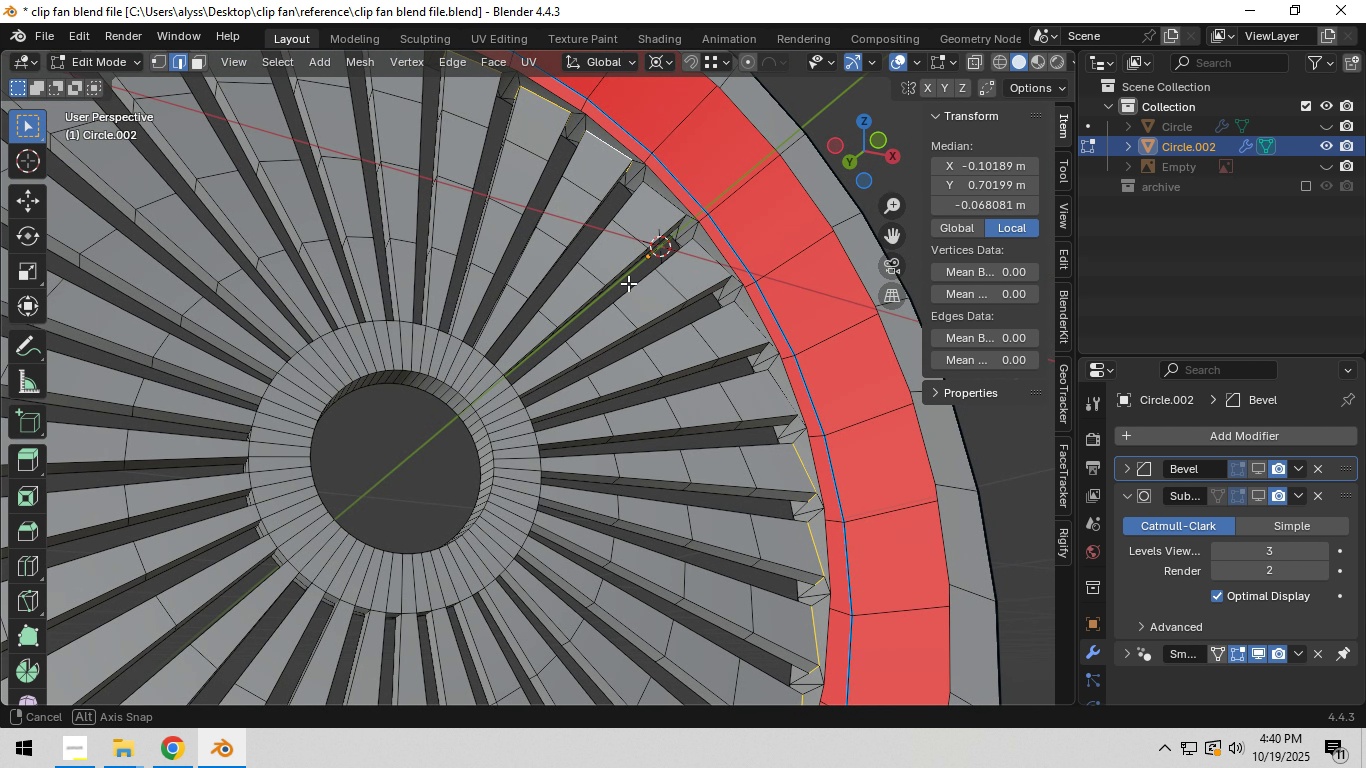 
hold_key(key=ShiftLeft, duration=4.05)
hold_key(key=AltLeft, duration=1.54)
left_click([659, 194])
 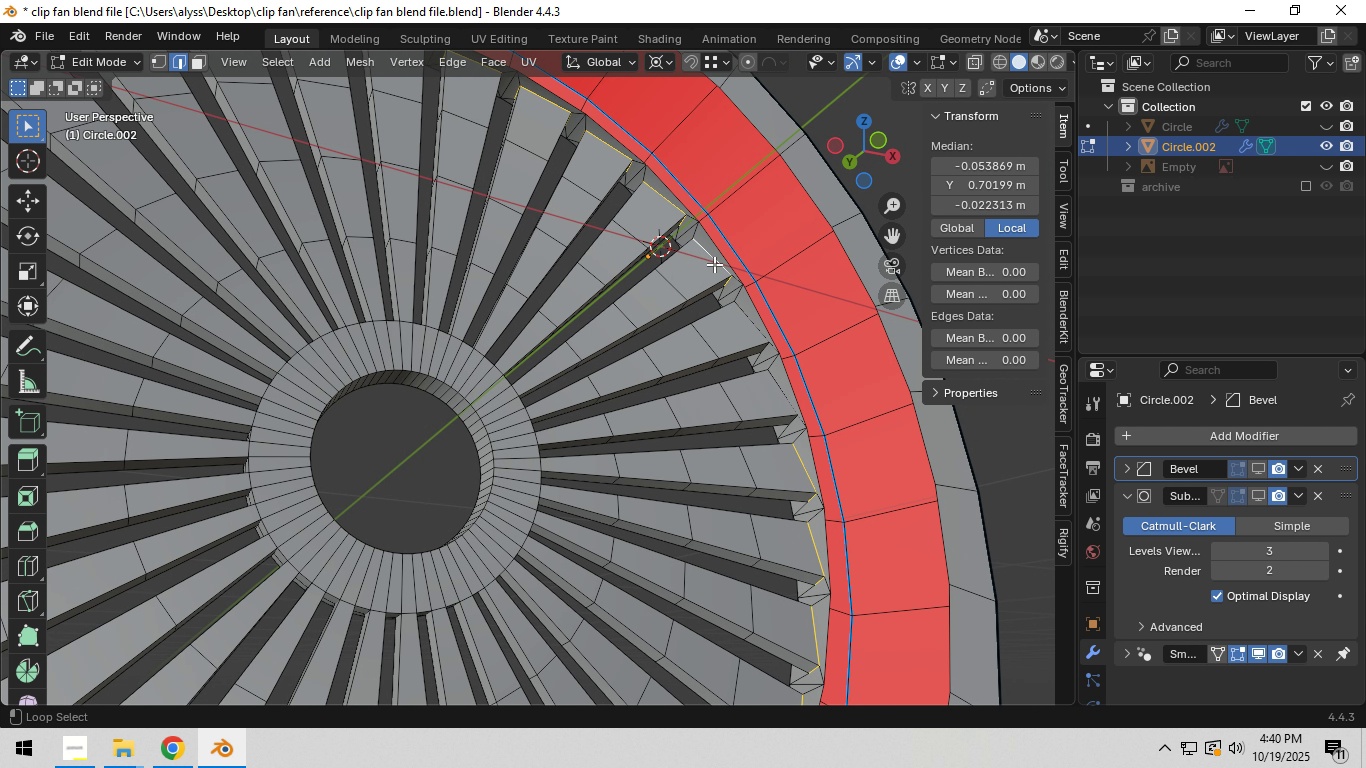 
left_click([714, 262])
 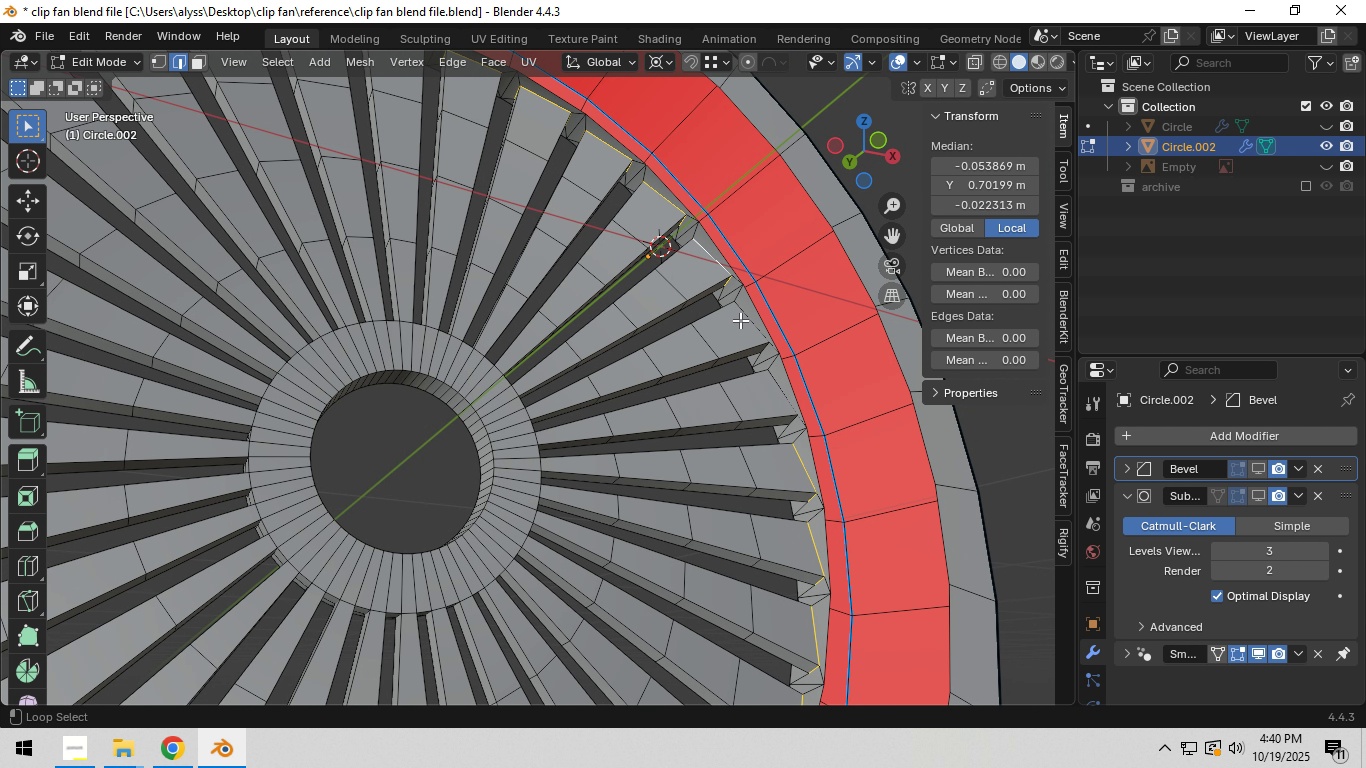 
hold_key(key=AltLeft, duration=1.51)
 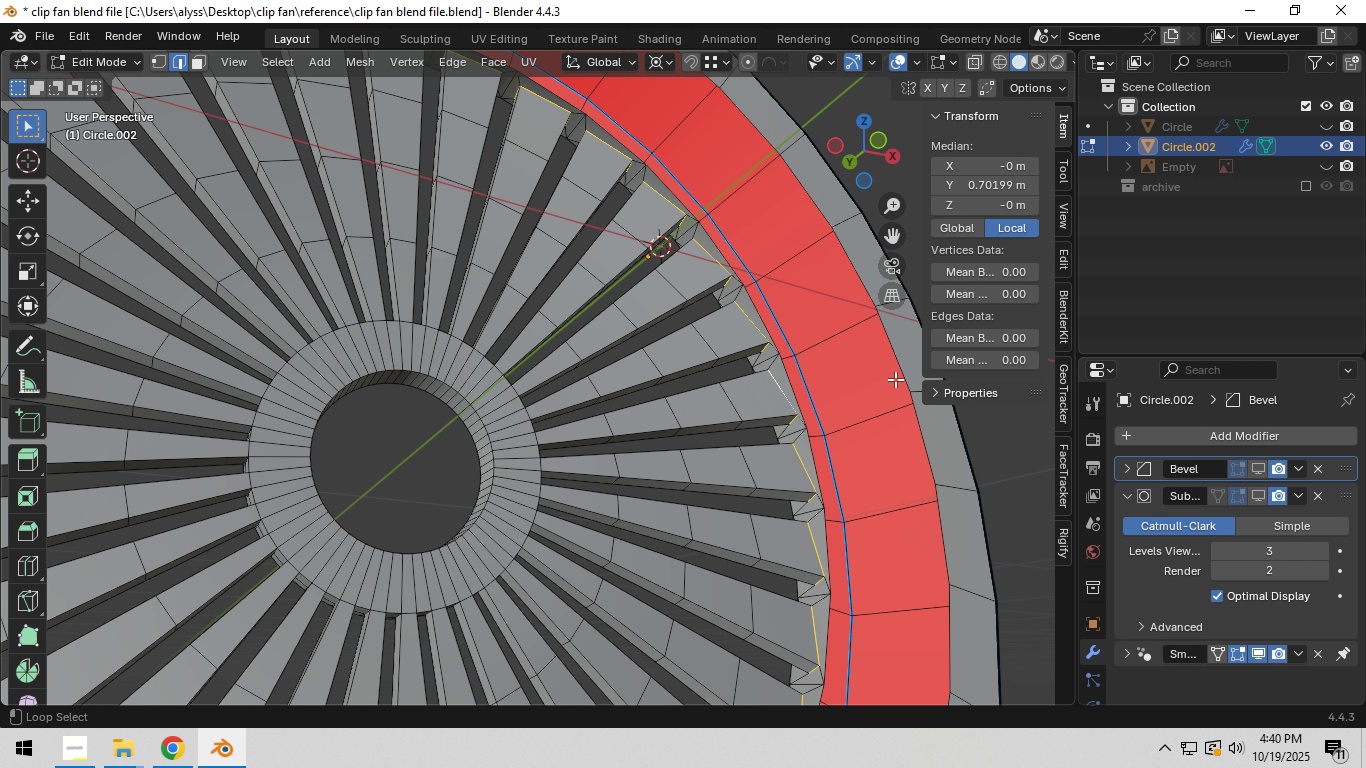 
hold_key(key=AltLeft, duration=0.59)
left_click([782, 392])
 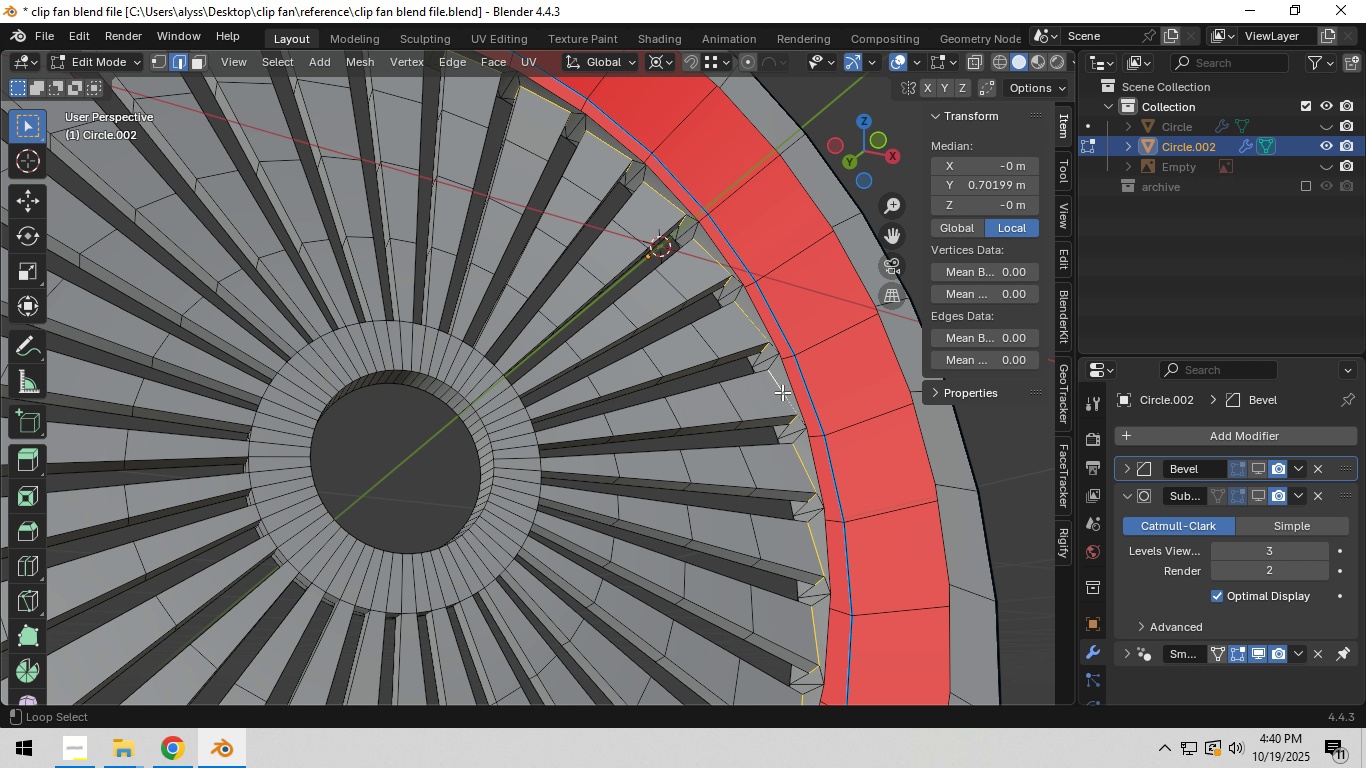 
left_click([1006, 337])
 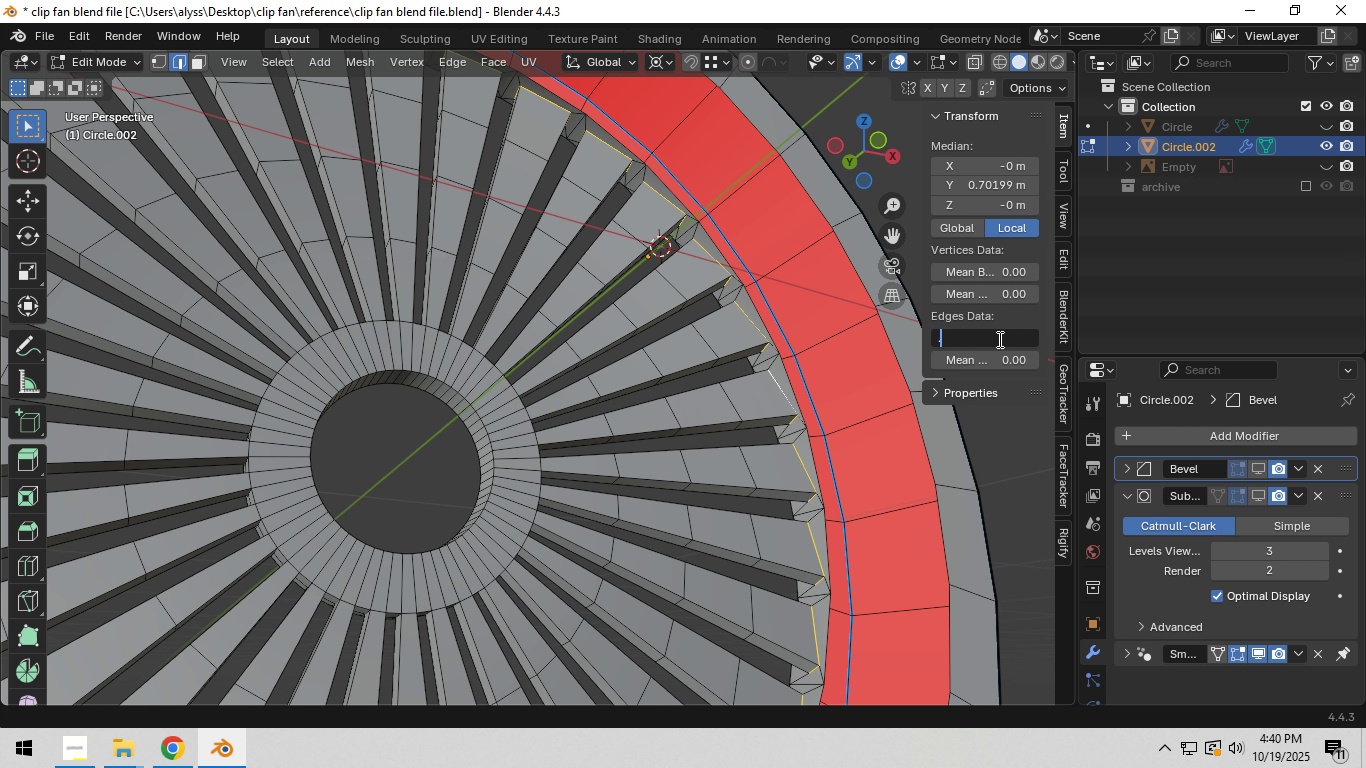 
key(NumpadDecimal)
 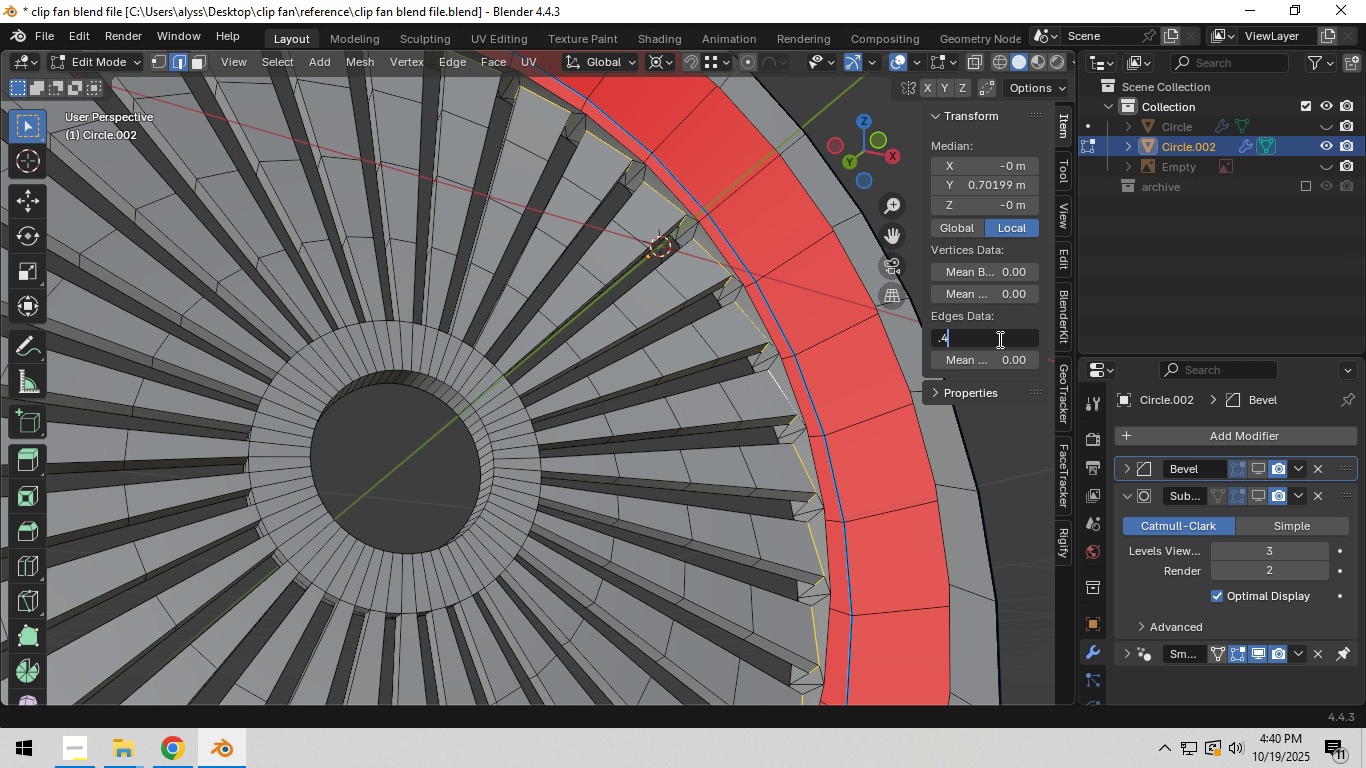 
key(Numpad4)
 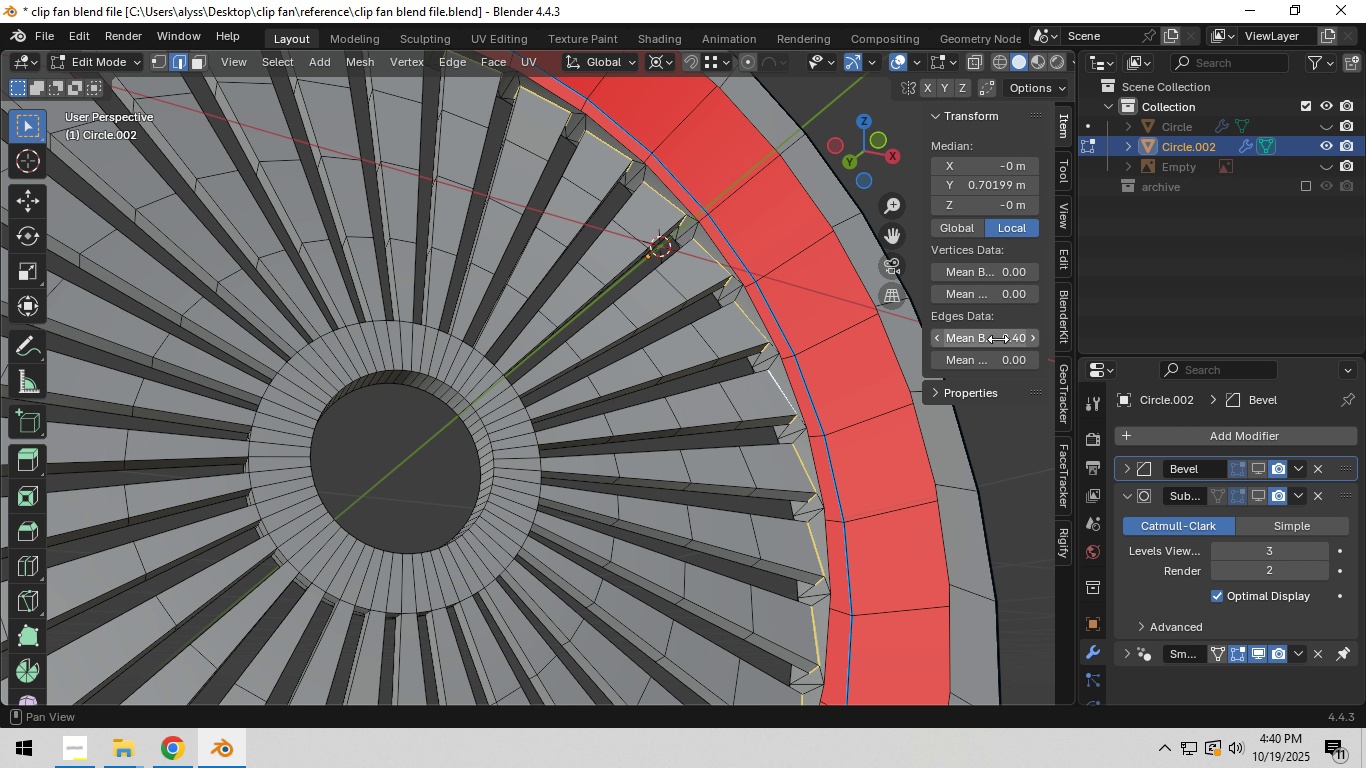 
key(NumpadEnter)
 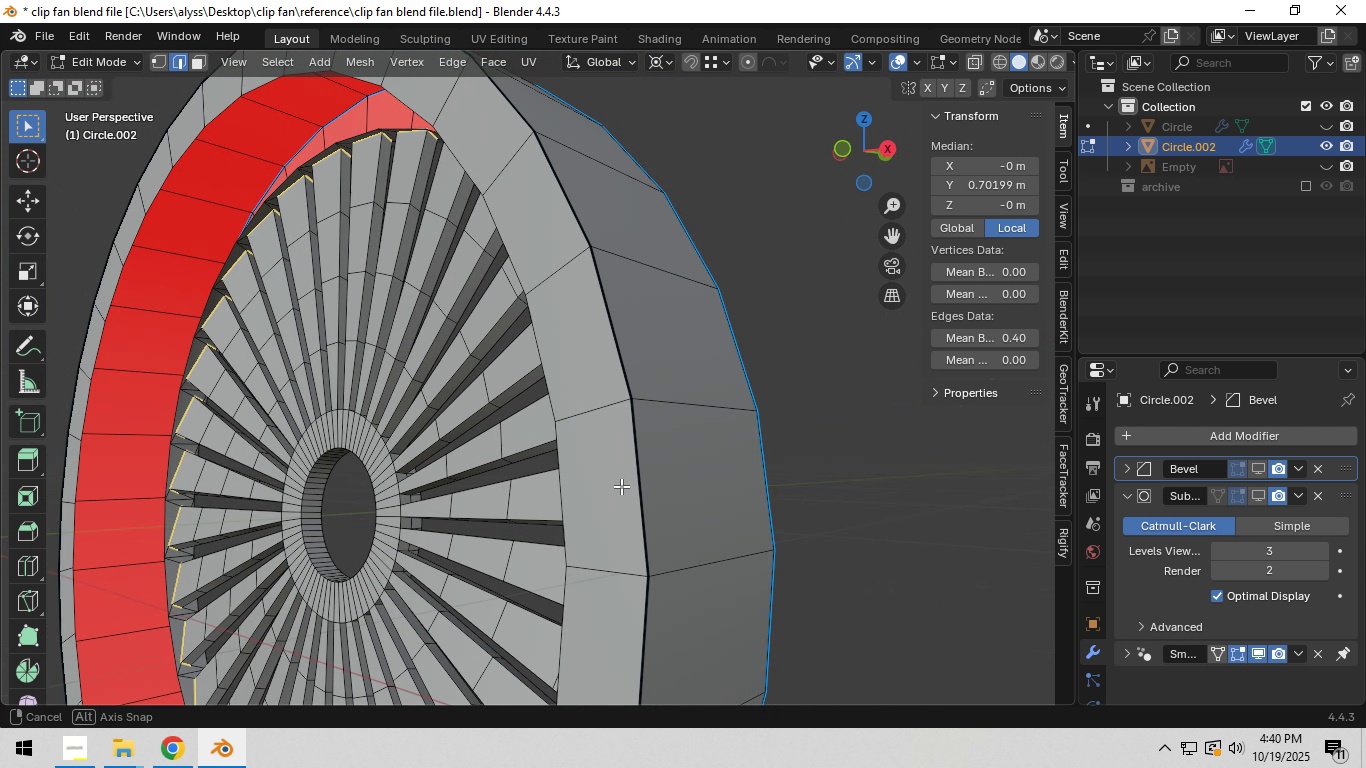 
hold_key(key=ShiftLeft, duration=0.5)
 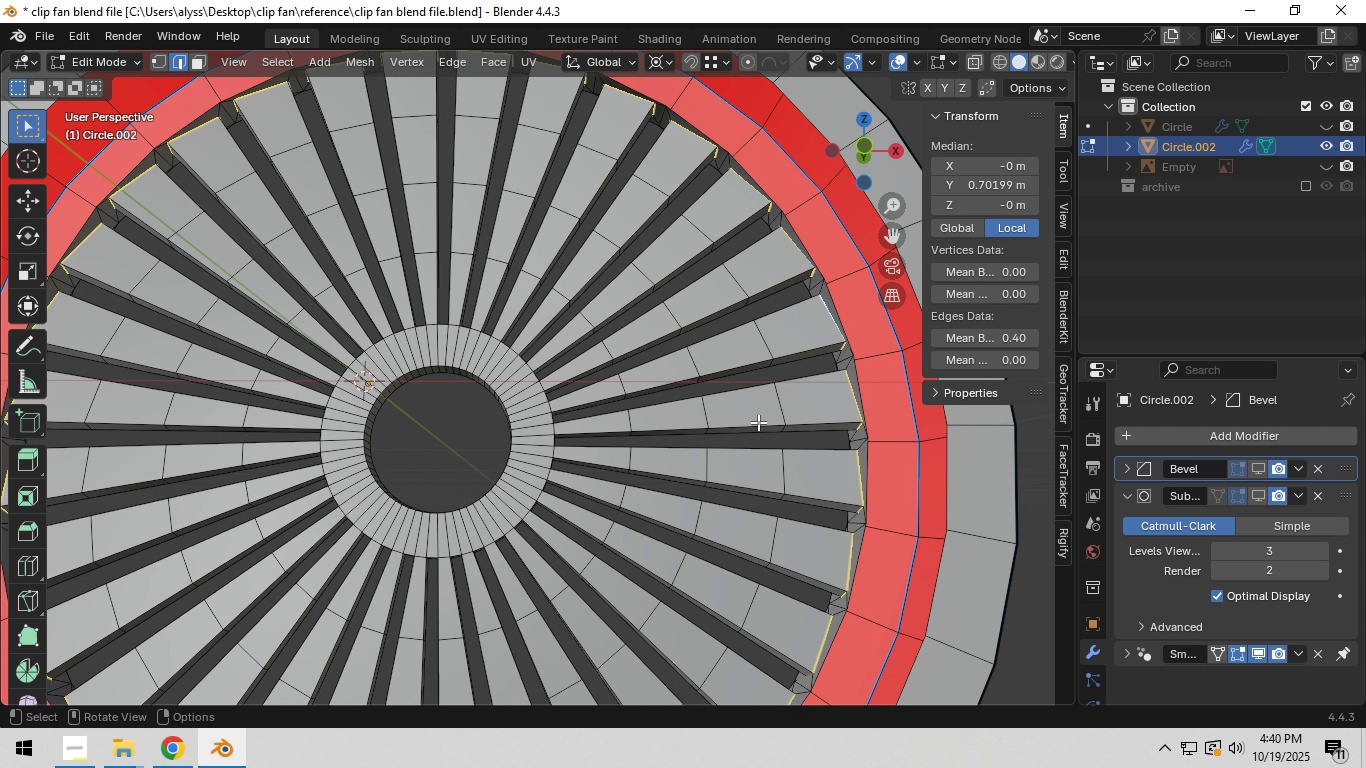 
hold_key(key=AltLeft, duration=1.23)
left_click([758, 422])
 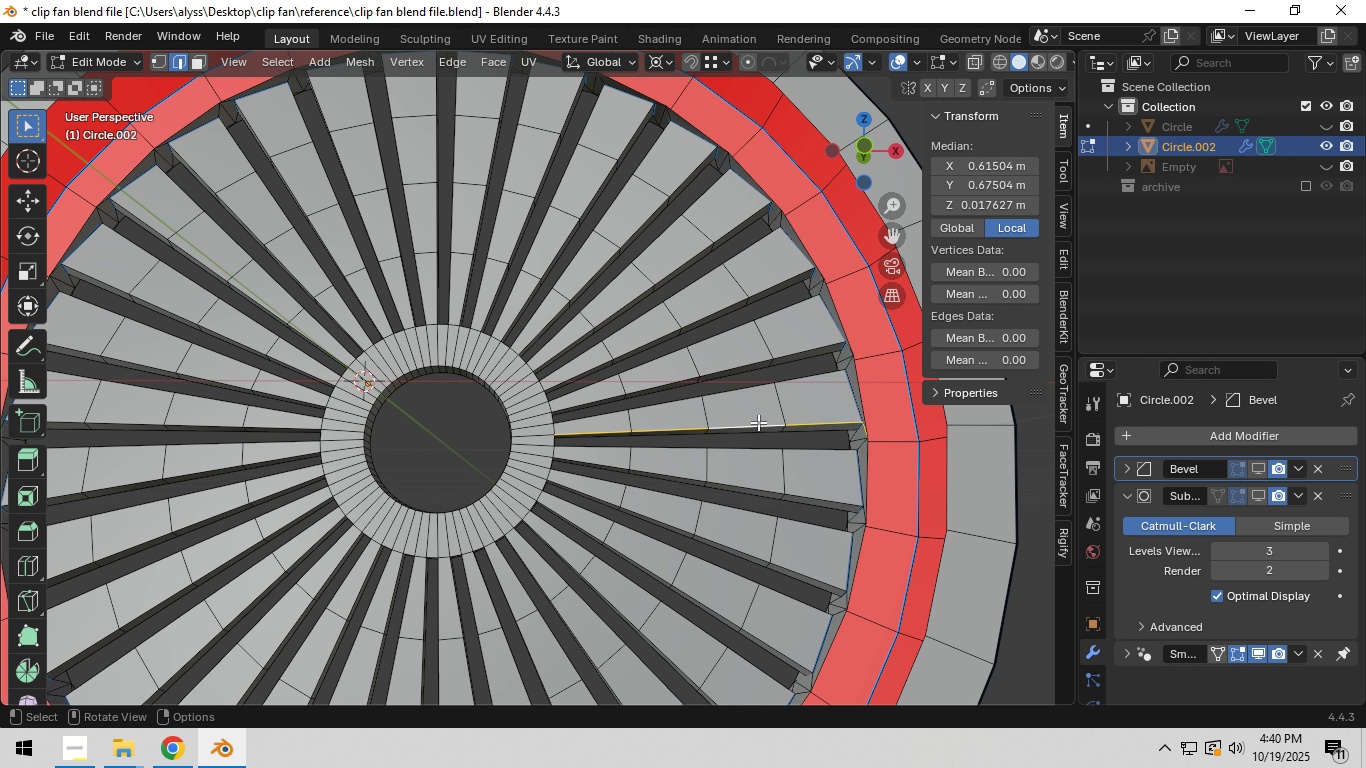 
hold_key(key=AltLeft, duration=0.95)
 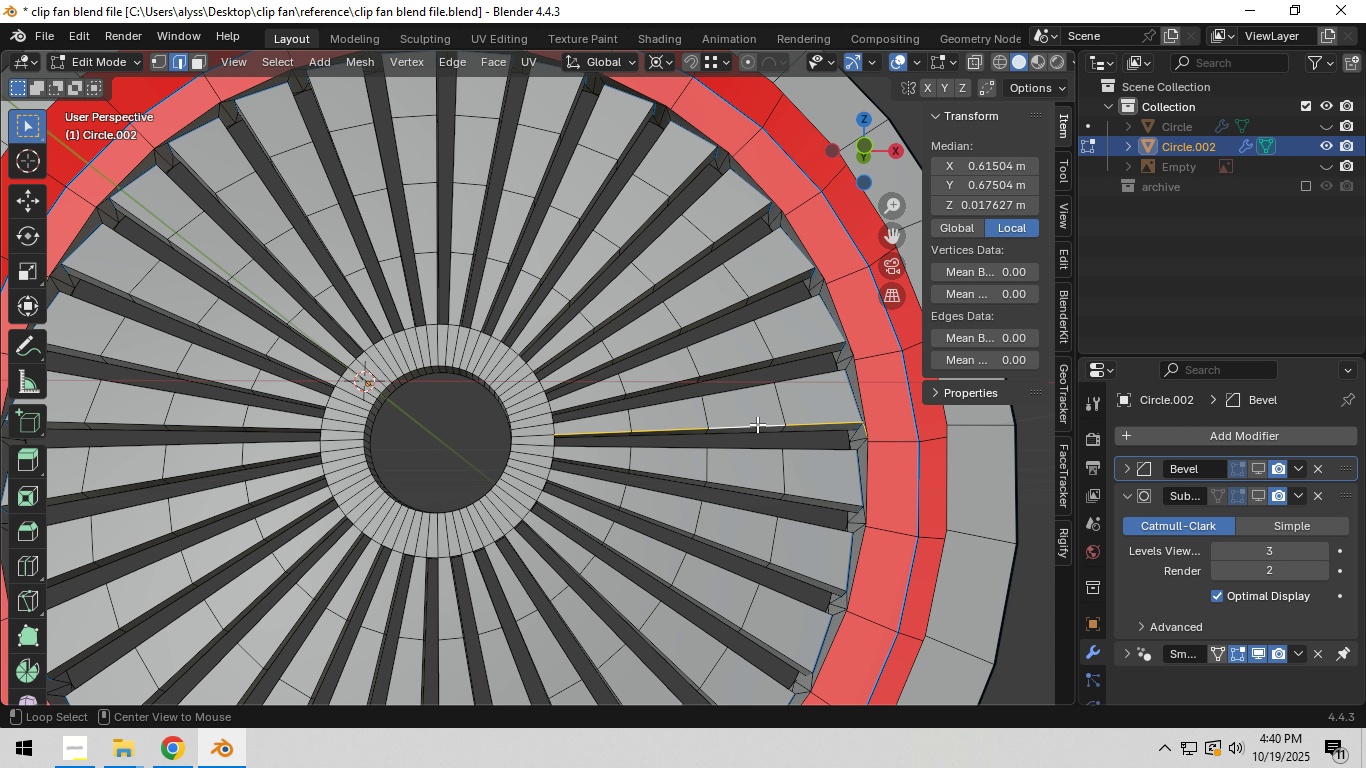 
hold_key(key=AltLeft, duration=1.52)
 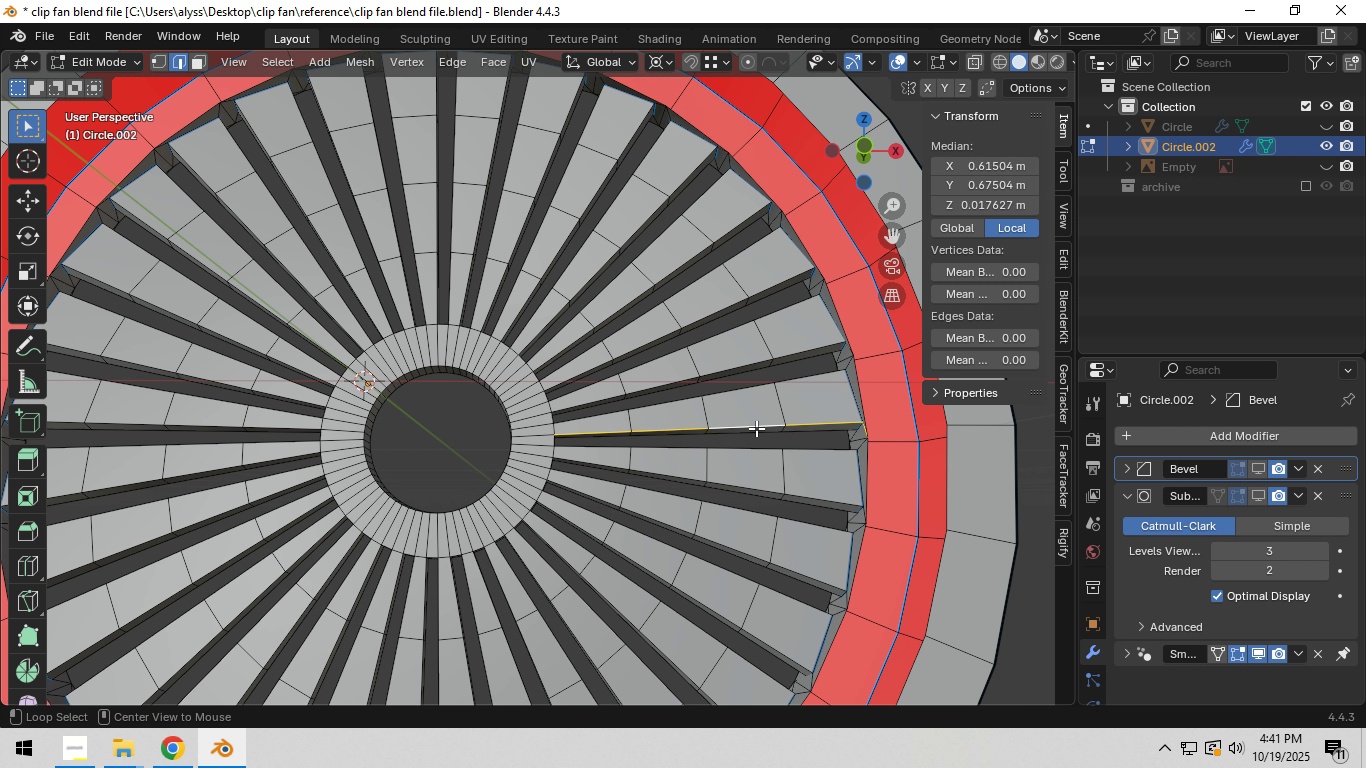 
hold_key(key=AltLeft, duration=3.74)
hold_key(key=ShiftLeft, duration=1.53)
left_click([754, 431])
 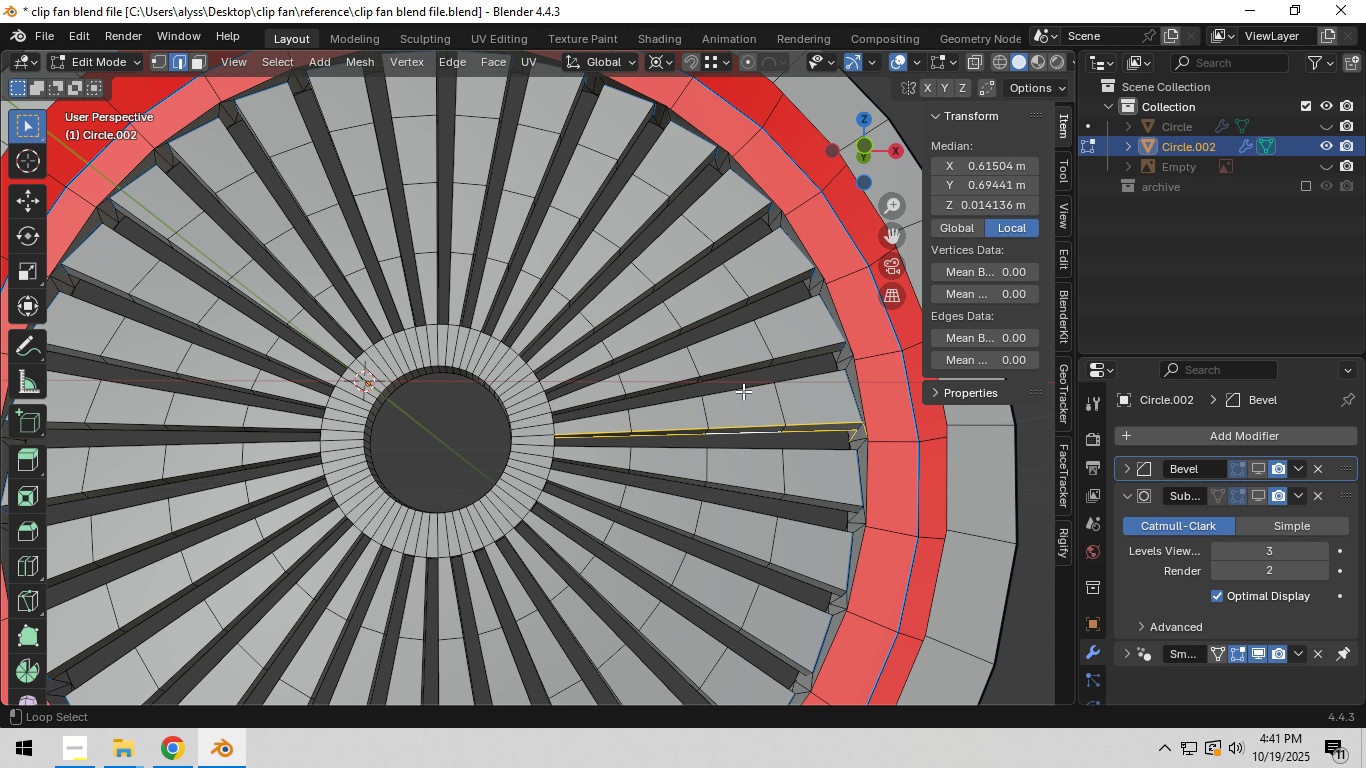 
hold_key(key=ShiftLeft, duration=1.52)
 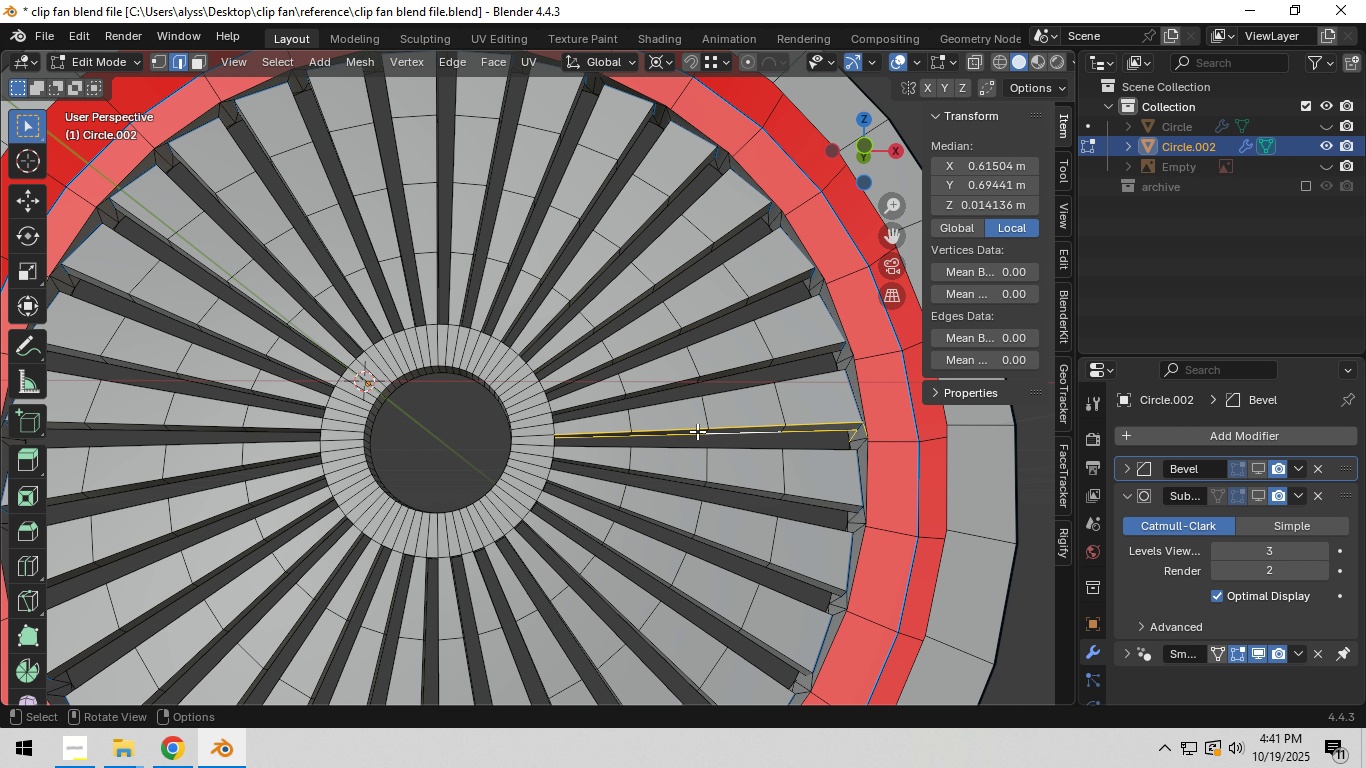 
hold_key(key=ShiftLeft, duration=0.45)
 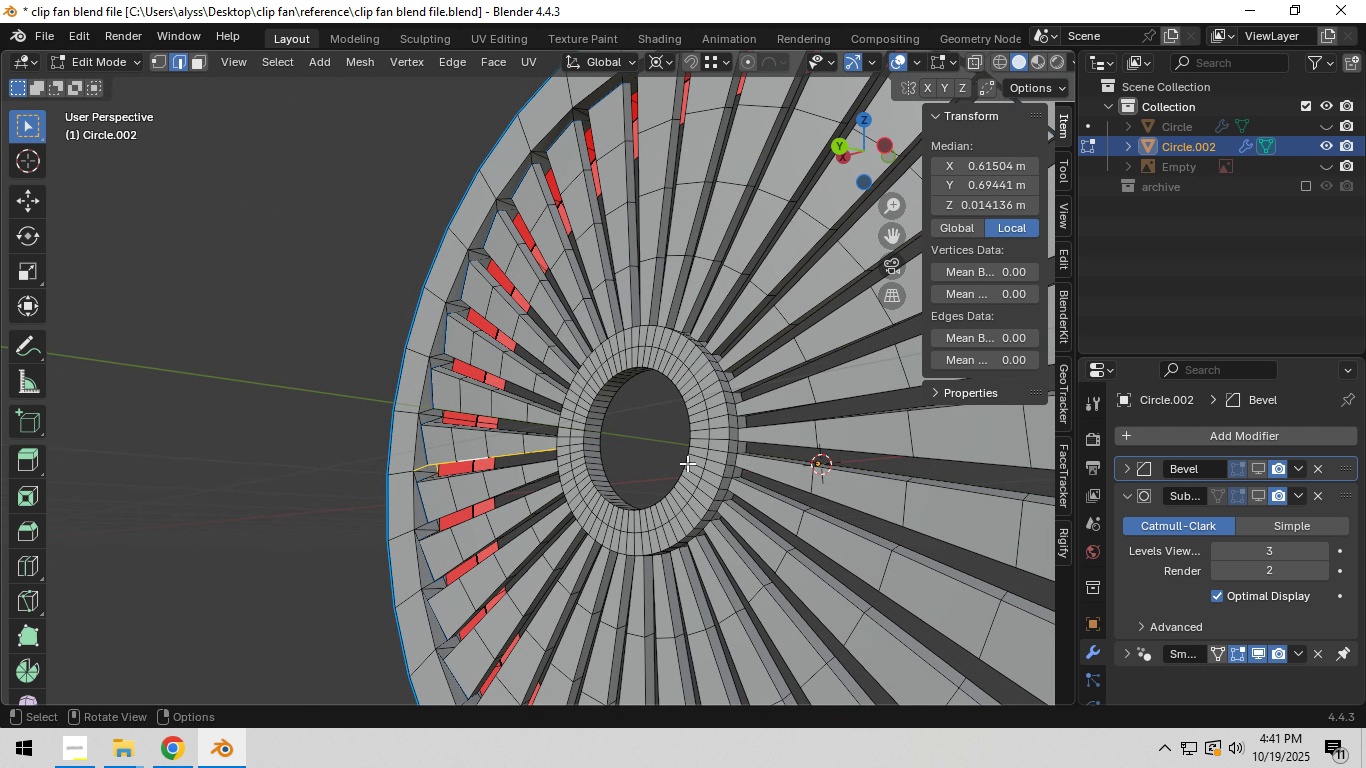 
hold_key(key=AltLeft, duration=1.0)
left_click([411, 440])
 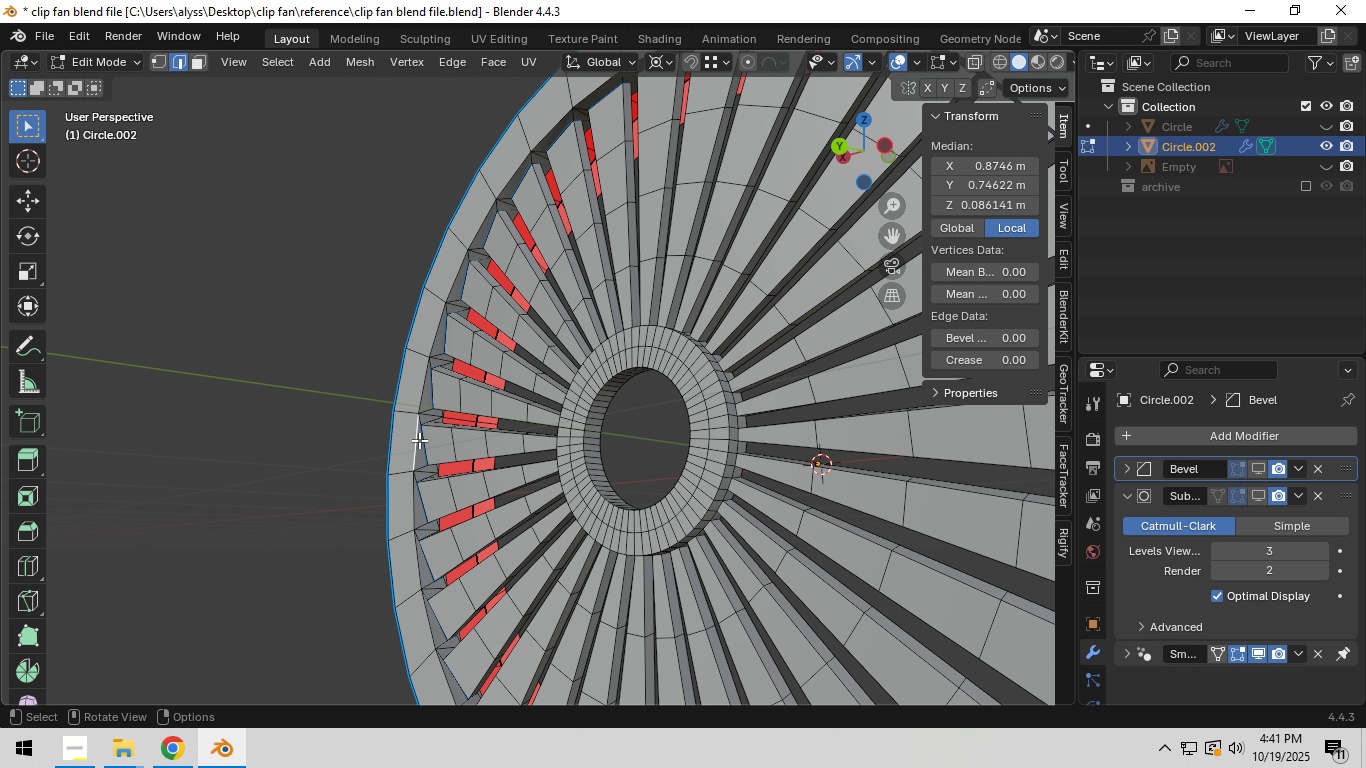 
scroll: coordinate [423, 441], scroll_direction: down, amount: 3.0
 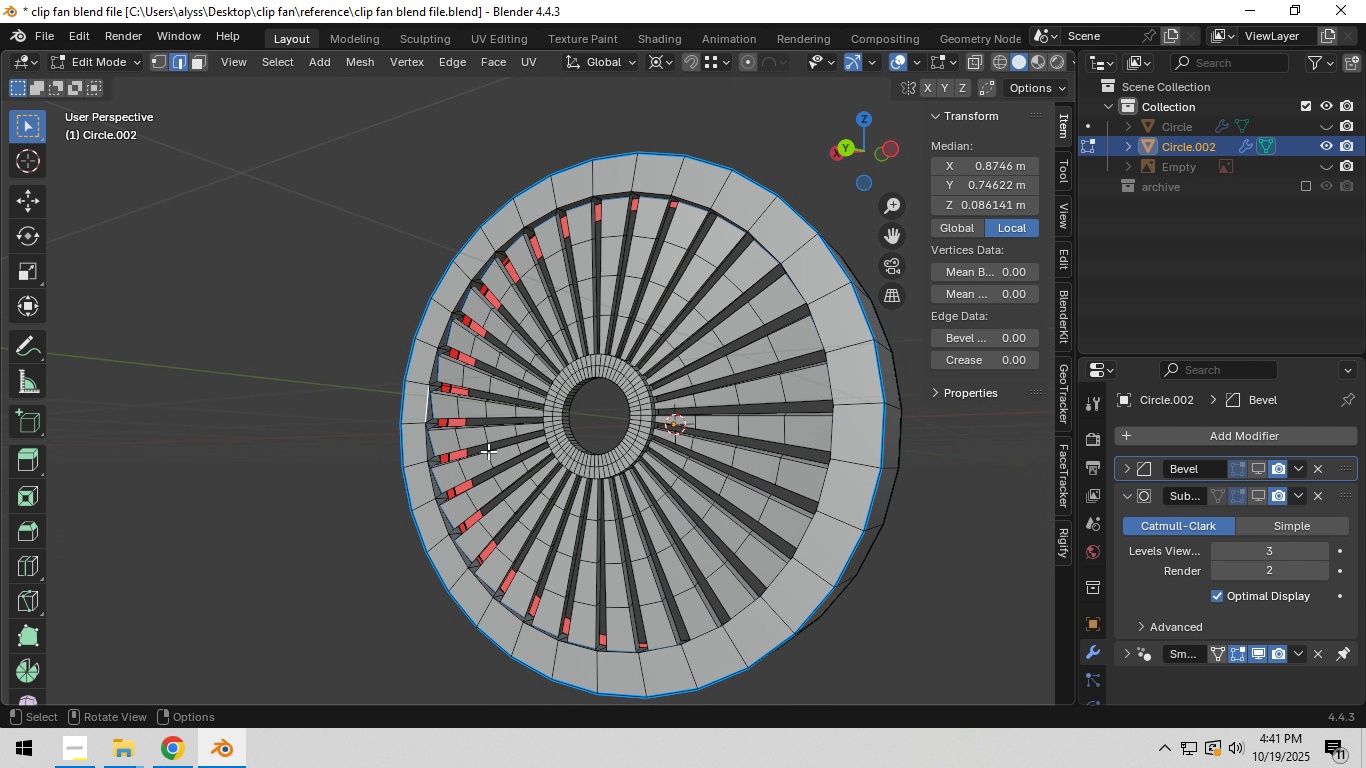 
scroll: coordinate [490, 447], scroll_direction: up, amount: 4.0
 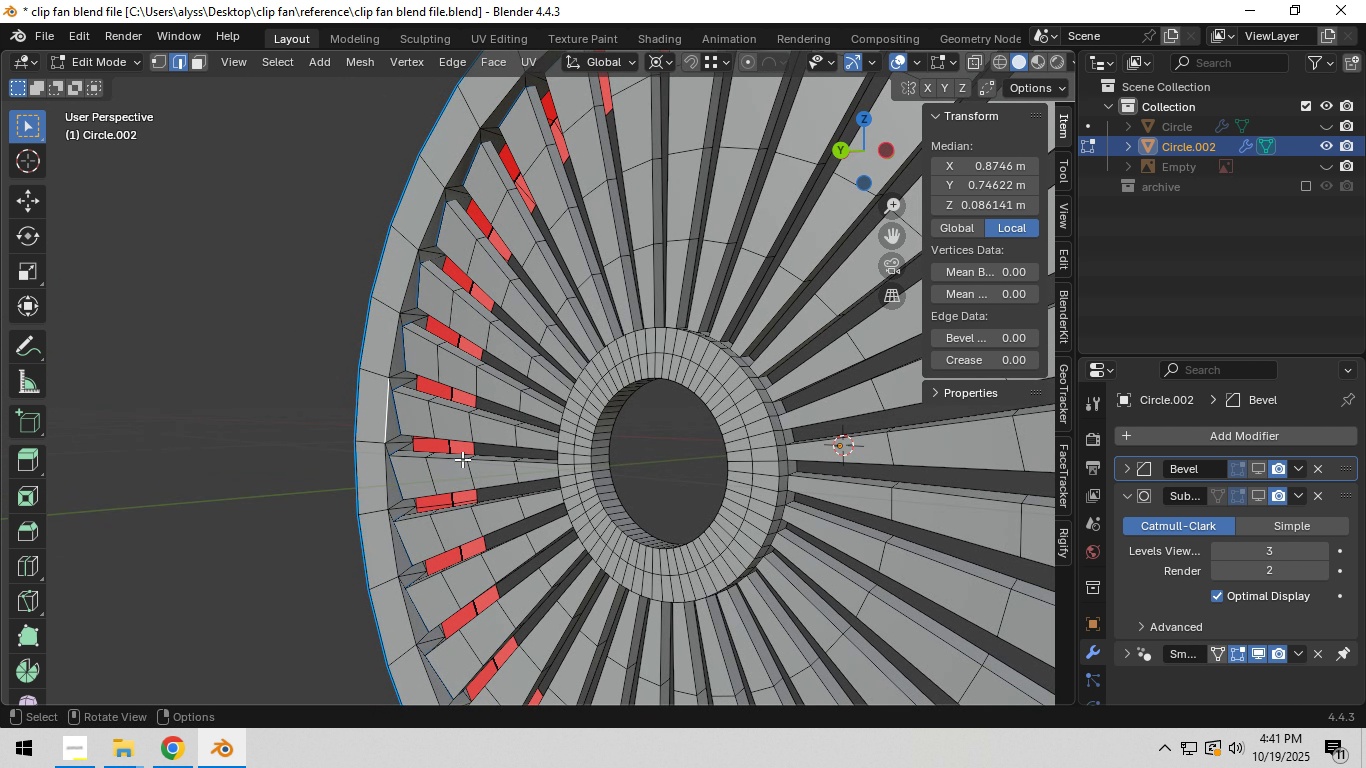 
scroll: coordinate [462, 459], scroll_direction: down, amount: 1.0
 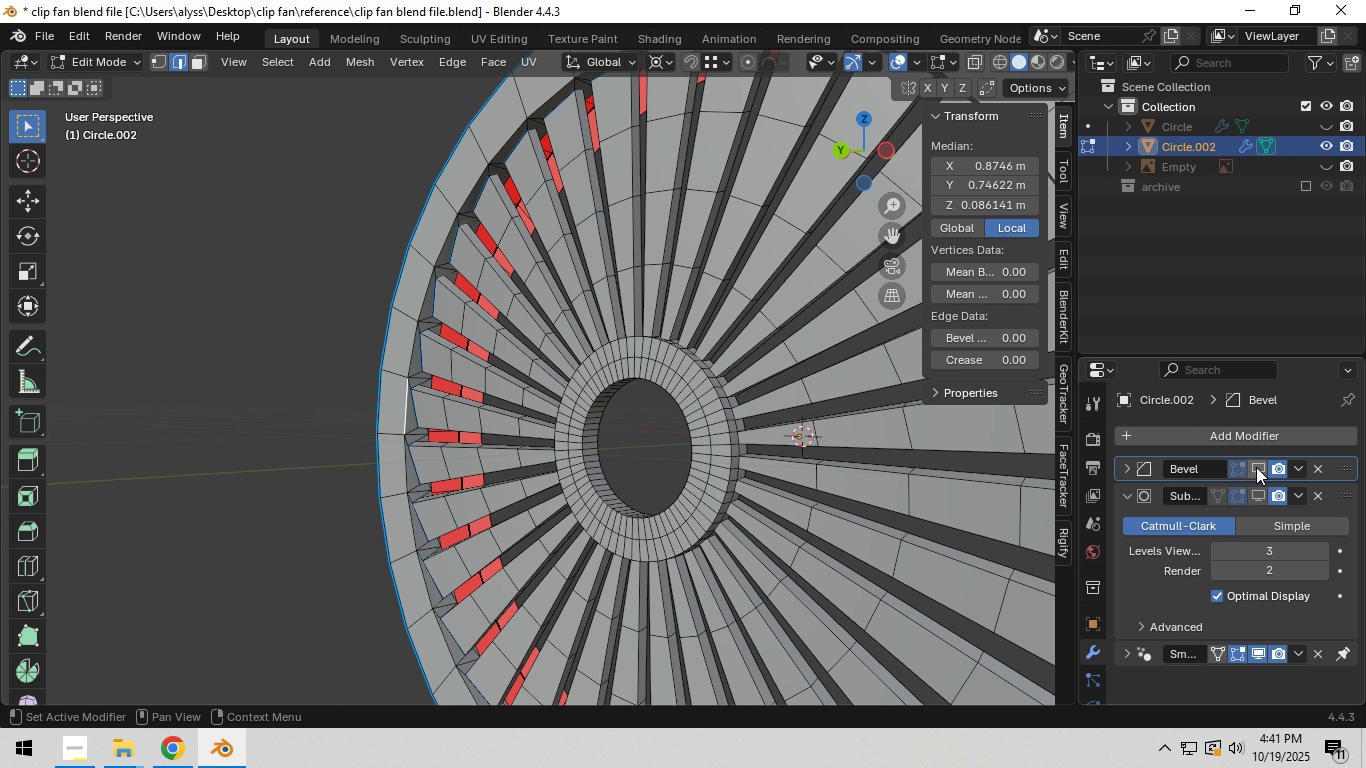 
left_click([1262, 467])
 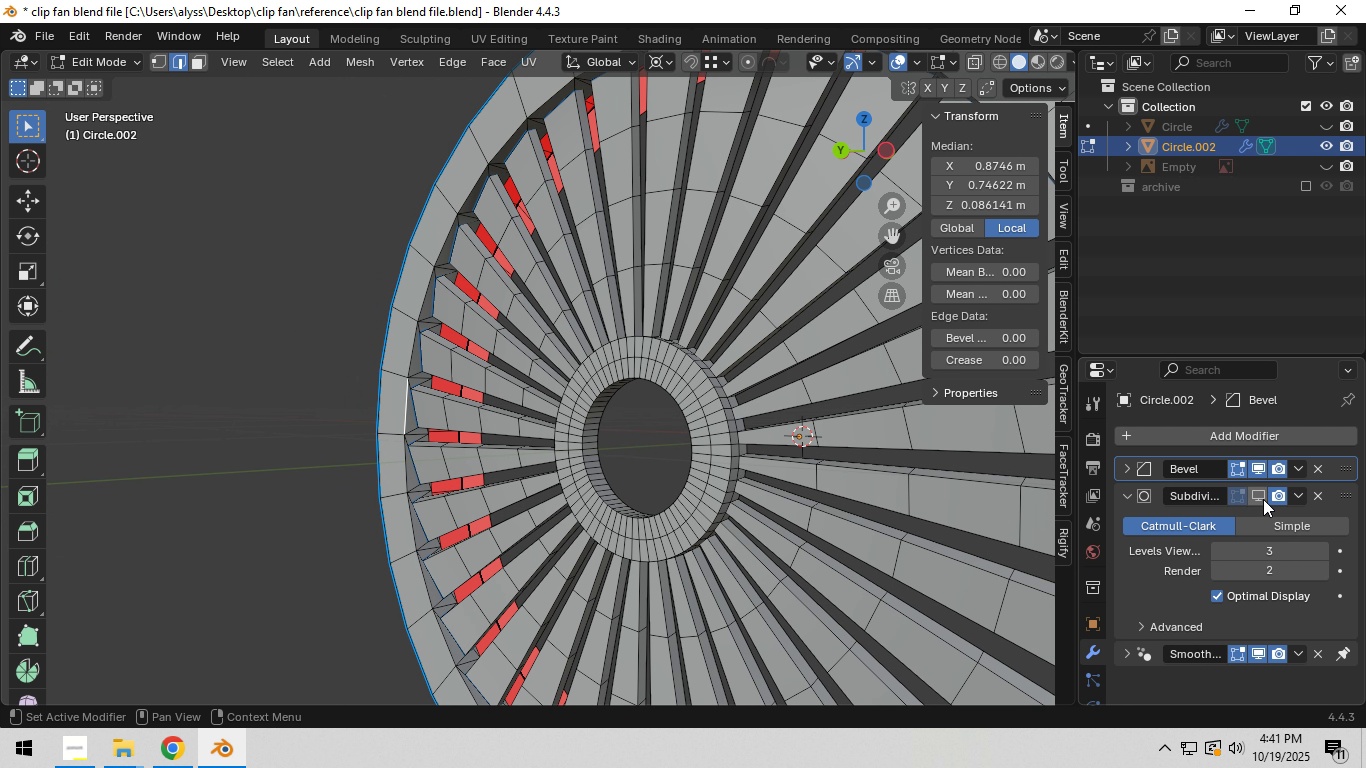 
left_click([1263, 498])
 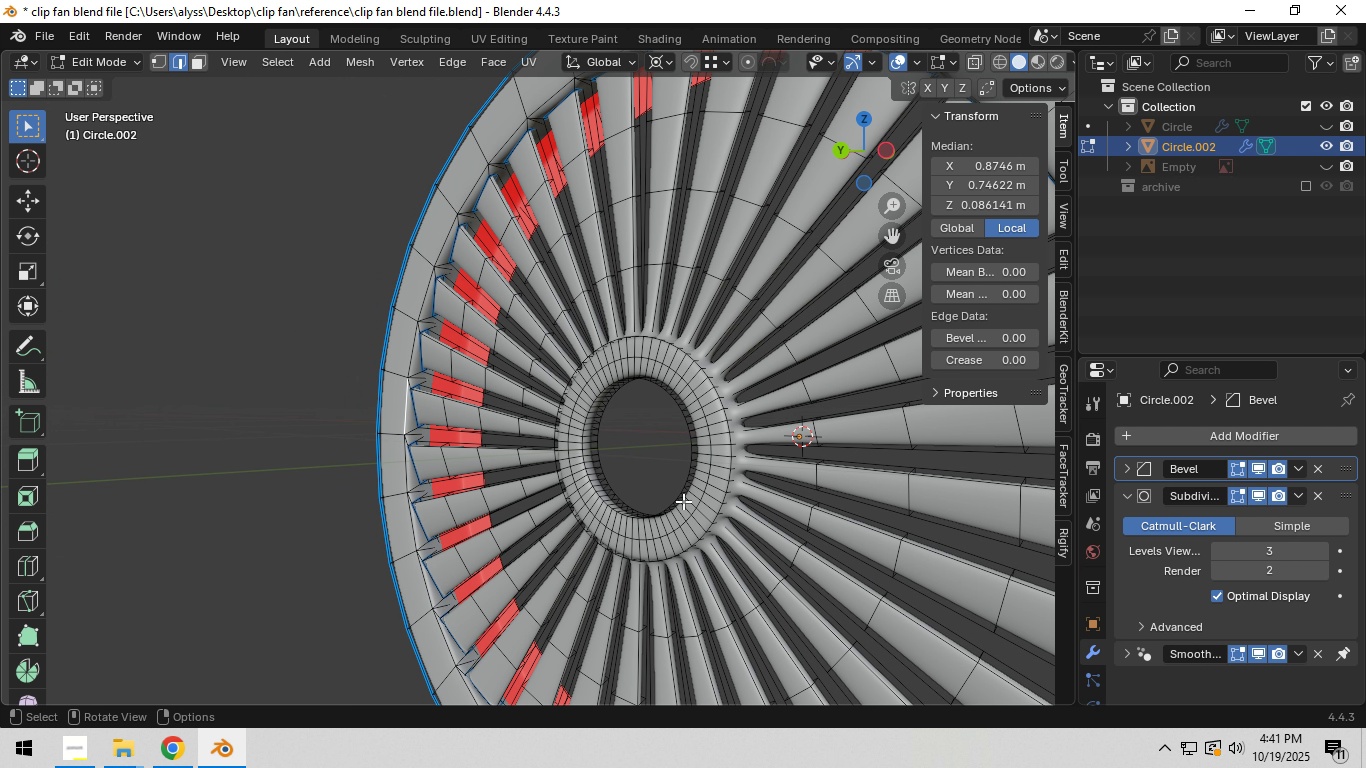 
scroll: coordinate [650, 500], scroll_direction: down, amount: 2.0
 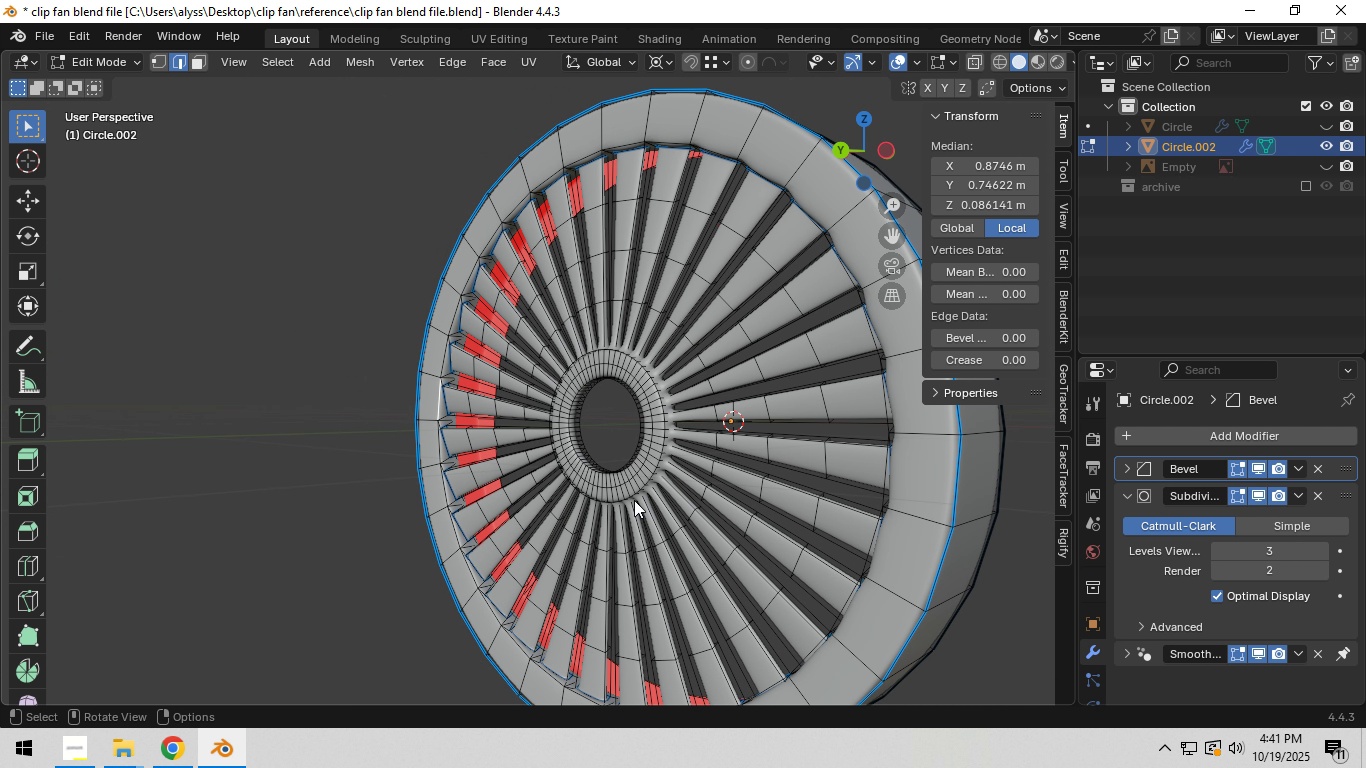 
key(Tab)
 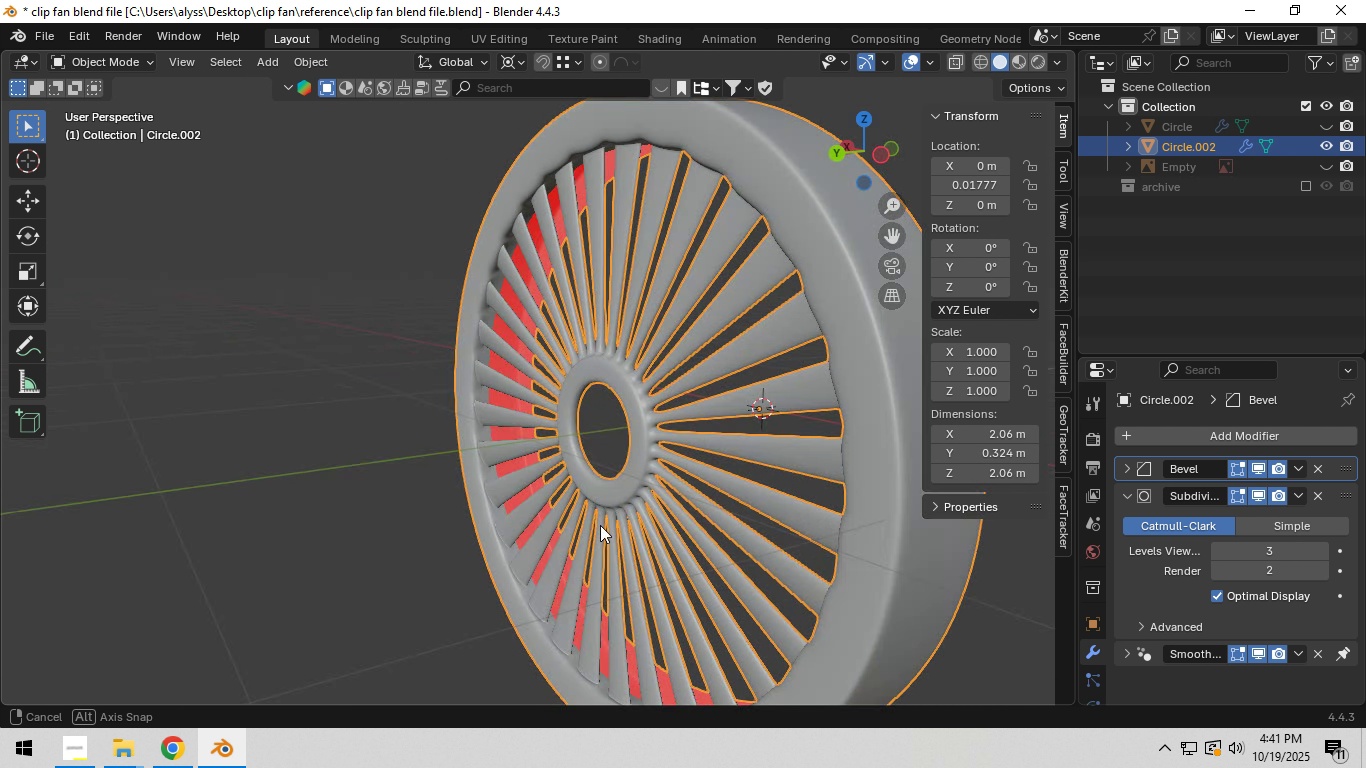 
hold_key(key=ShiftLeft, duration=0.32)
 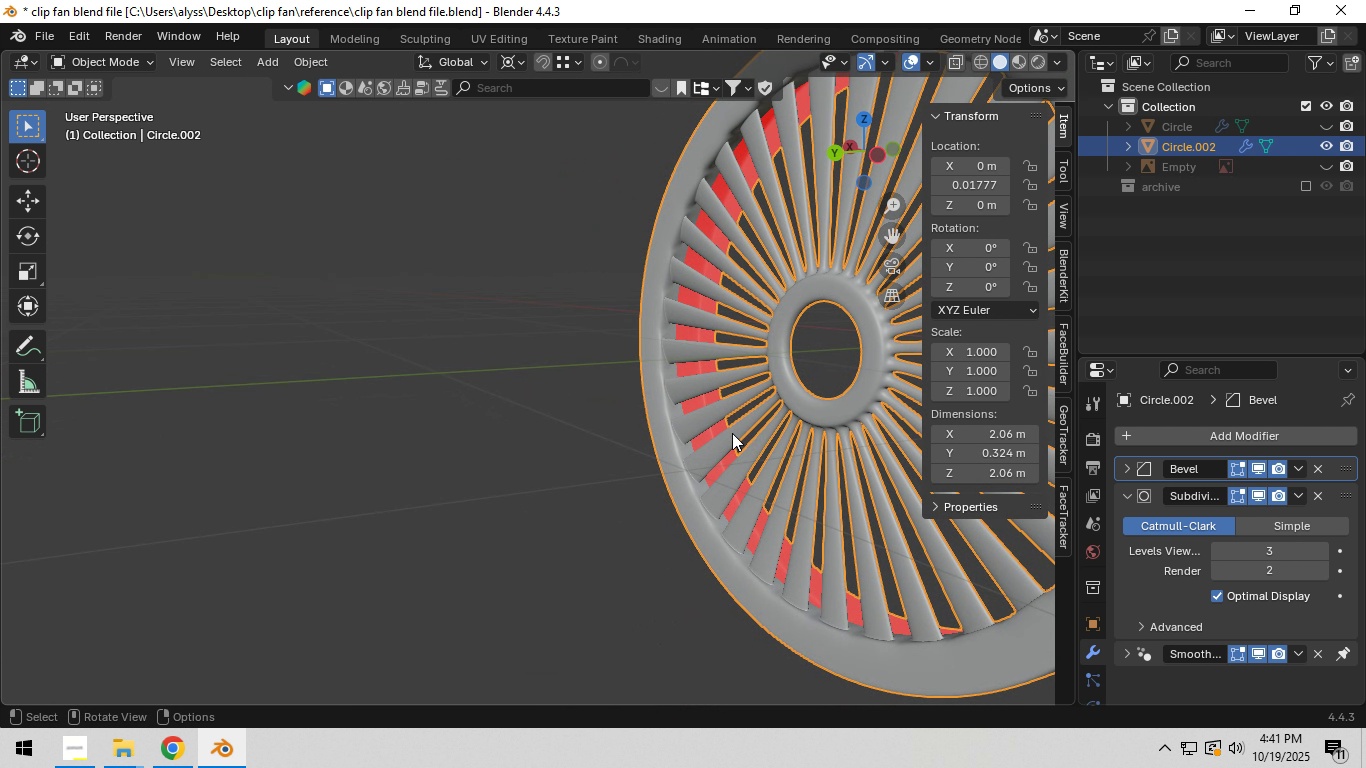 
scroll: coordinate [732, 433], scroll_direction: up, amount: 6.0
 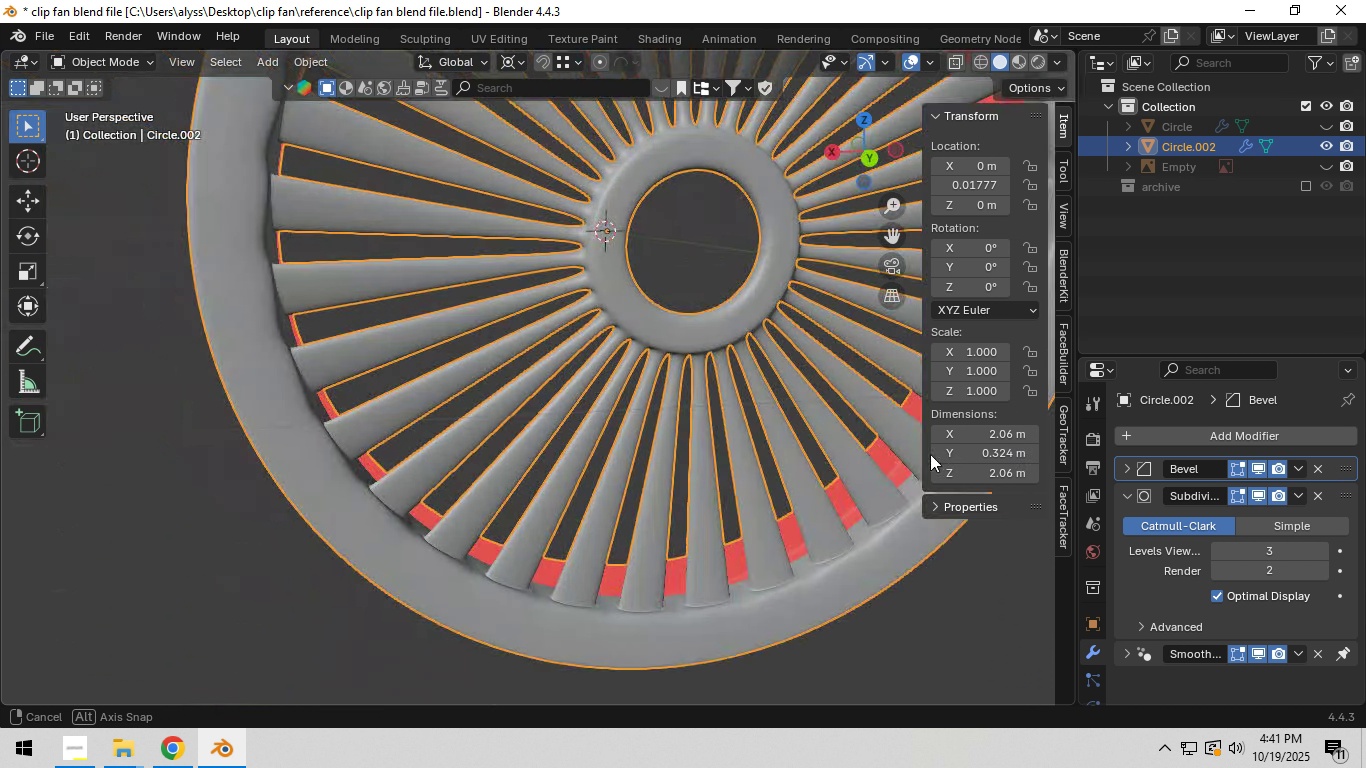 
key(Z)
 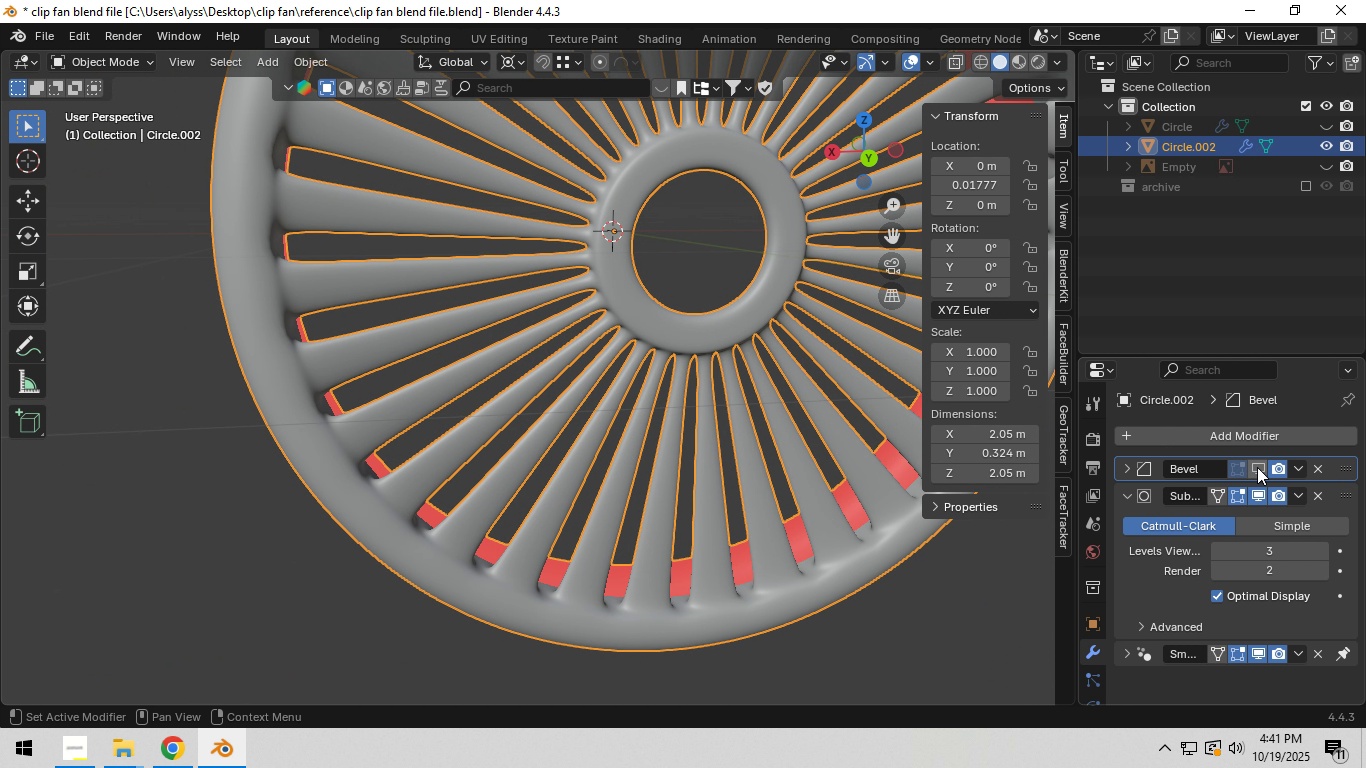 
left_click([1254, 492])
 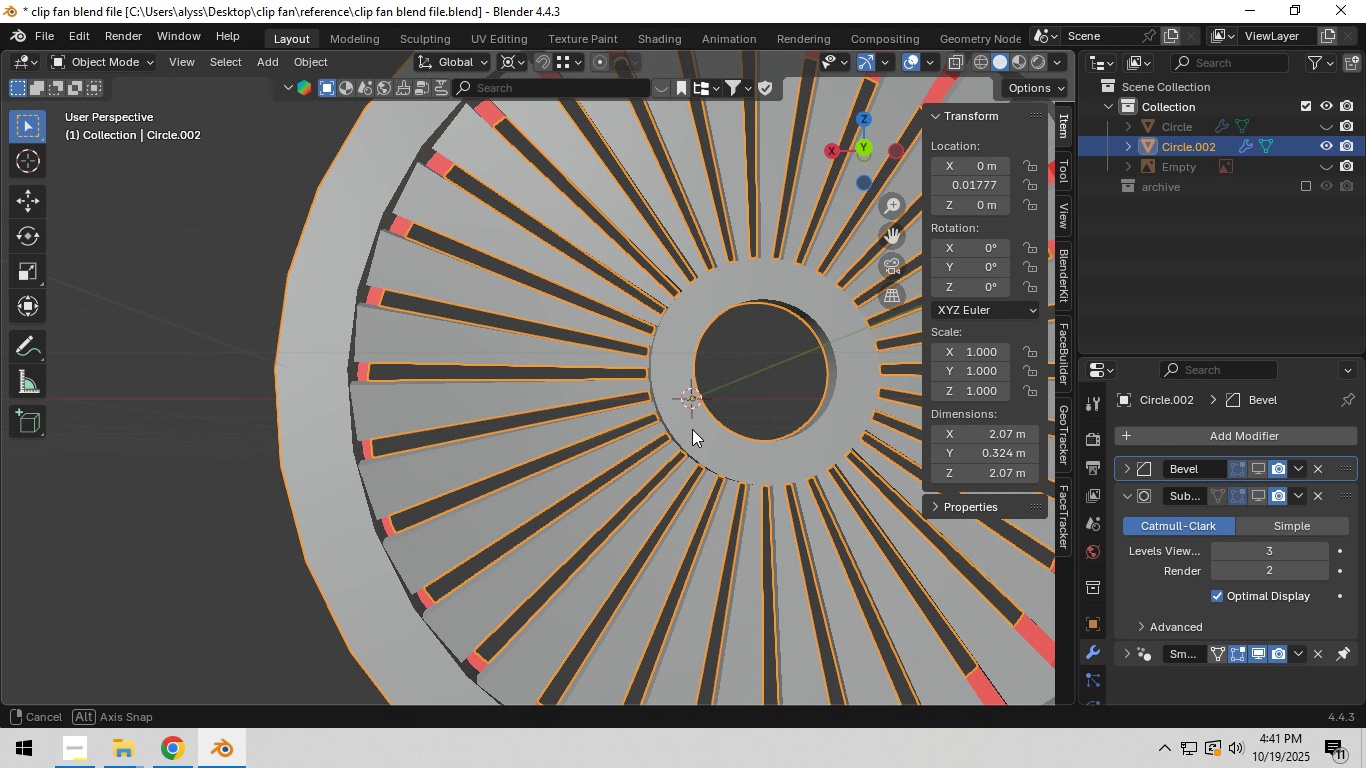 
key(Tab)
 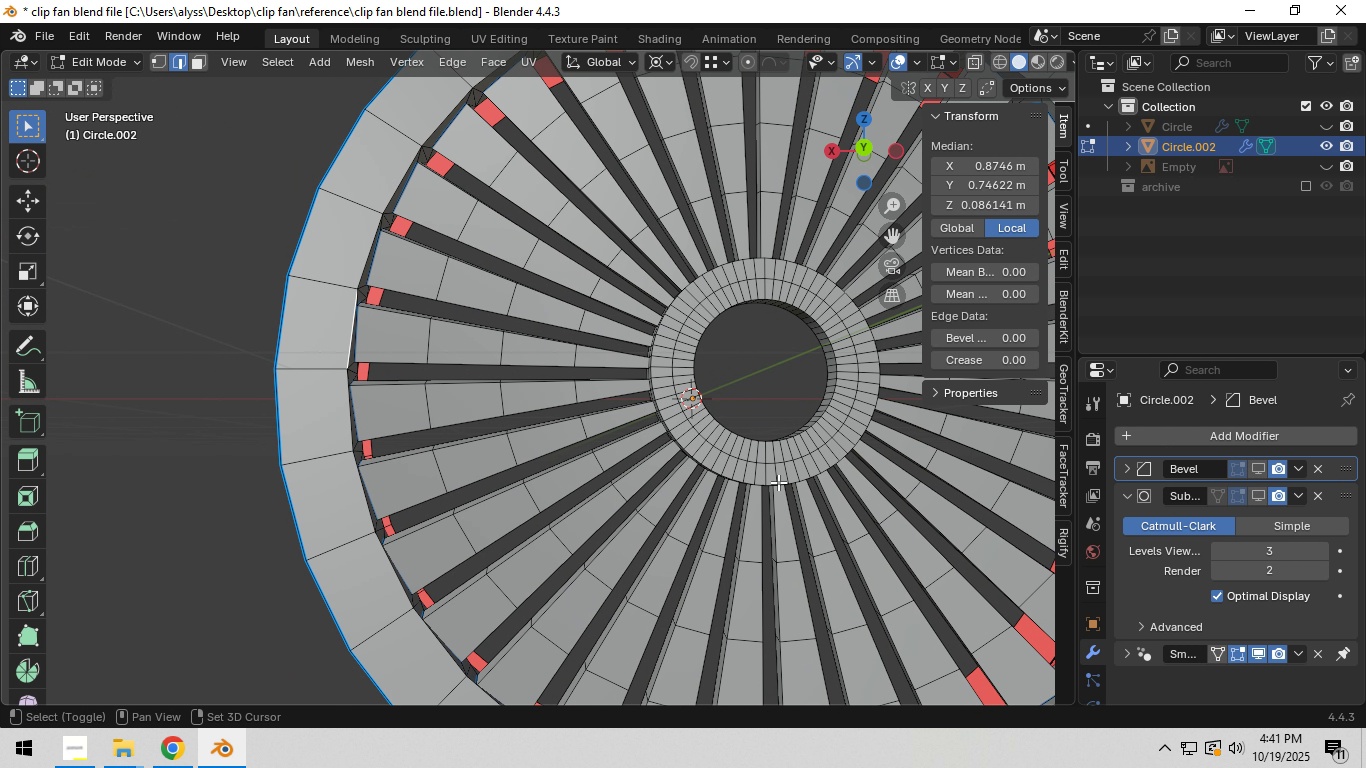 
hold_key(key=ShiftLeft, duration=0.57)
 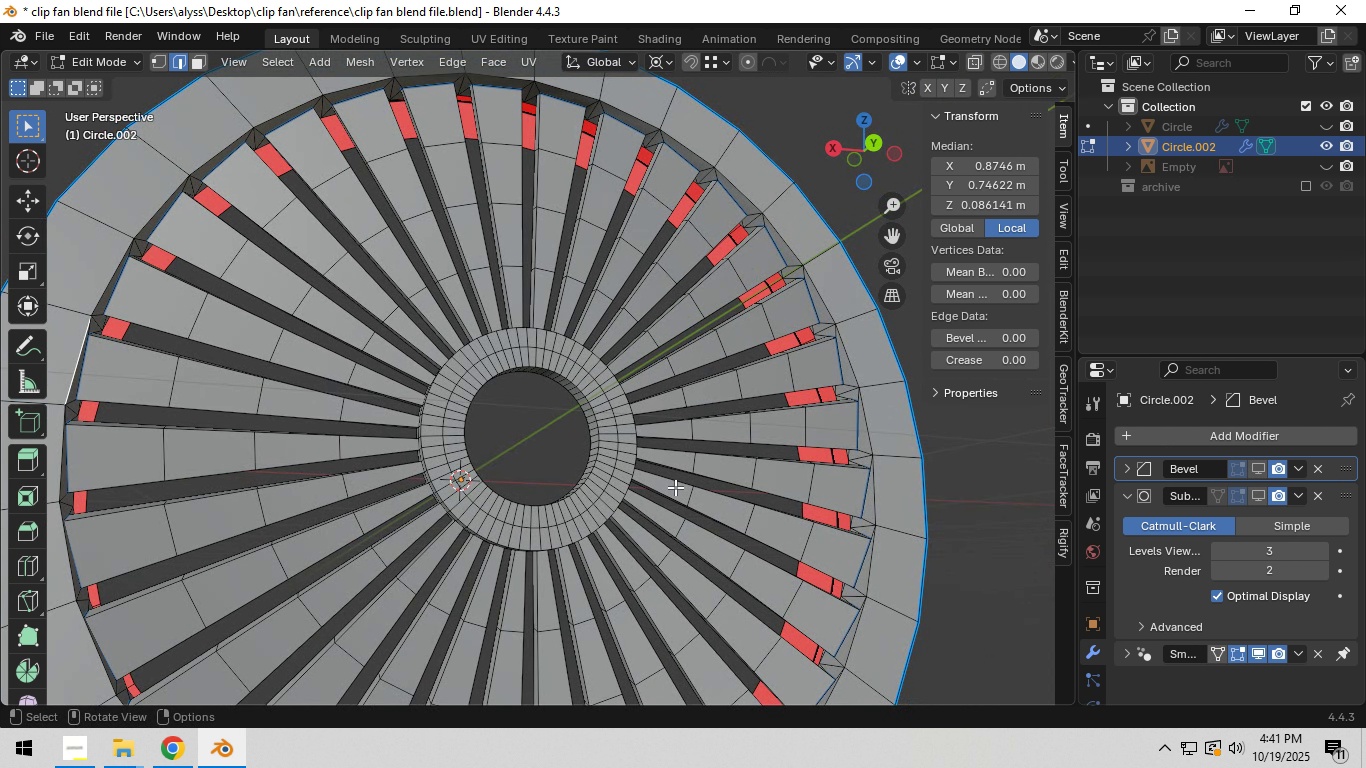 
scroll: coordinate [635, 501], scroll_direction: up, amount: 1.0
 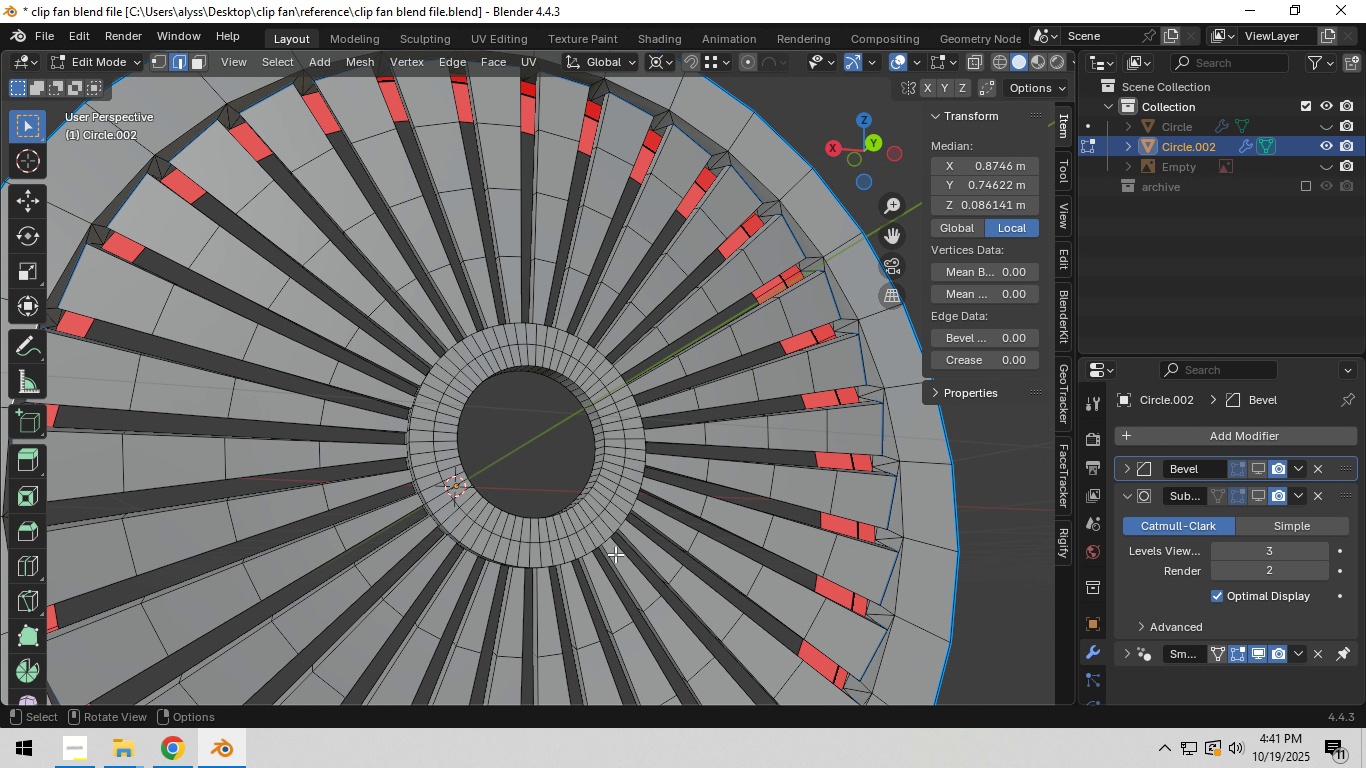 
scroll: coordinate [628, 556], scroll_direction: down, amount: 4.0
 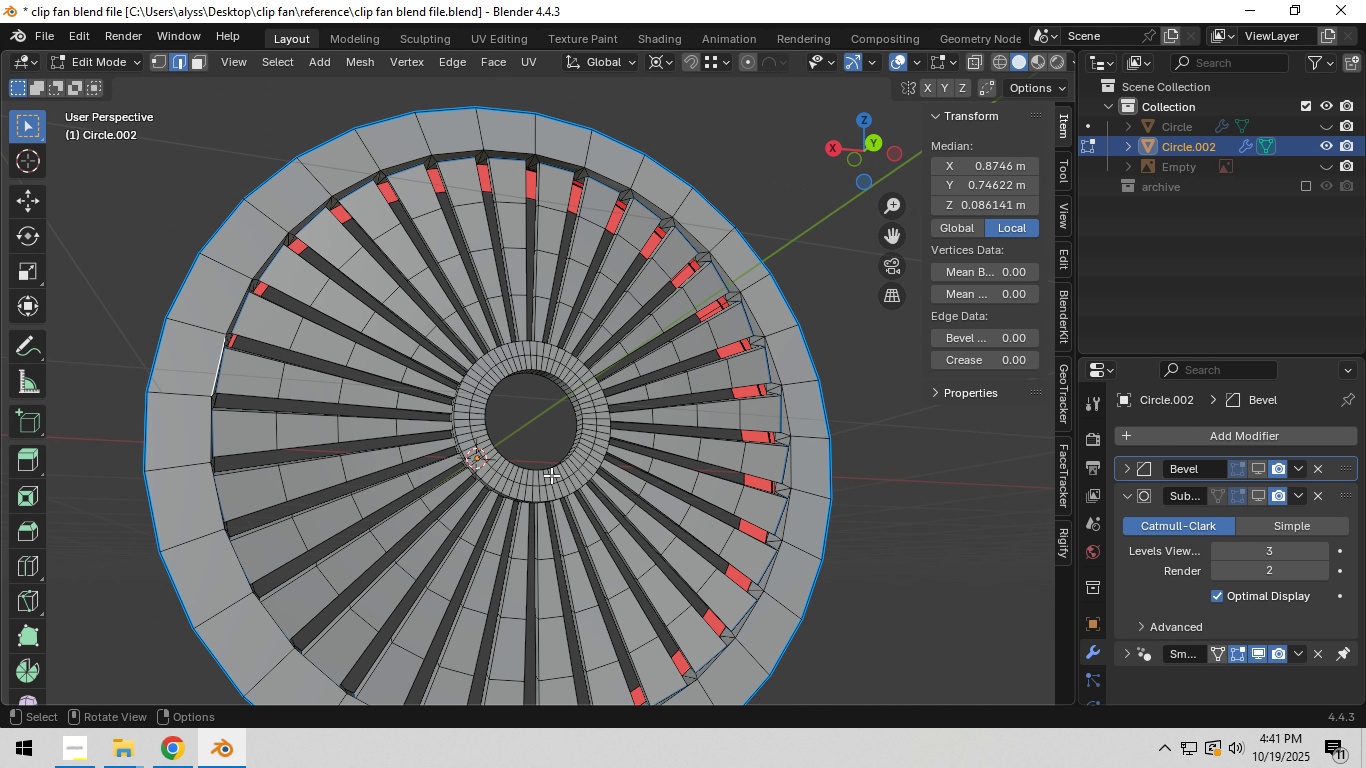 
hold_key(key=AltLeft, duration=0.63)
left_click([550, 469])
 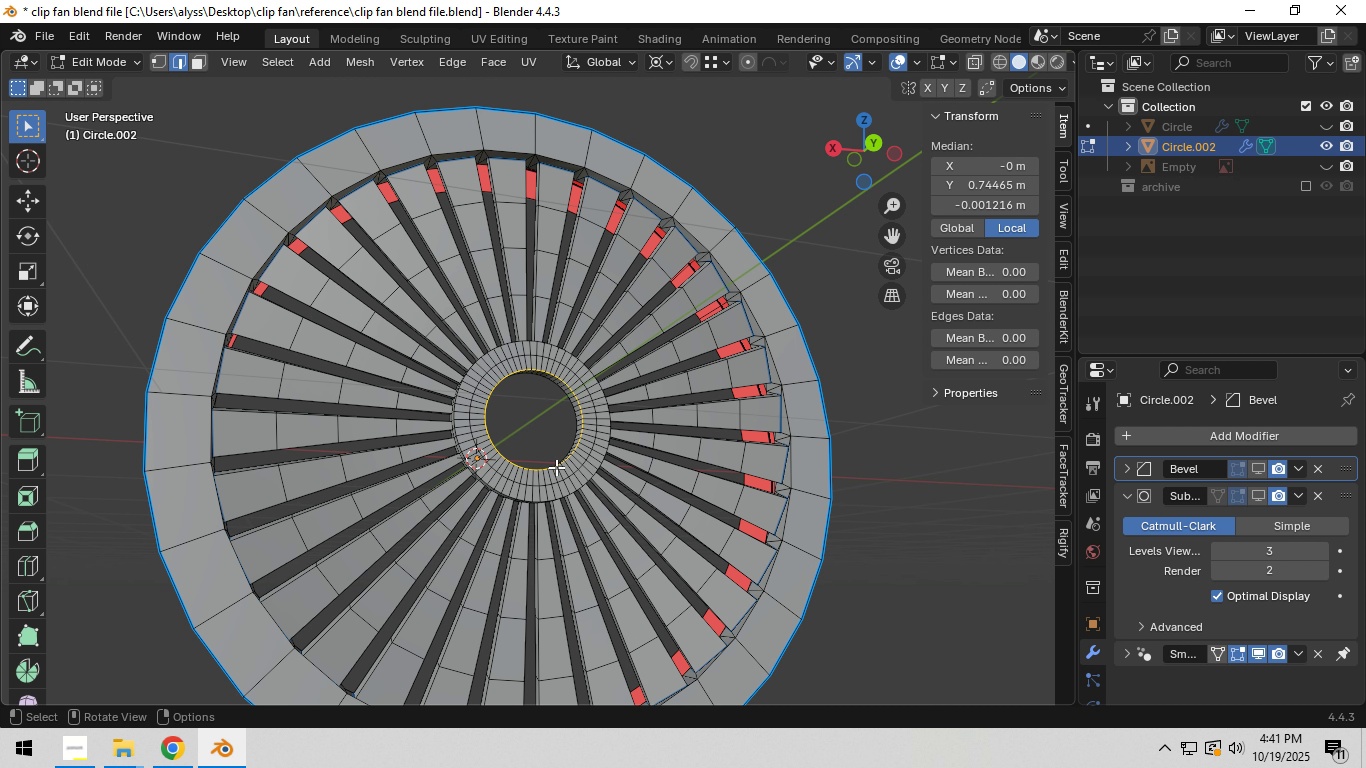 
key(Backquote)
 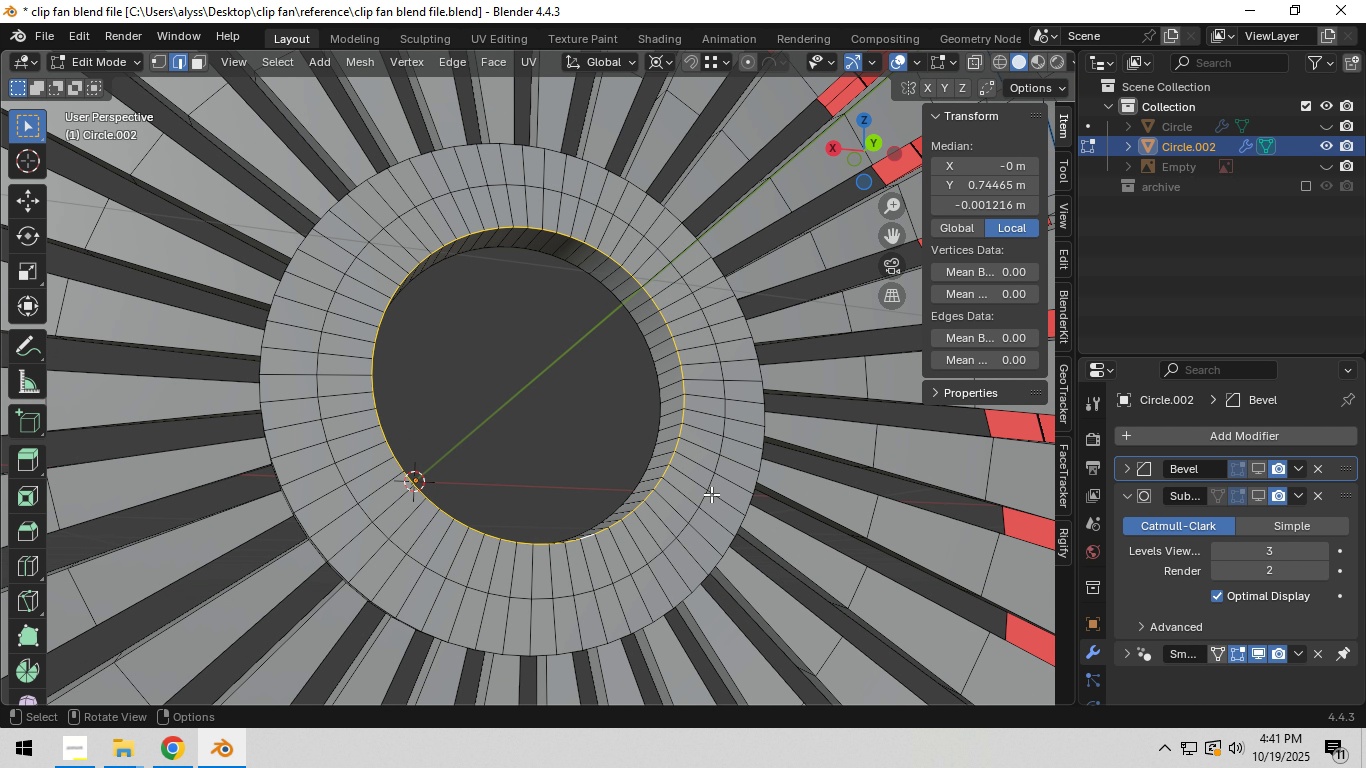 
scroll: coordinate [711, 494], scroll_direction: down, amount: 2.0
 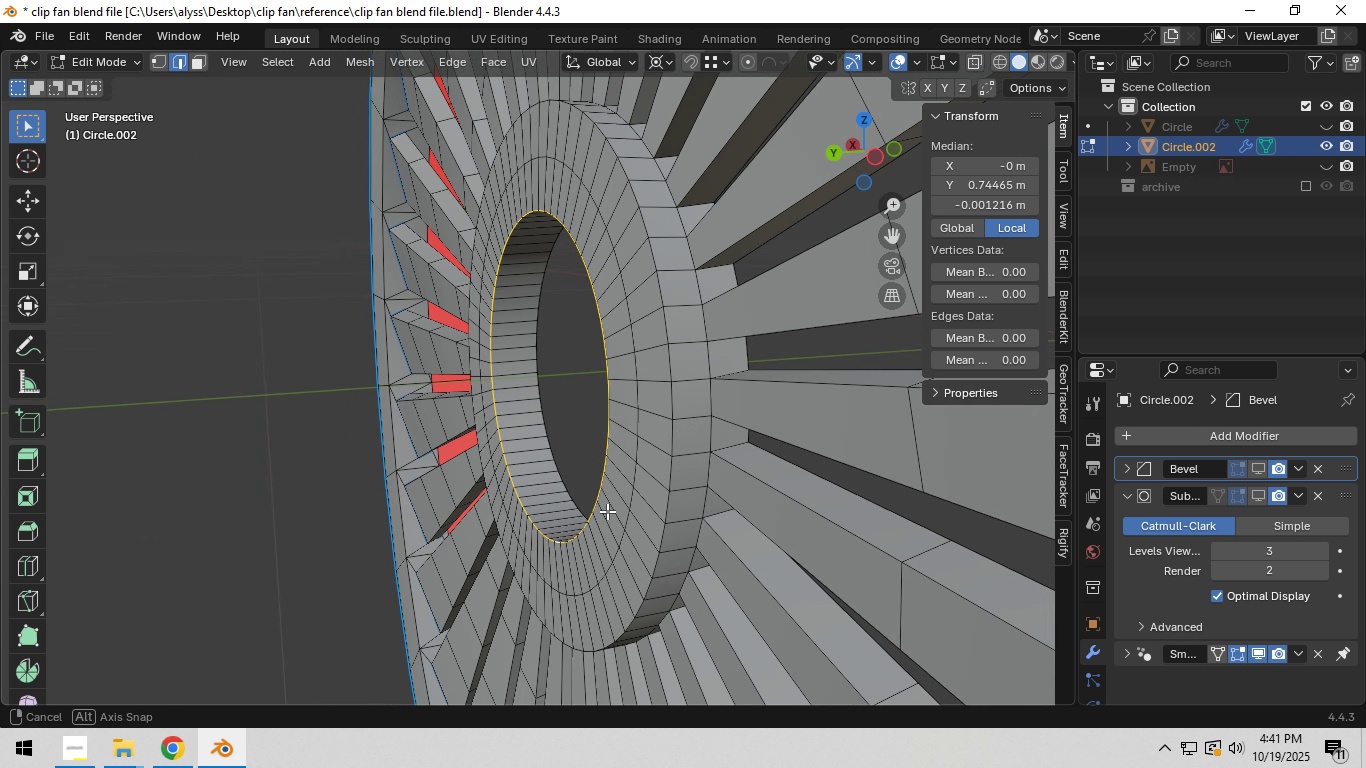 
hold_key(key=AltLeft, duration=1.02)
left_click([705, 403])
 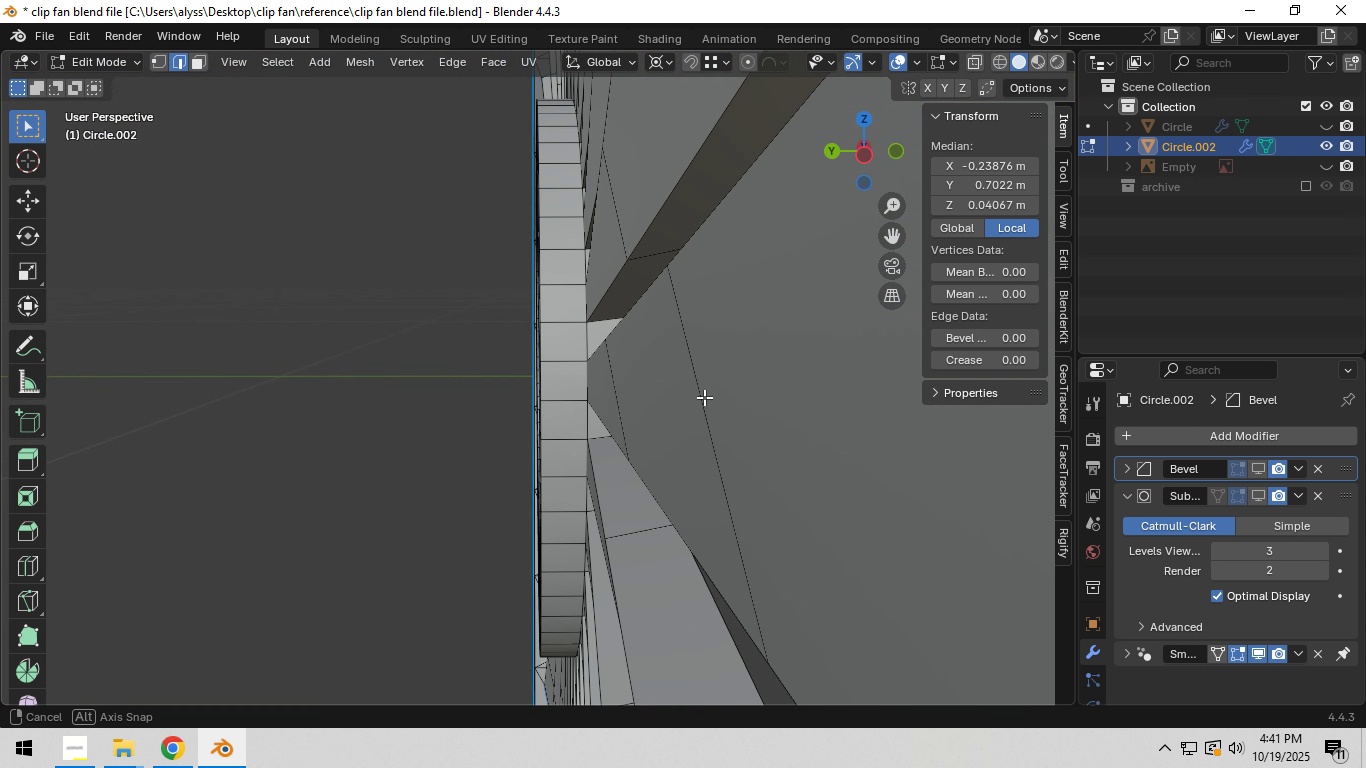 
hold_key(key=AltLeft, duration=0.93)
left_click([613, 380])
 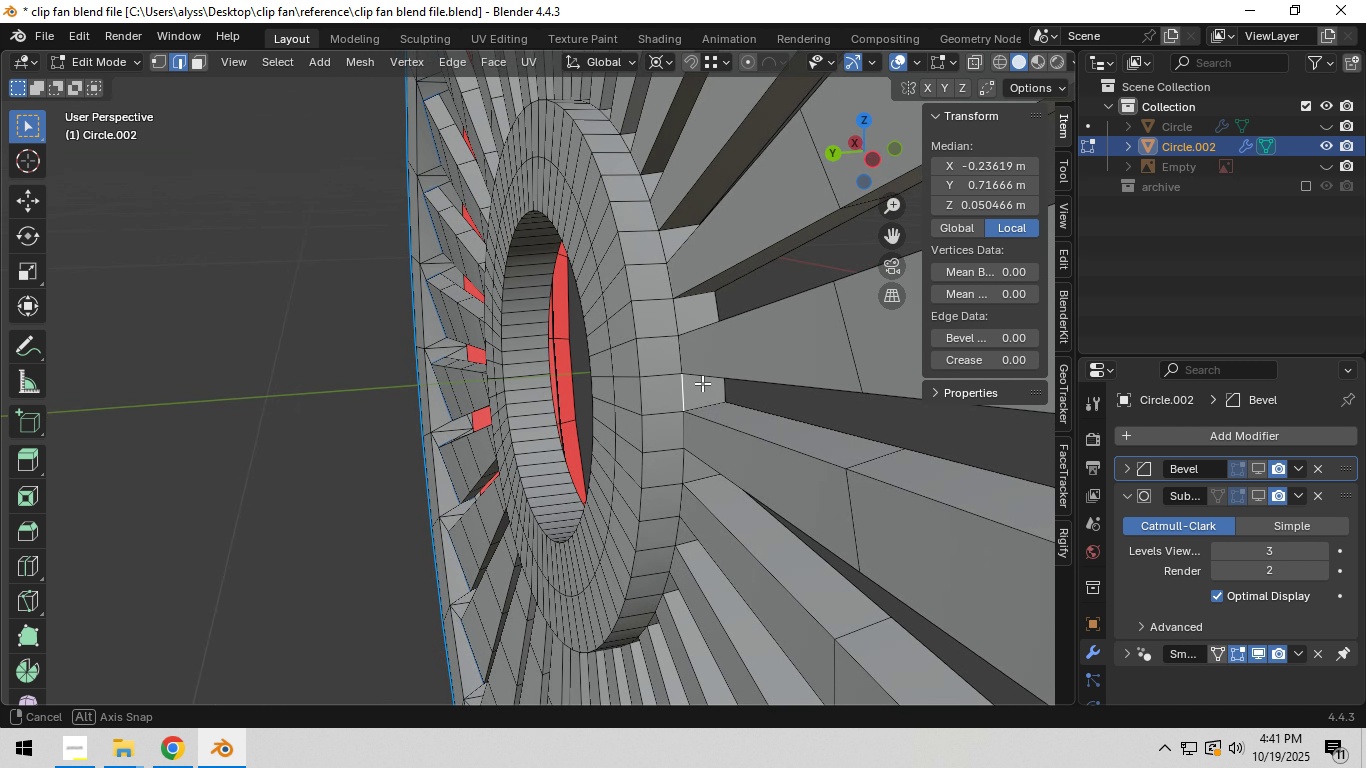 
hold_key(key=AltLeft, duration=0.82)
left_click([509, 356])
 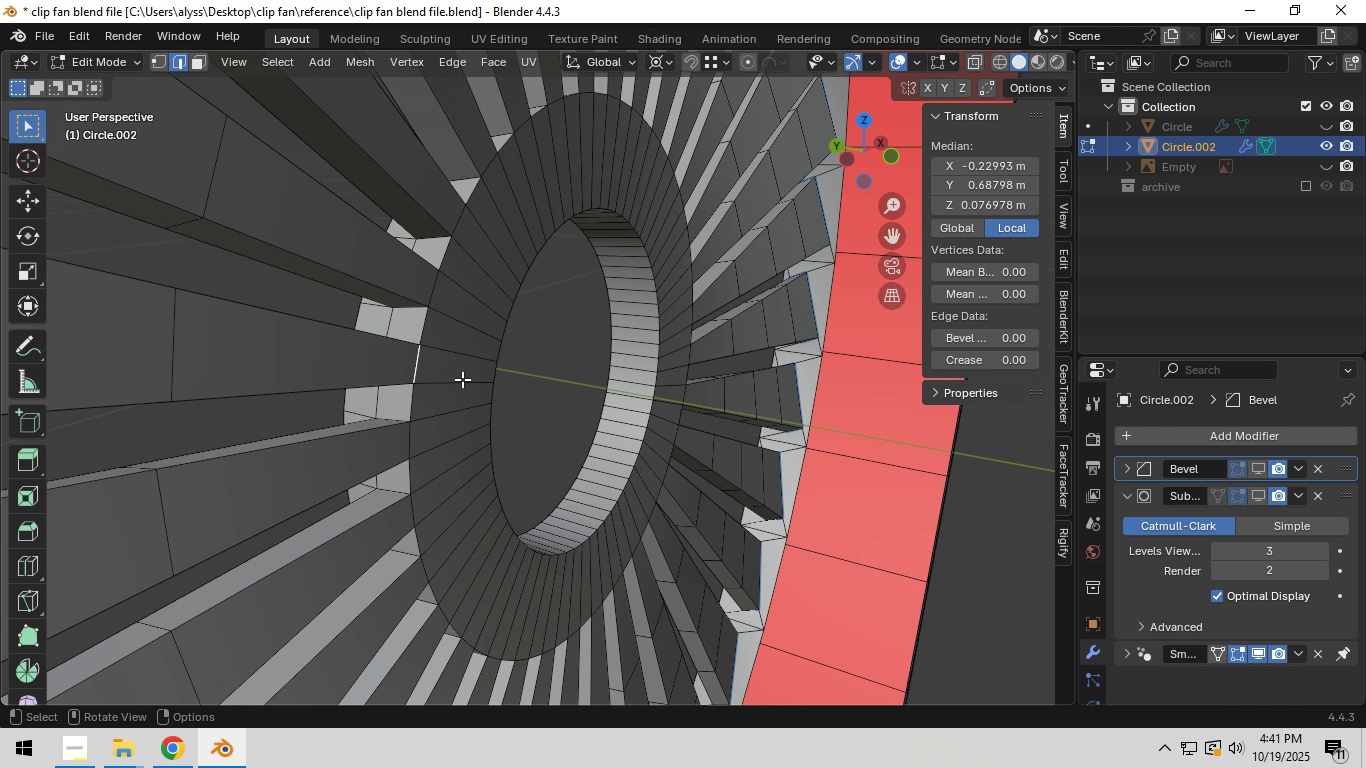 
hold_key(key=AltLeft, duration=0.52)
left_click([495, 370])
 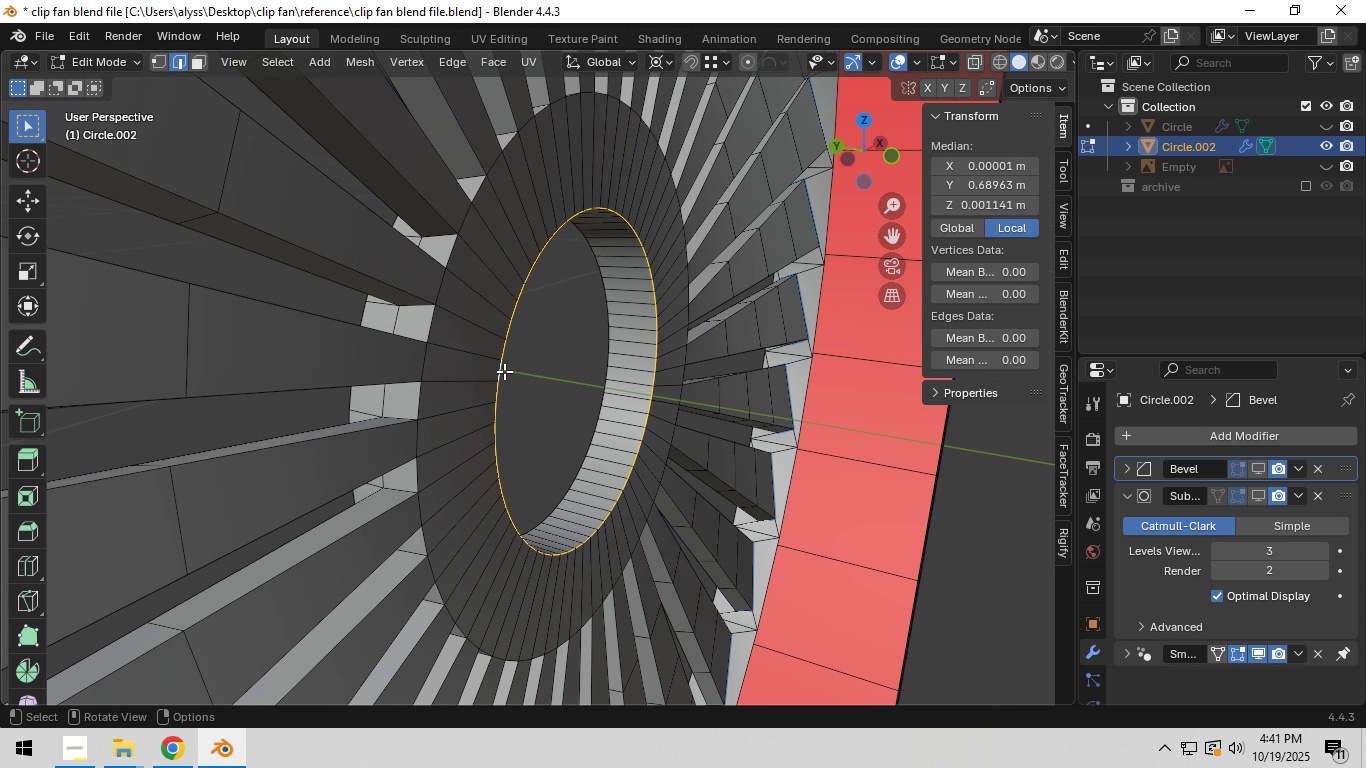 
 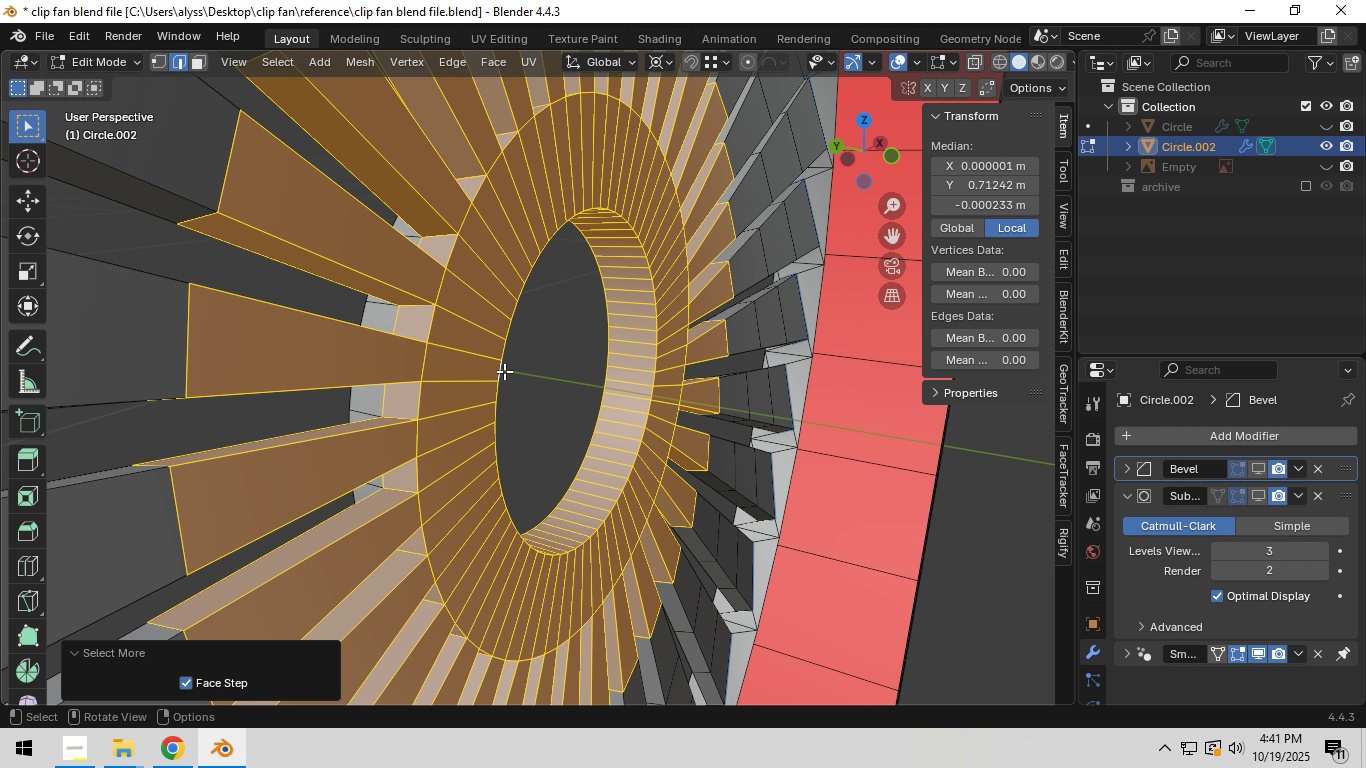 
 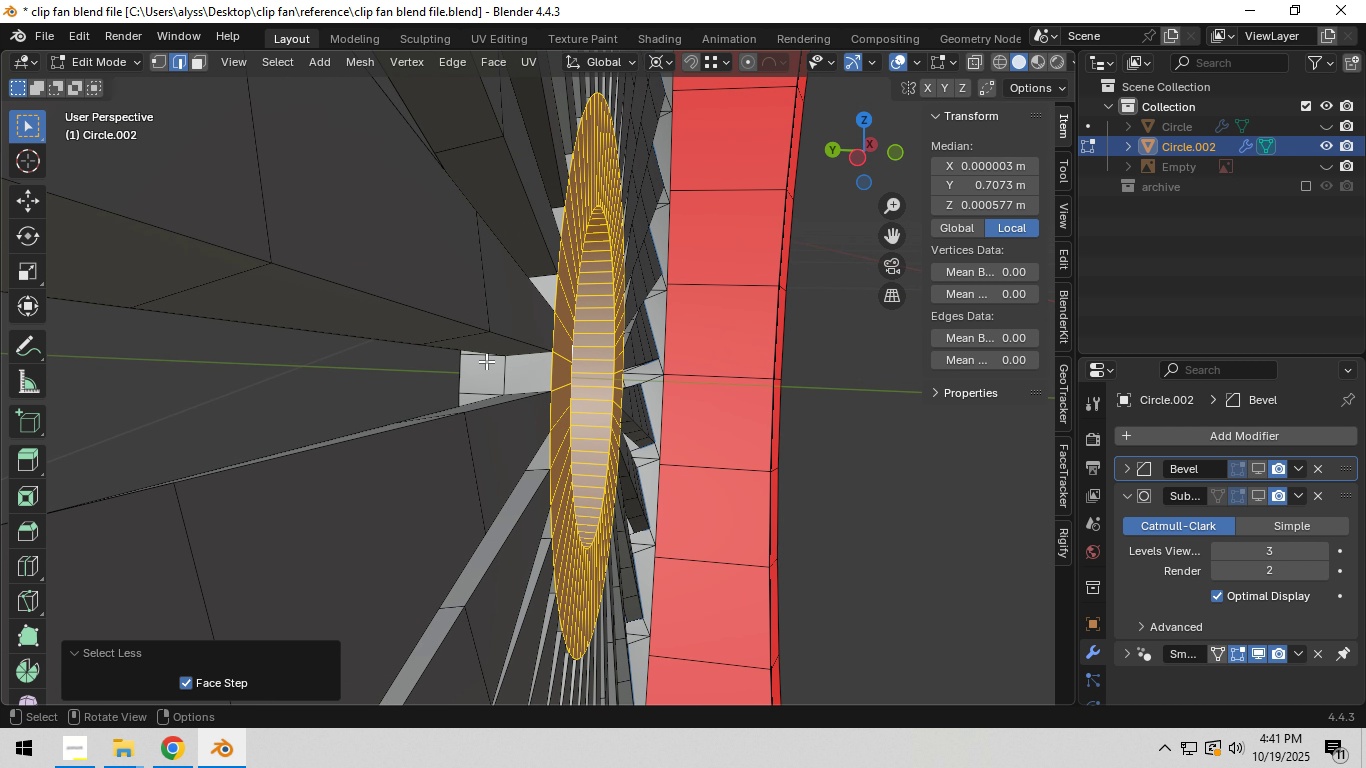 
hold_key(key=AltLeft, duration=0.93)
hold_key(key=ShiftLeft, duration=0.78)
left_click([469, 385])
 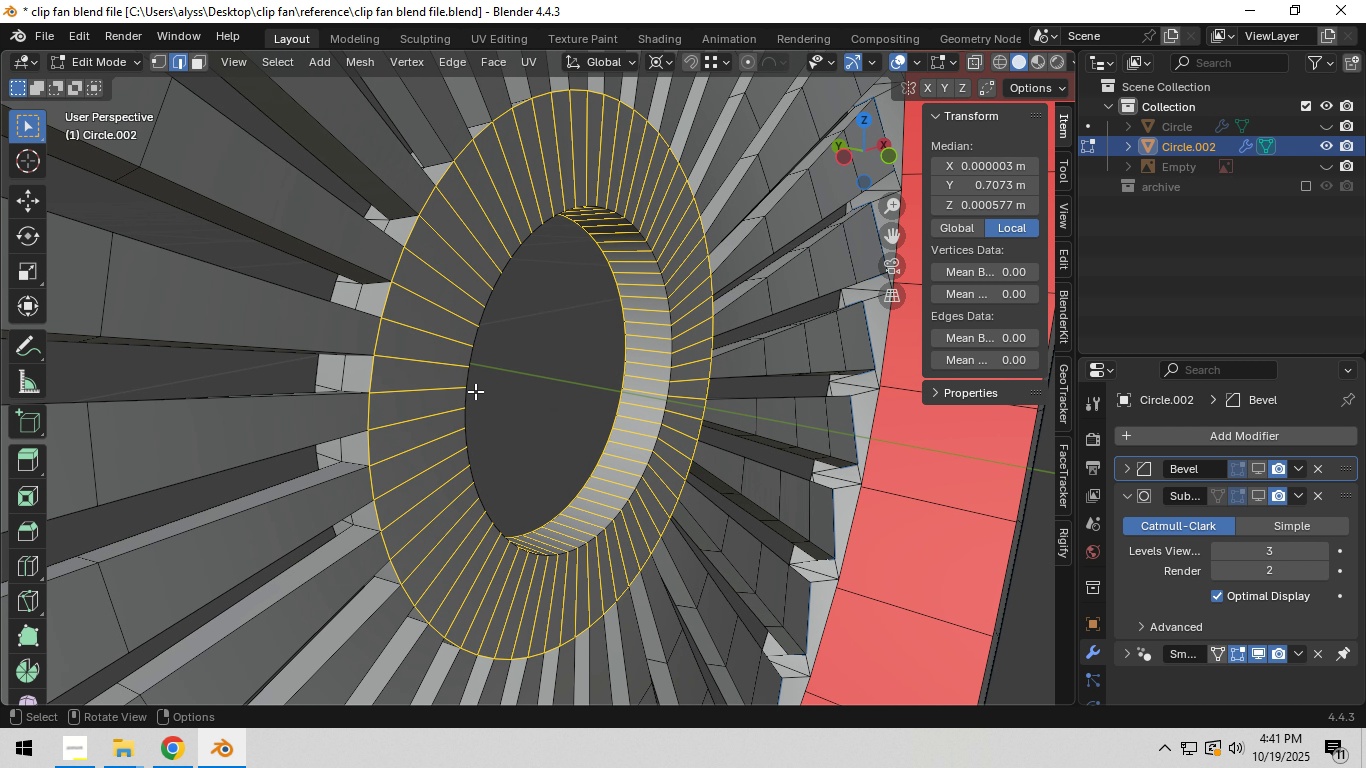 
 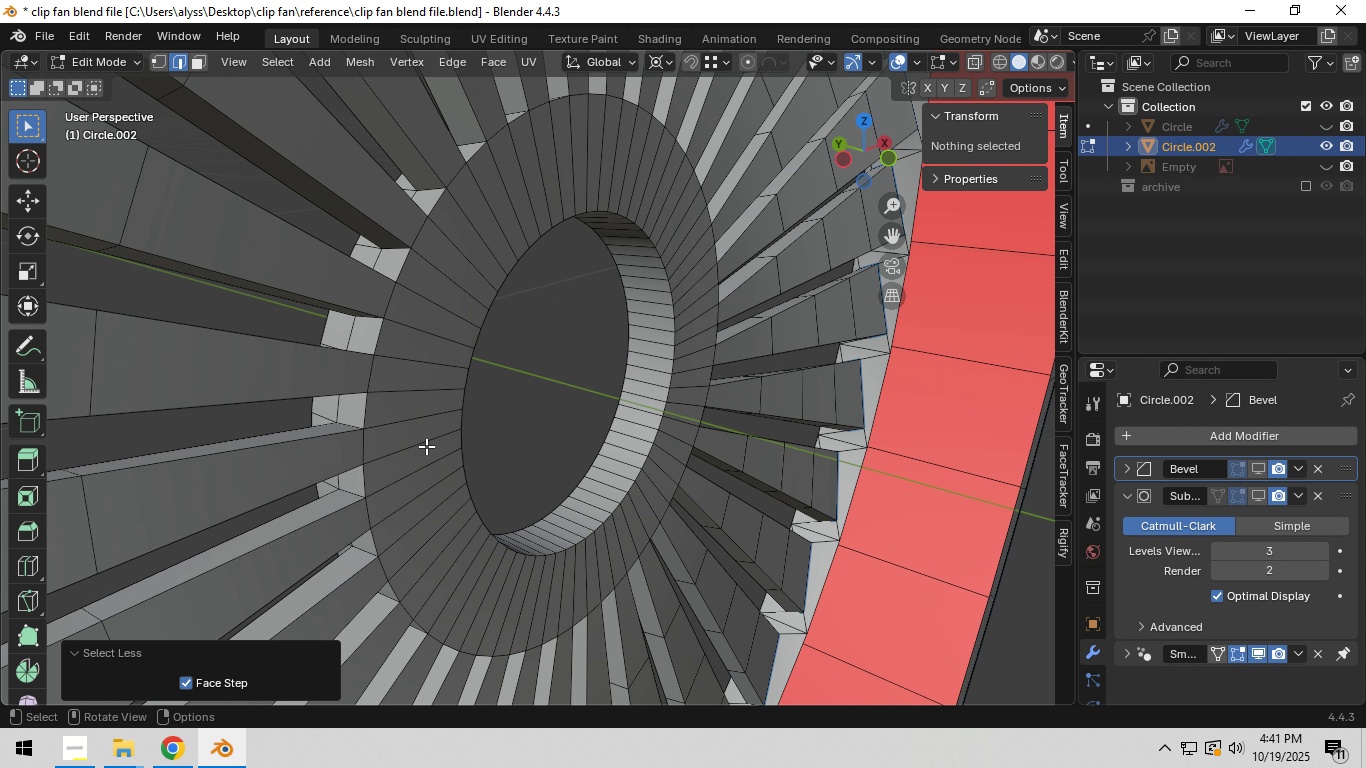 
key(Control+R)
 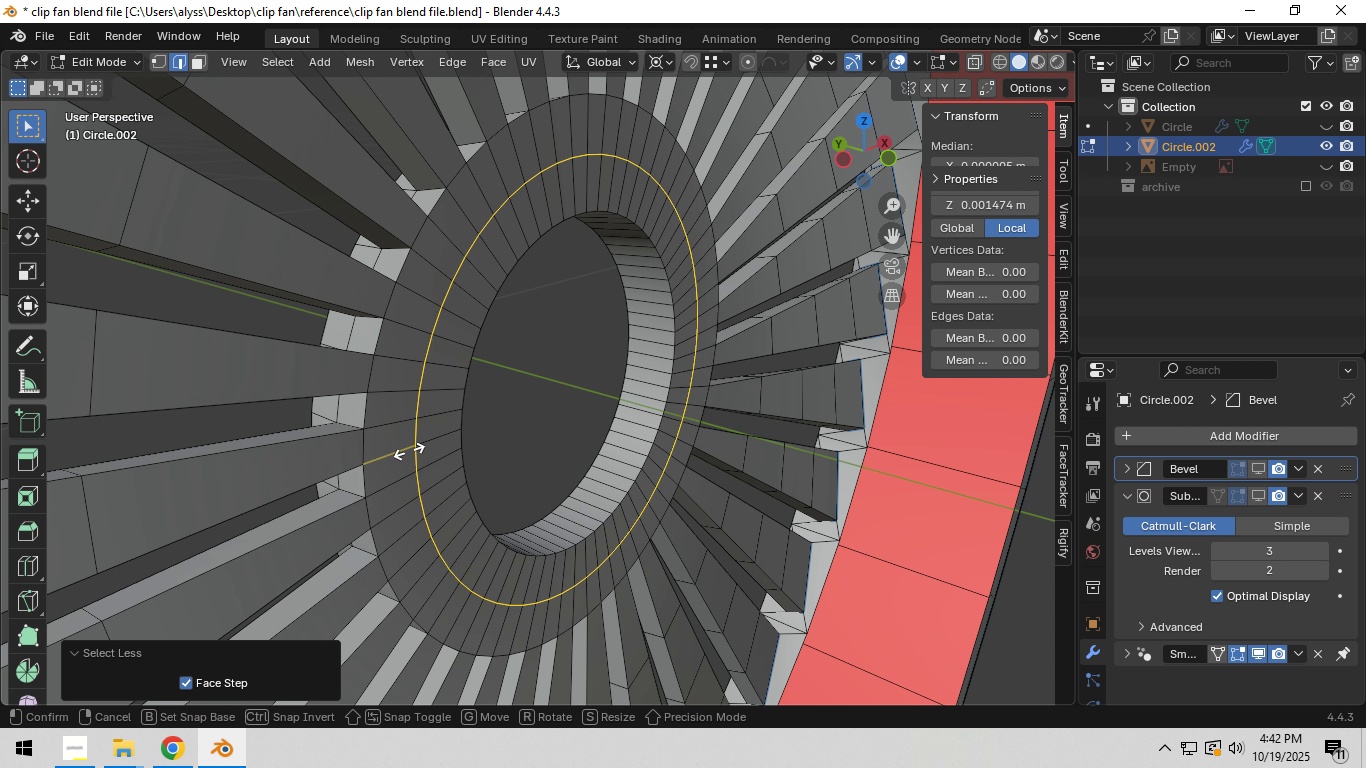 
right_click([409, 451])
 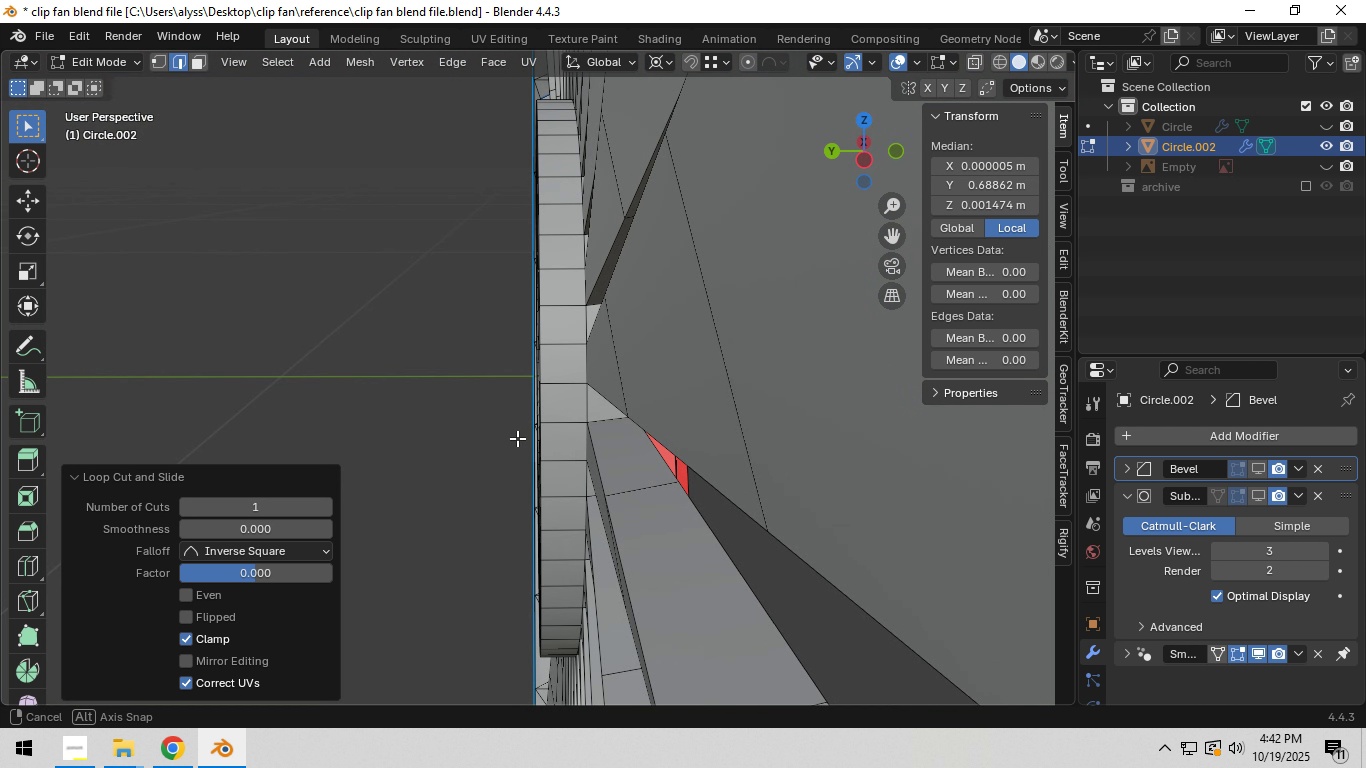 
left_click([409, 451])
 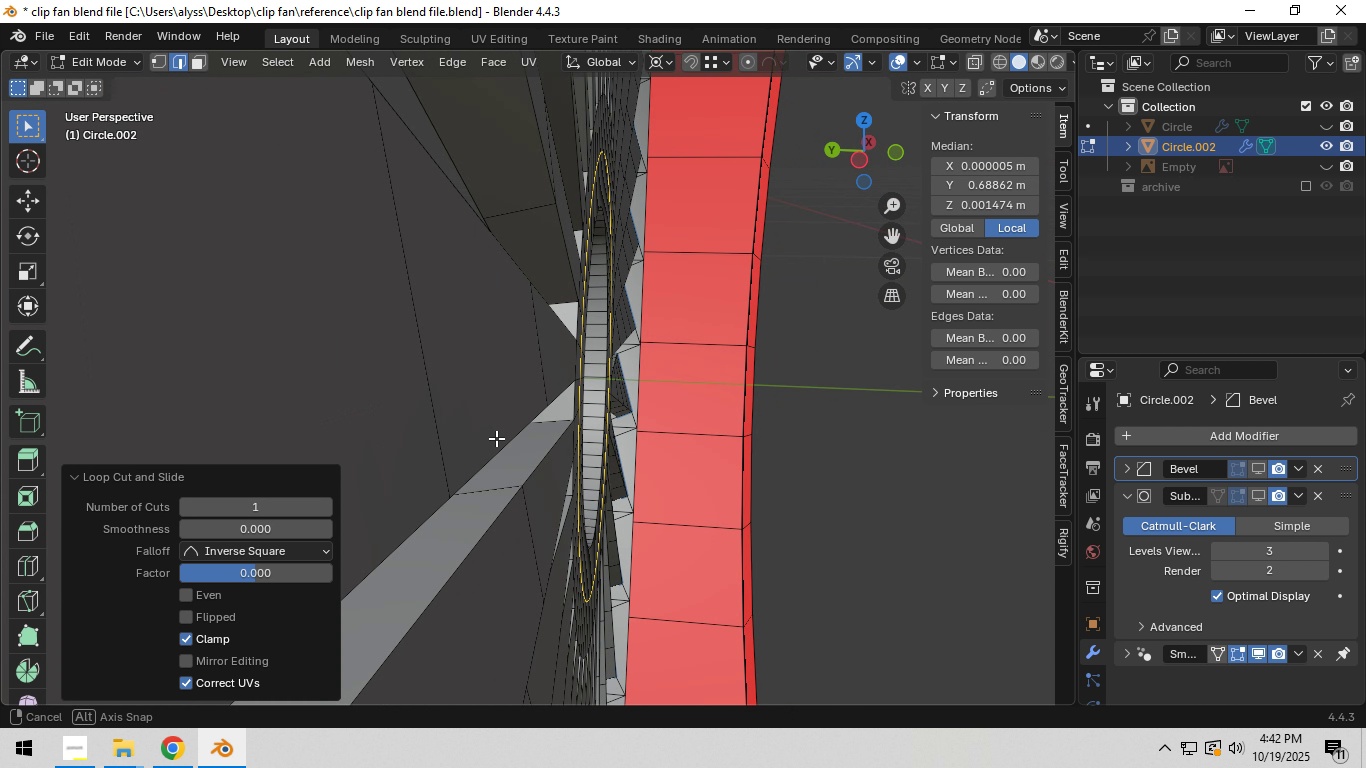 
key(Control+R)
 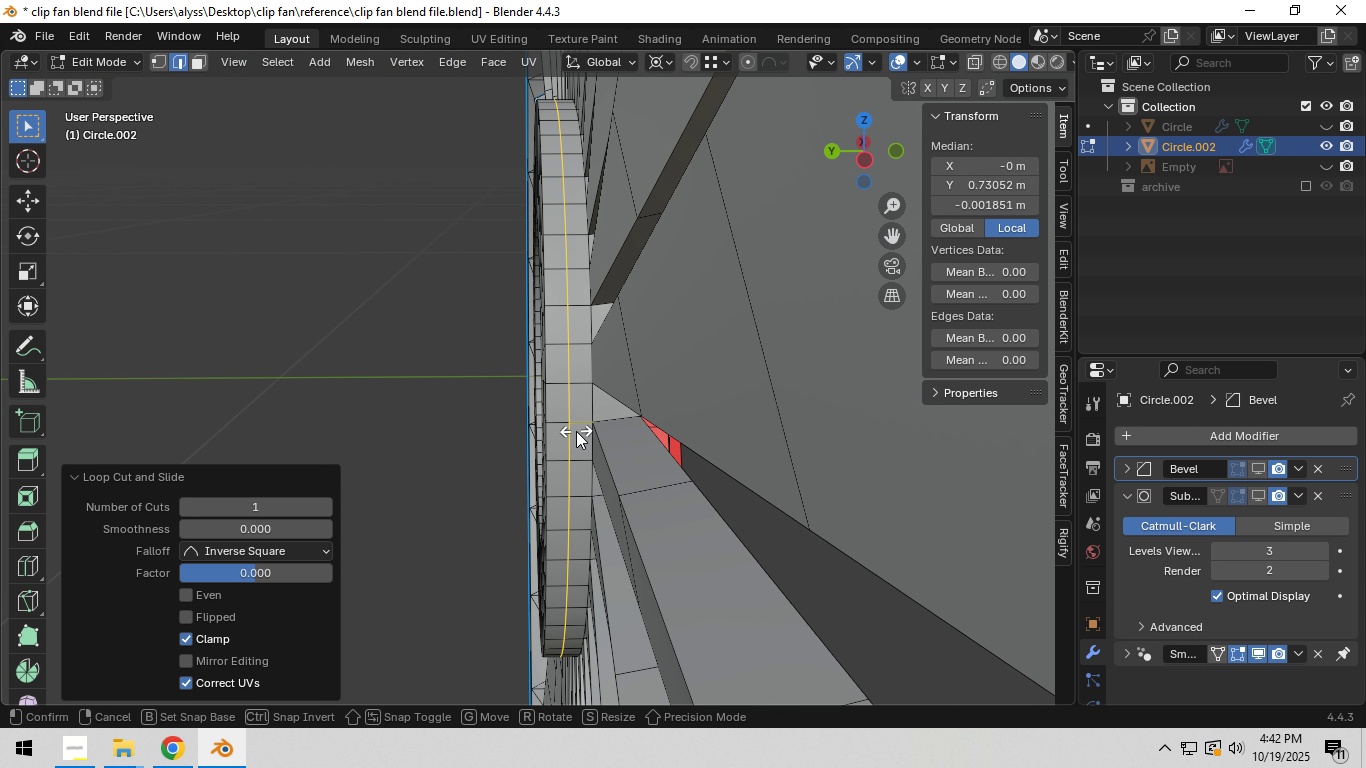 
left_click([576, 431])
 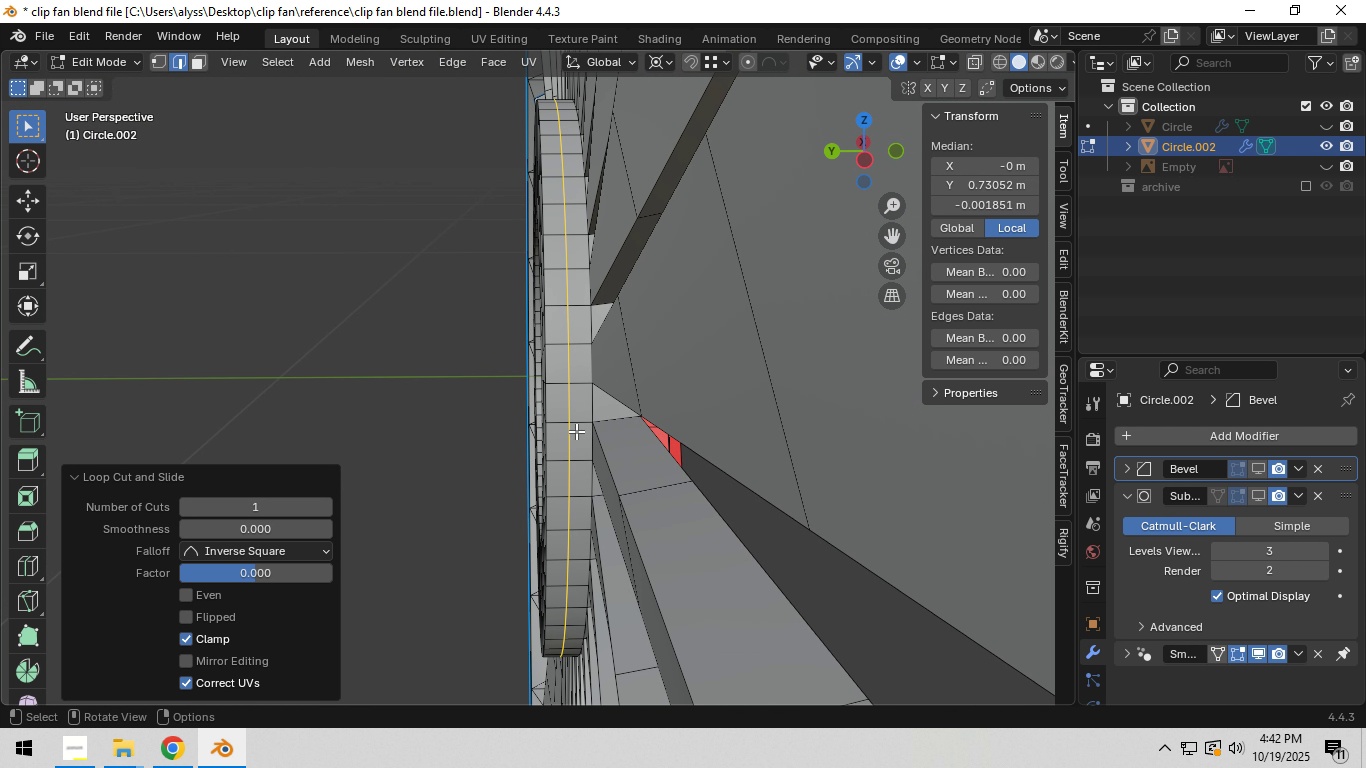 
right_click([576, 431])
 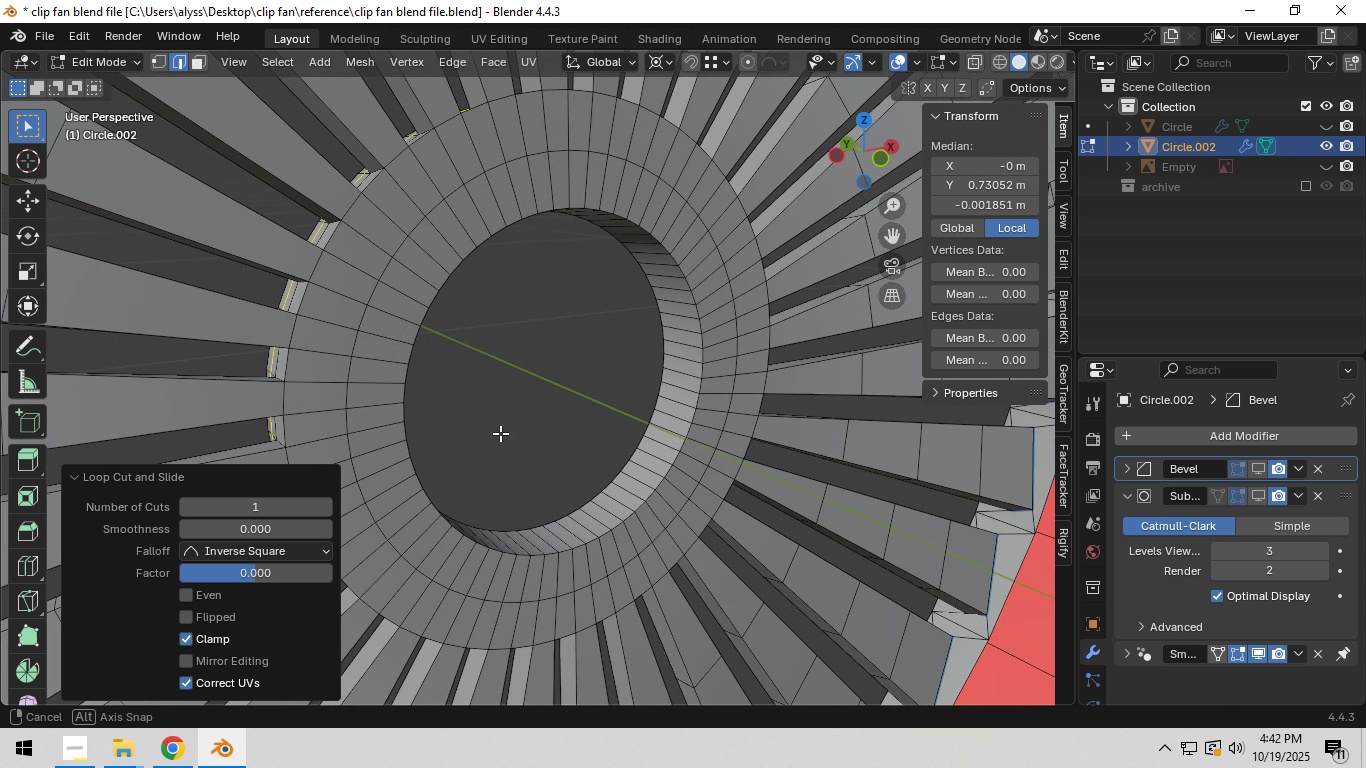 
hold_key(key=AltLeft, duration=0.73)
left_click([348, 418])
 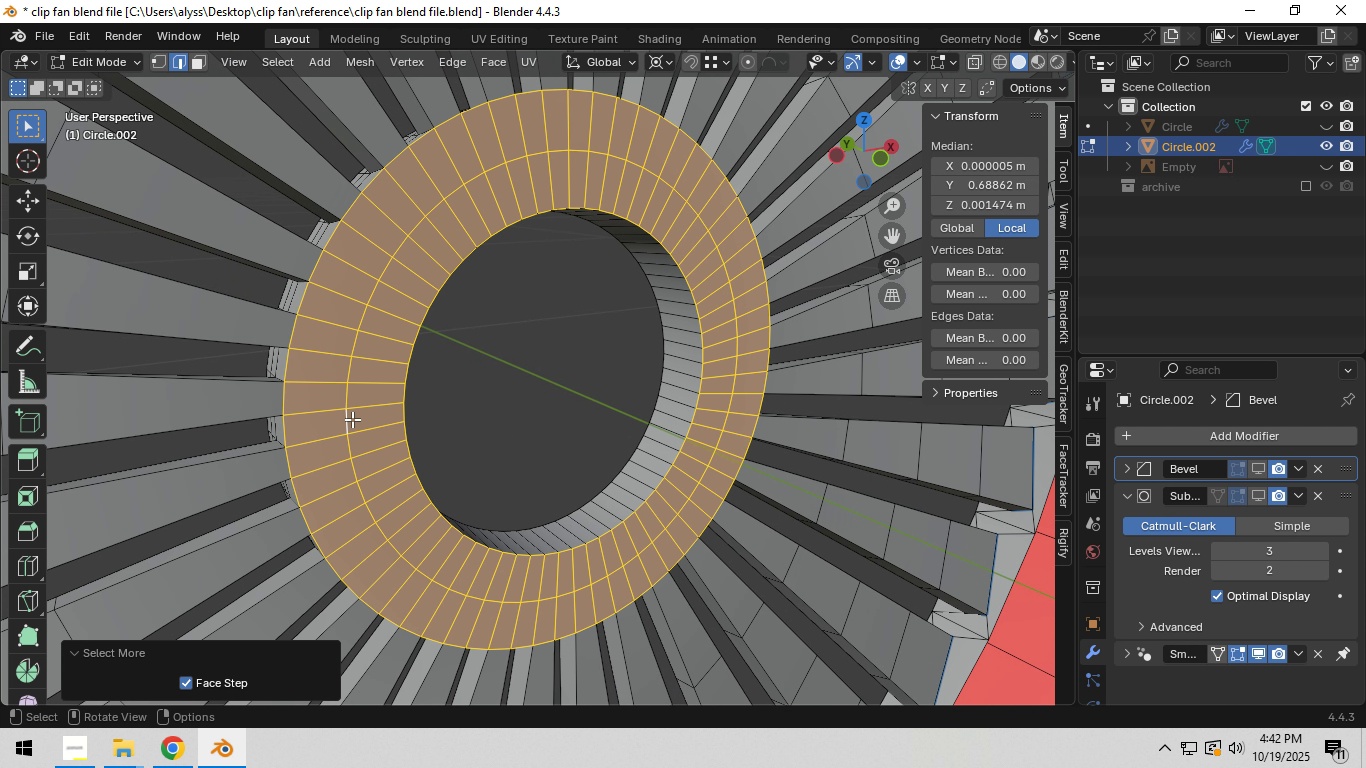 
scroll: coordinate [355, 419], scroll_direction: down, amount: 1.0
 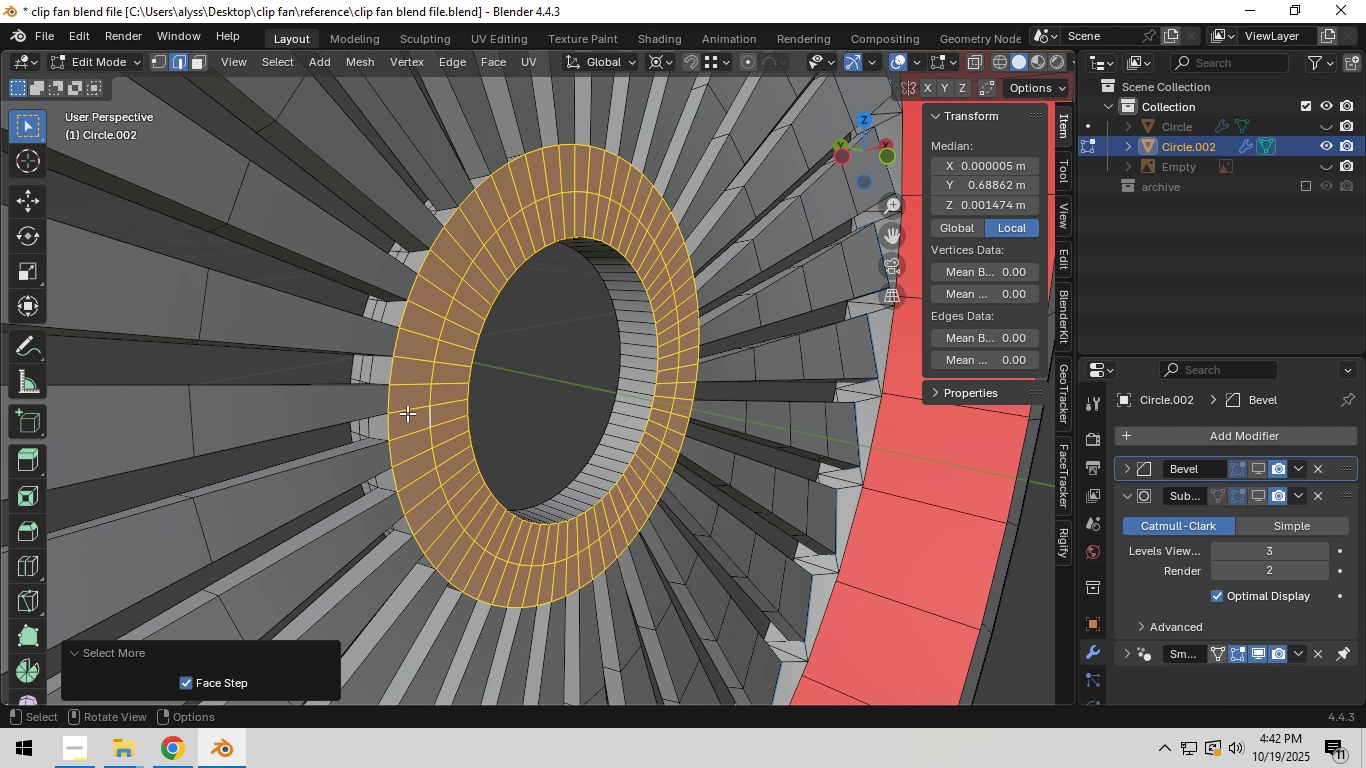 
hold_key(key=ShiftLeft, duration=2.22)
hold_key(key=AltLeft, duration=1.52)
left_click([466, 394])
 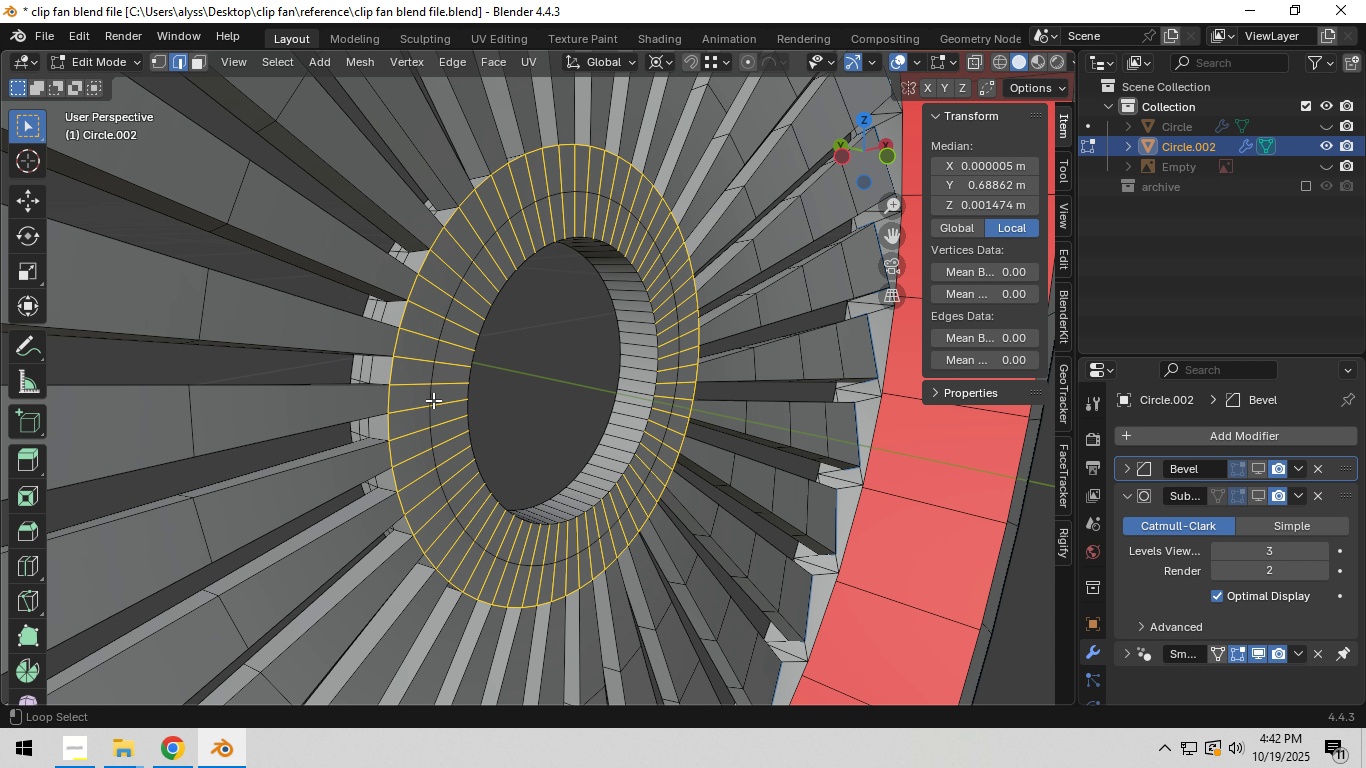 
left_click([433, 400])
 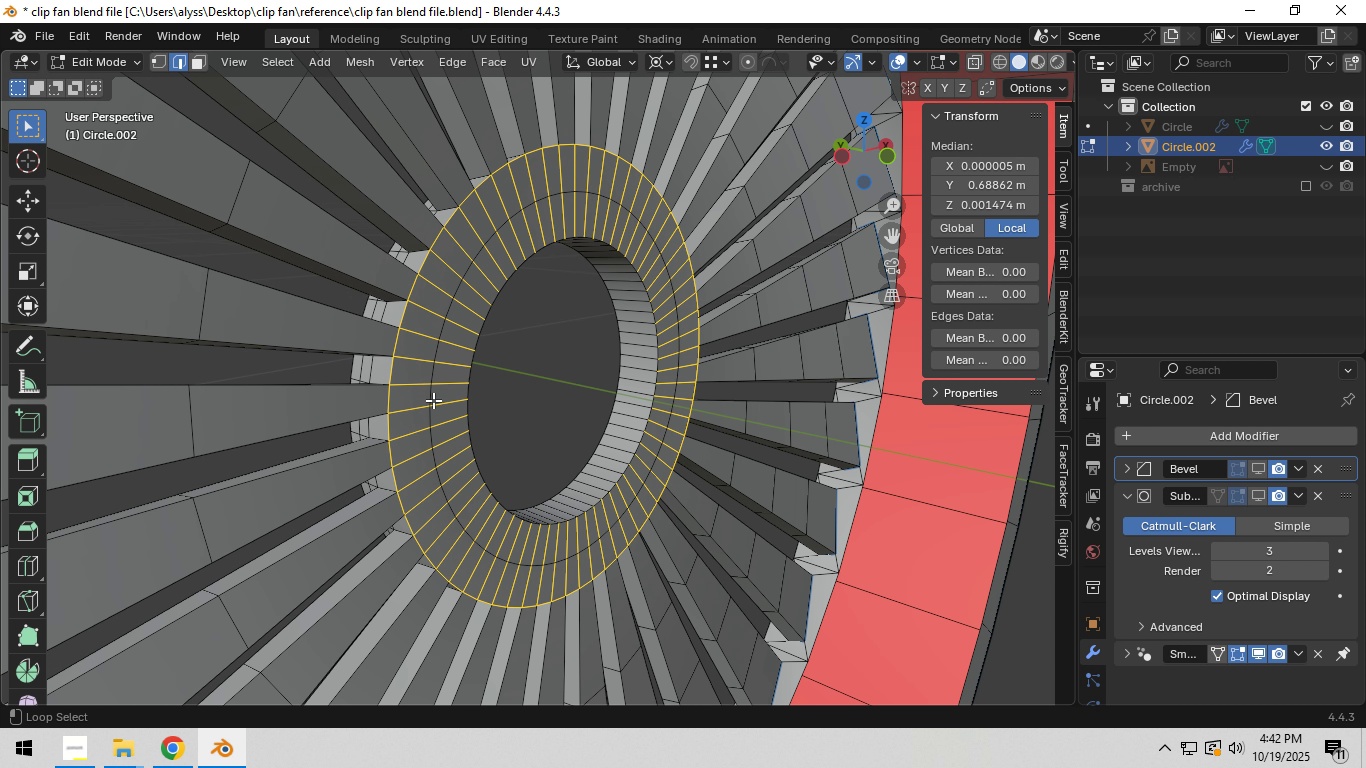 
hold_key(key=AltLeft, duration=0.45)
 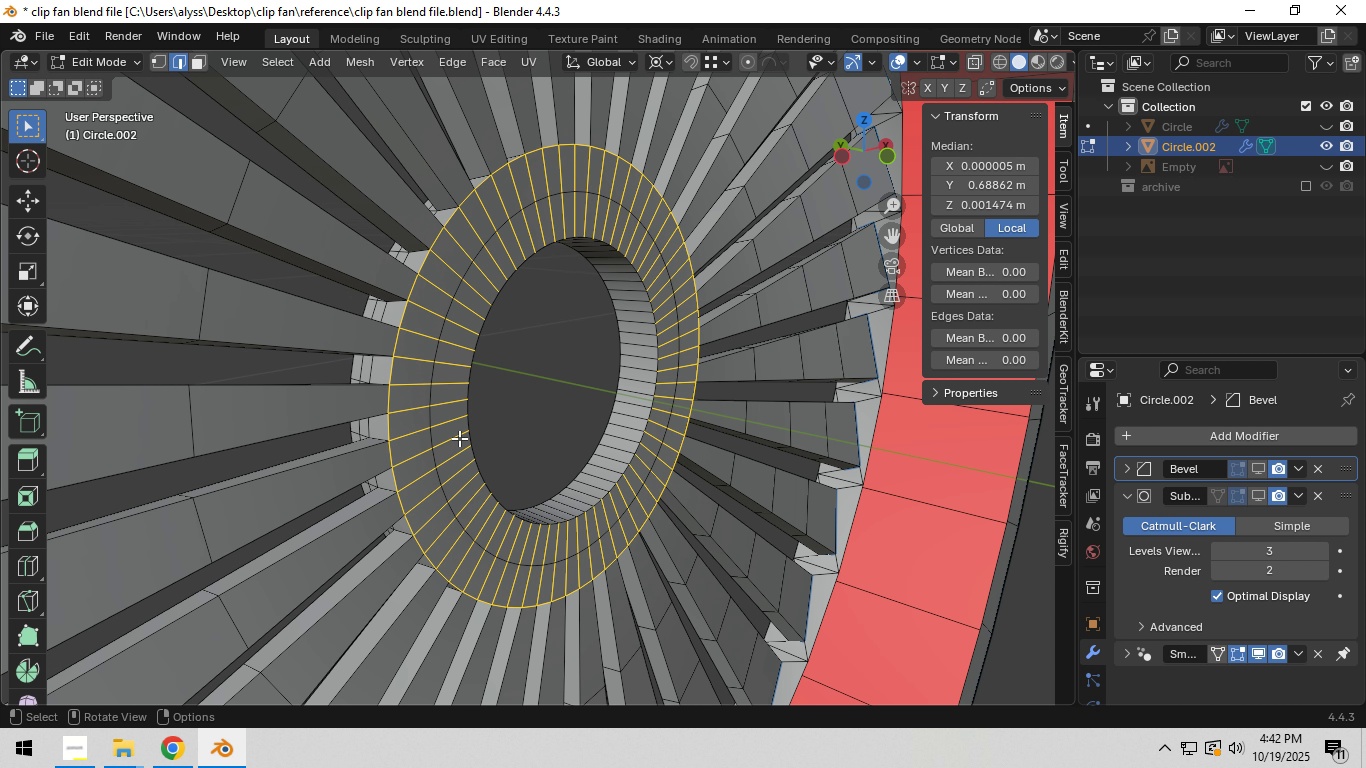 
key(C)
 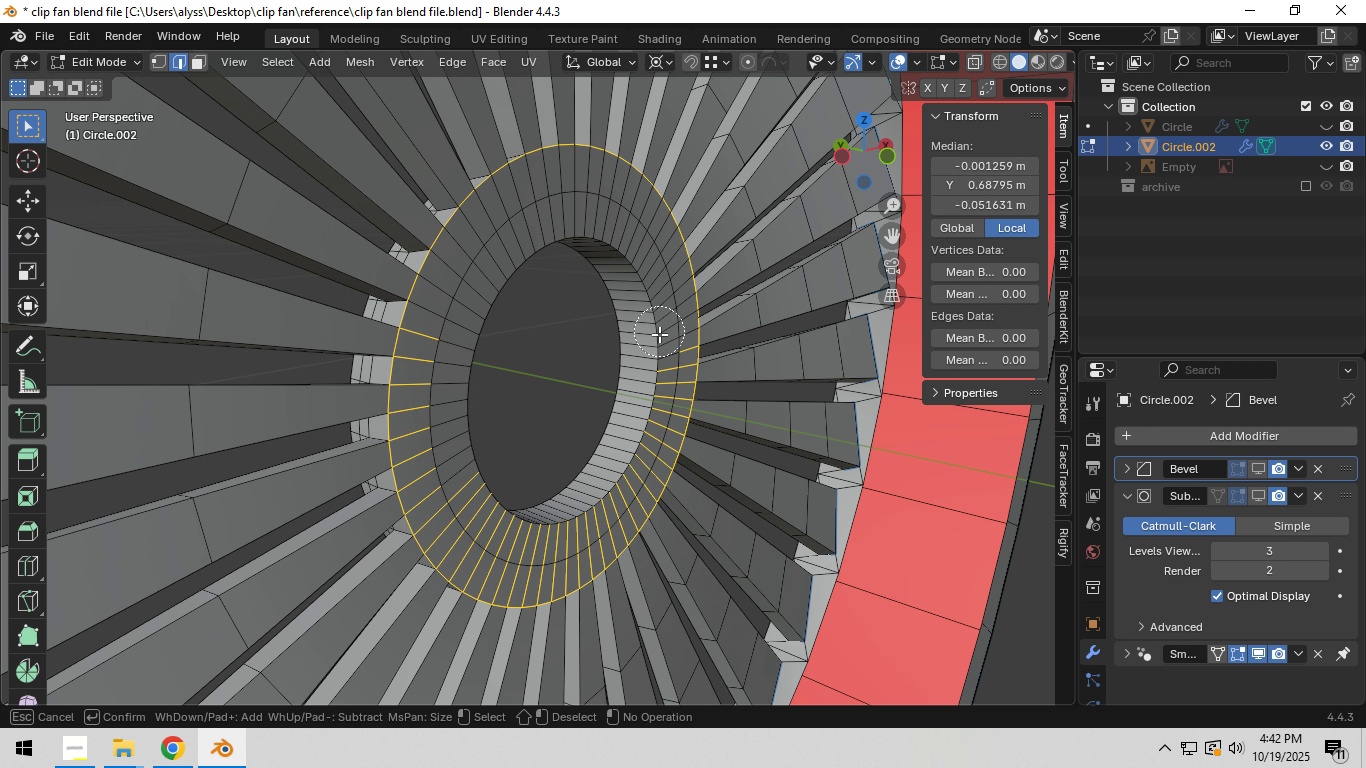 
wait(8.97)
 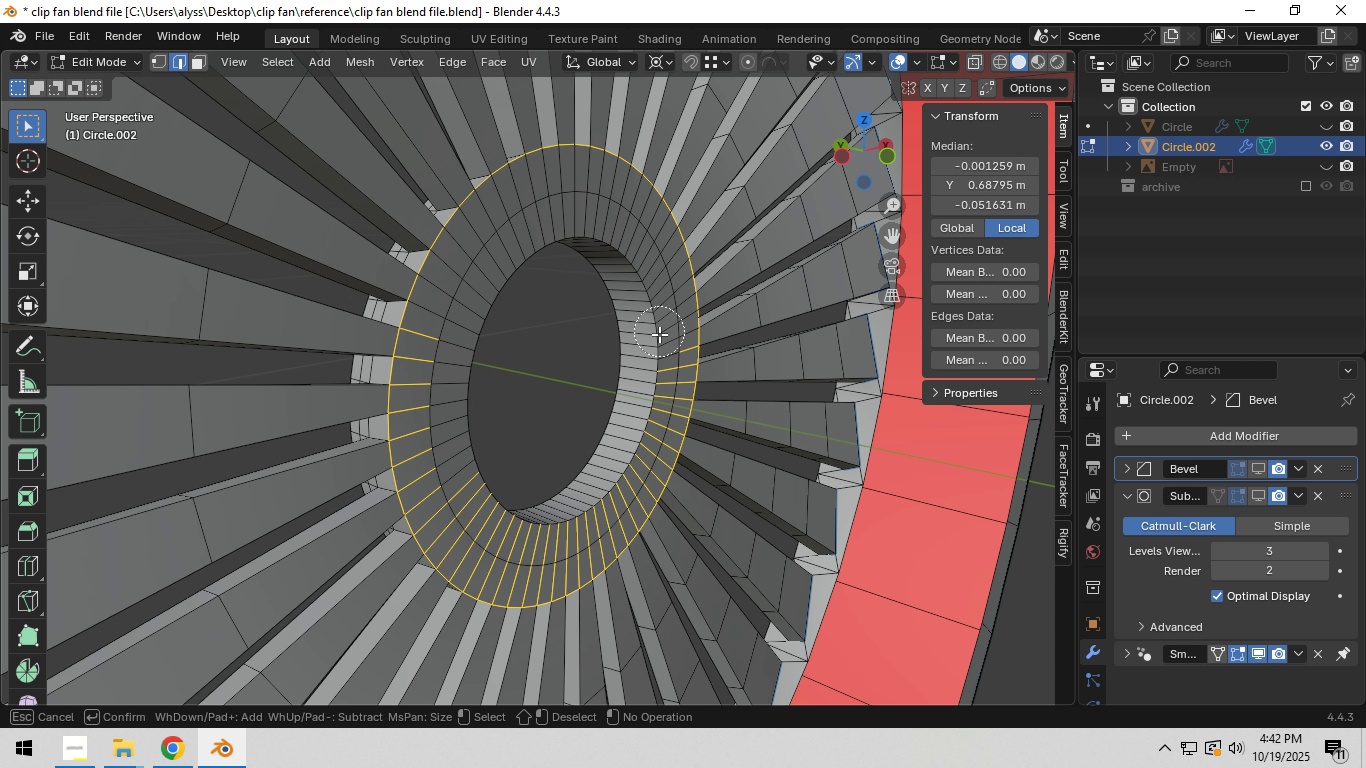 
middle_click([445, 348])
 